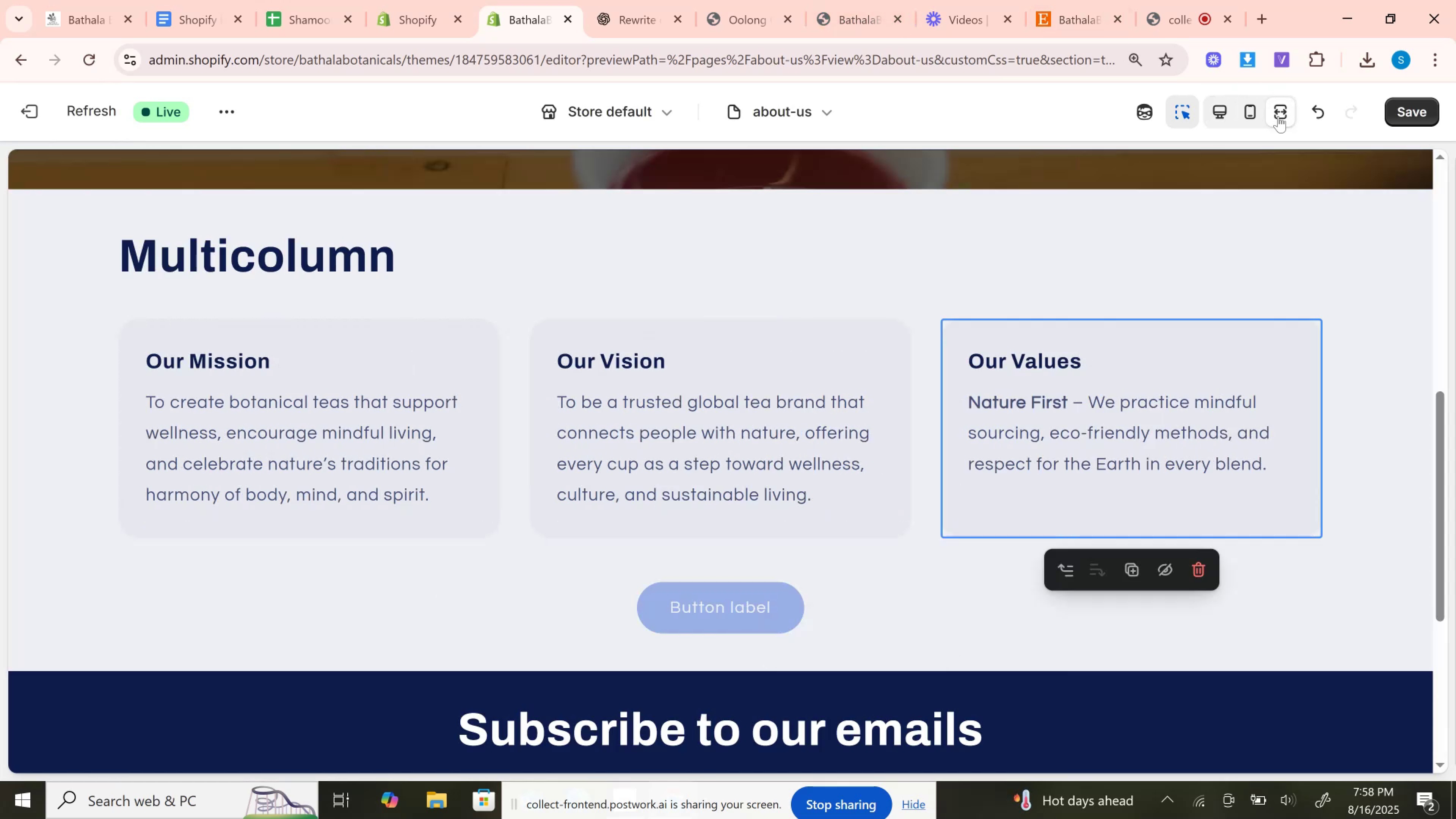 
left_click([1282, 115])
 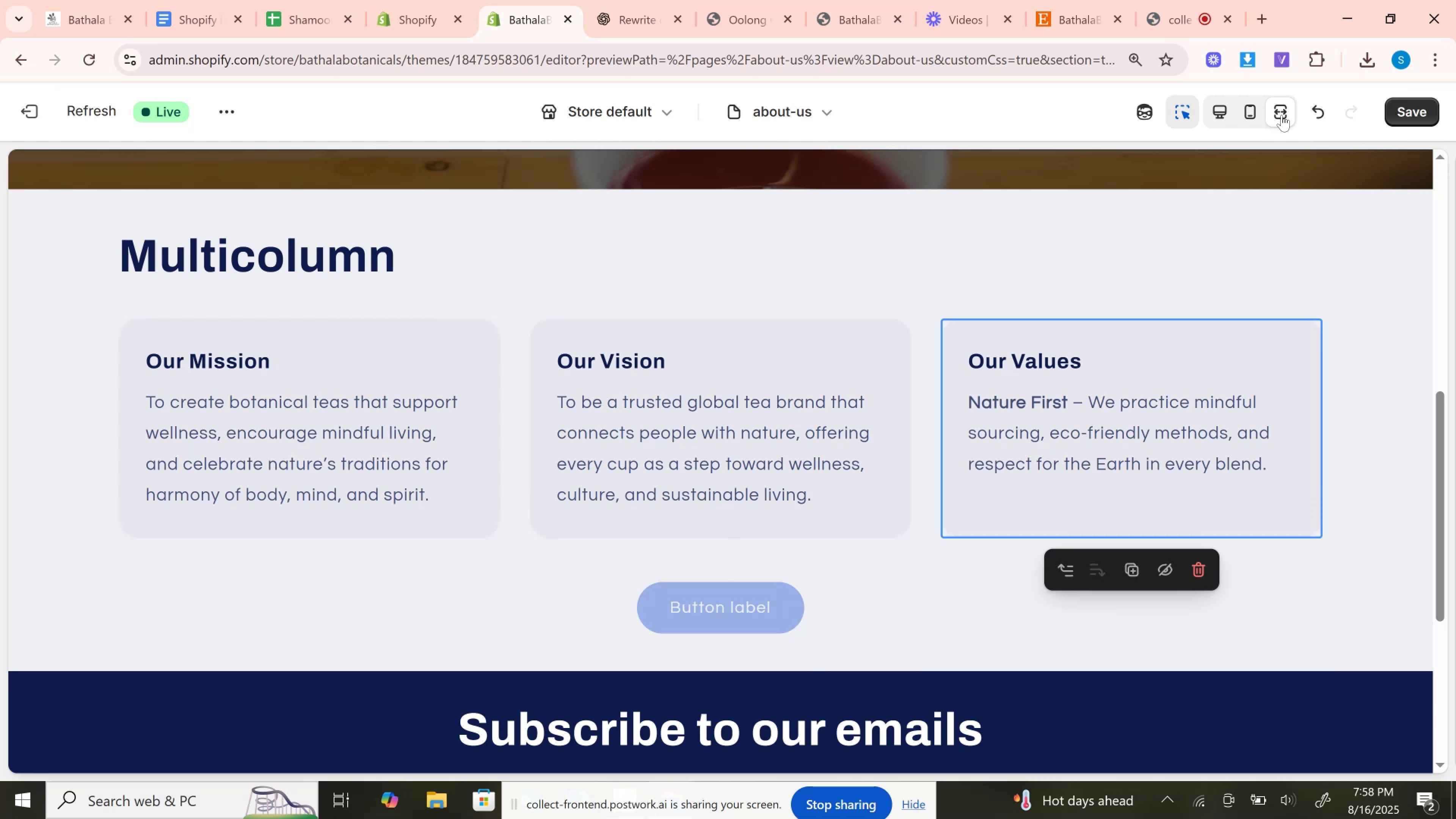 
left_click([1282, 115])
 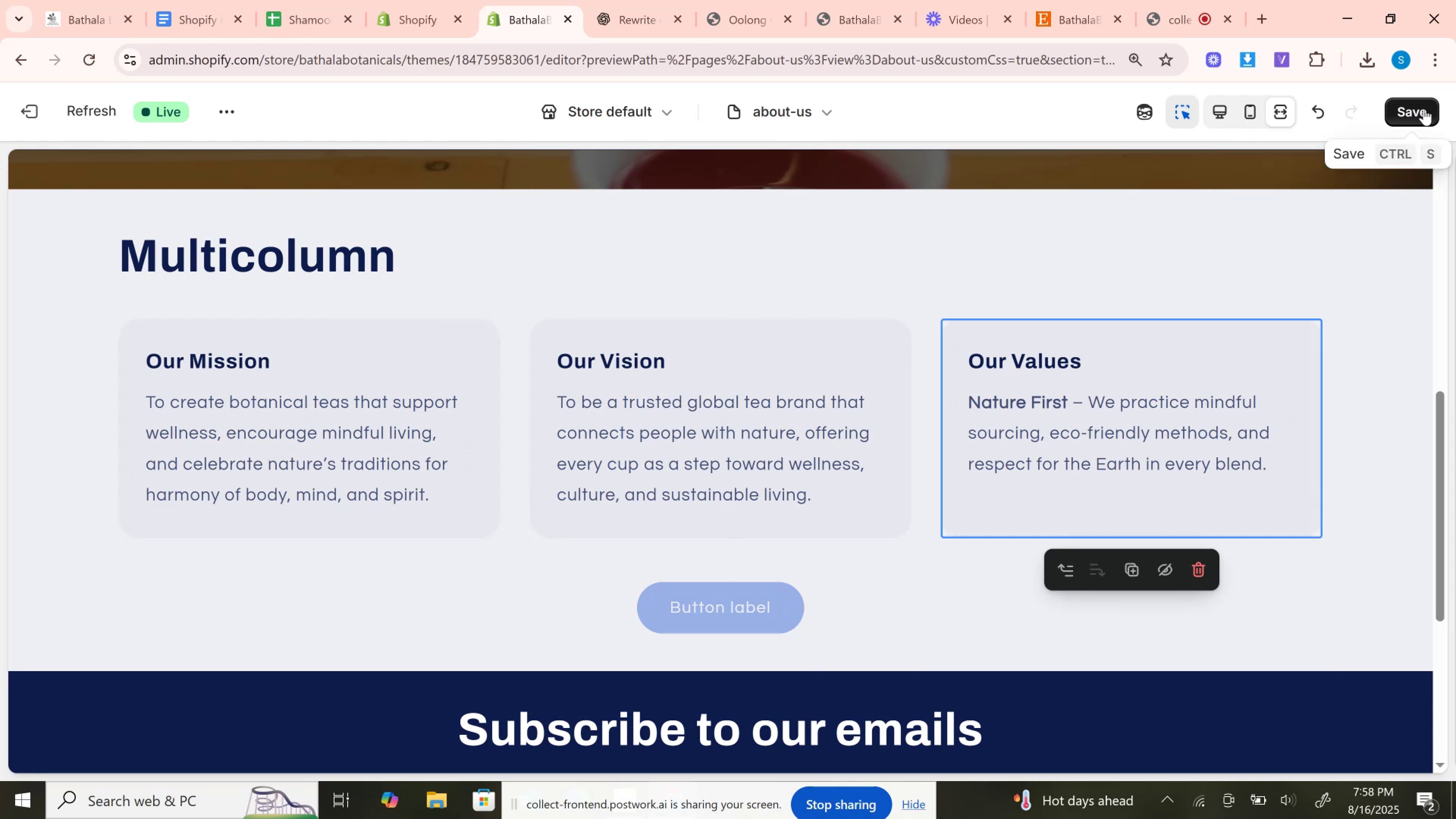 
left_click([1424, 109])
 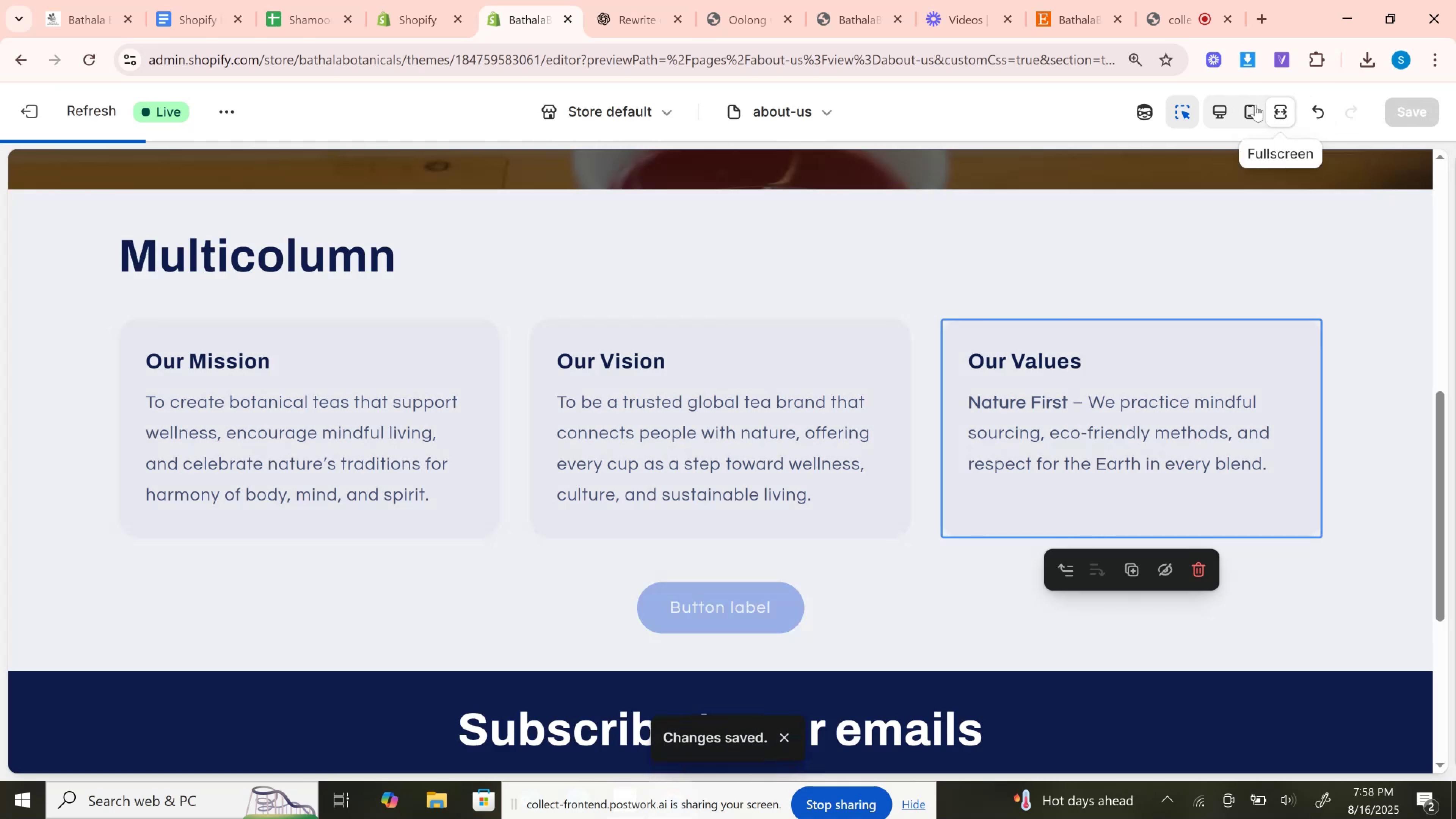 
left_click([1225, 105])
 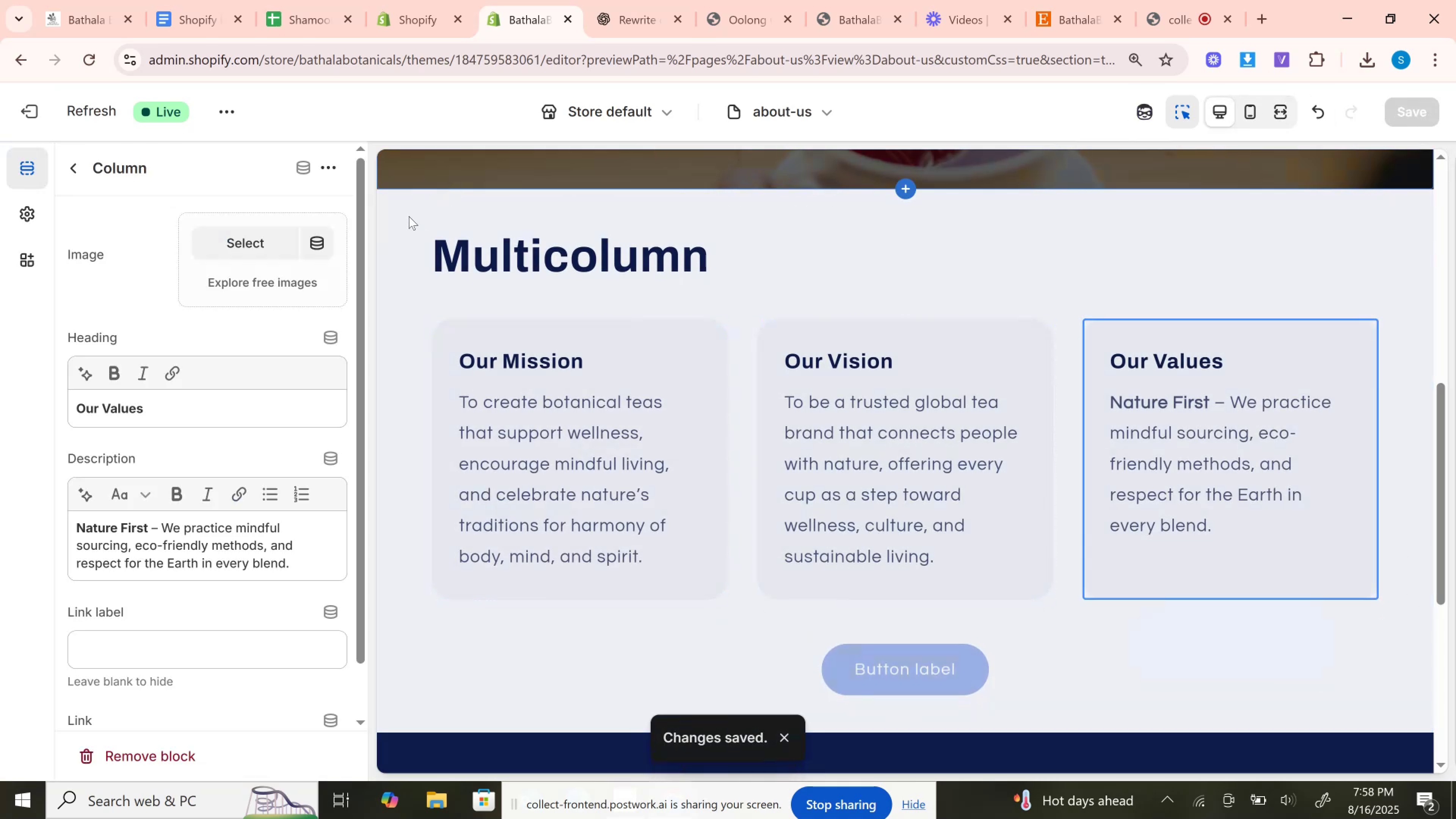 
left_click([411, 192])
 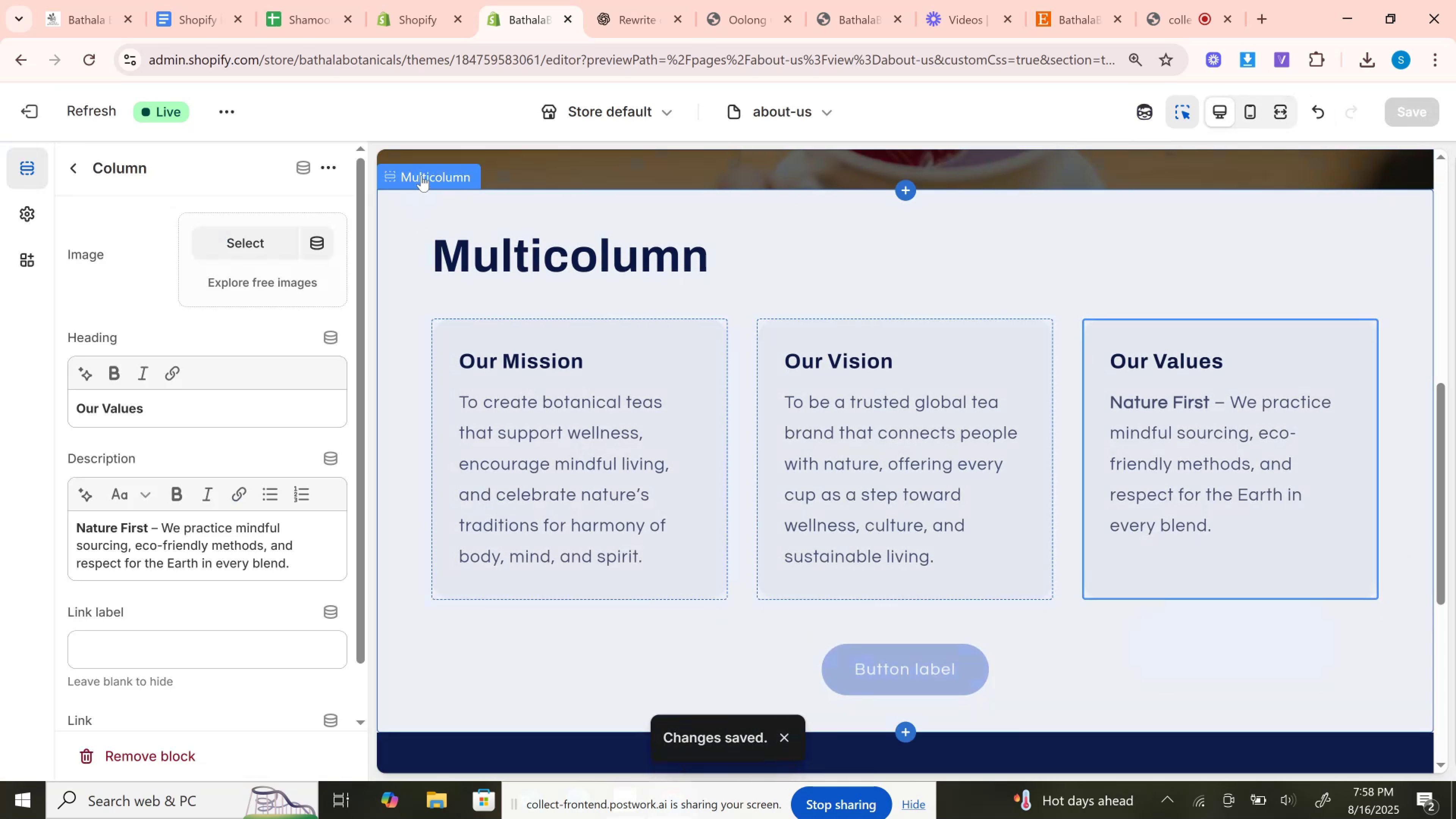 
left_click([421, 175])
 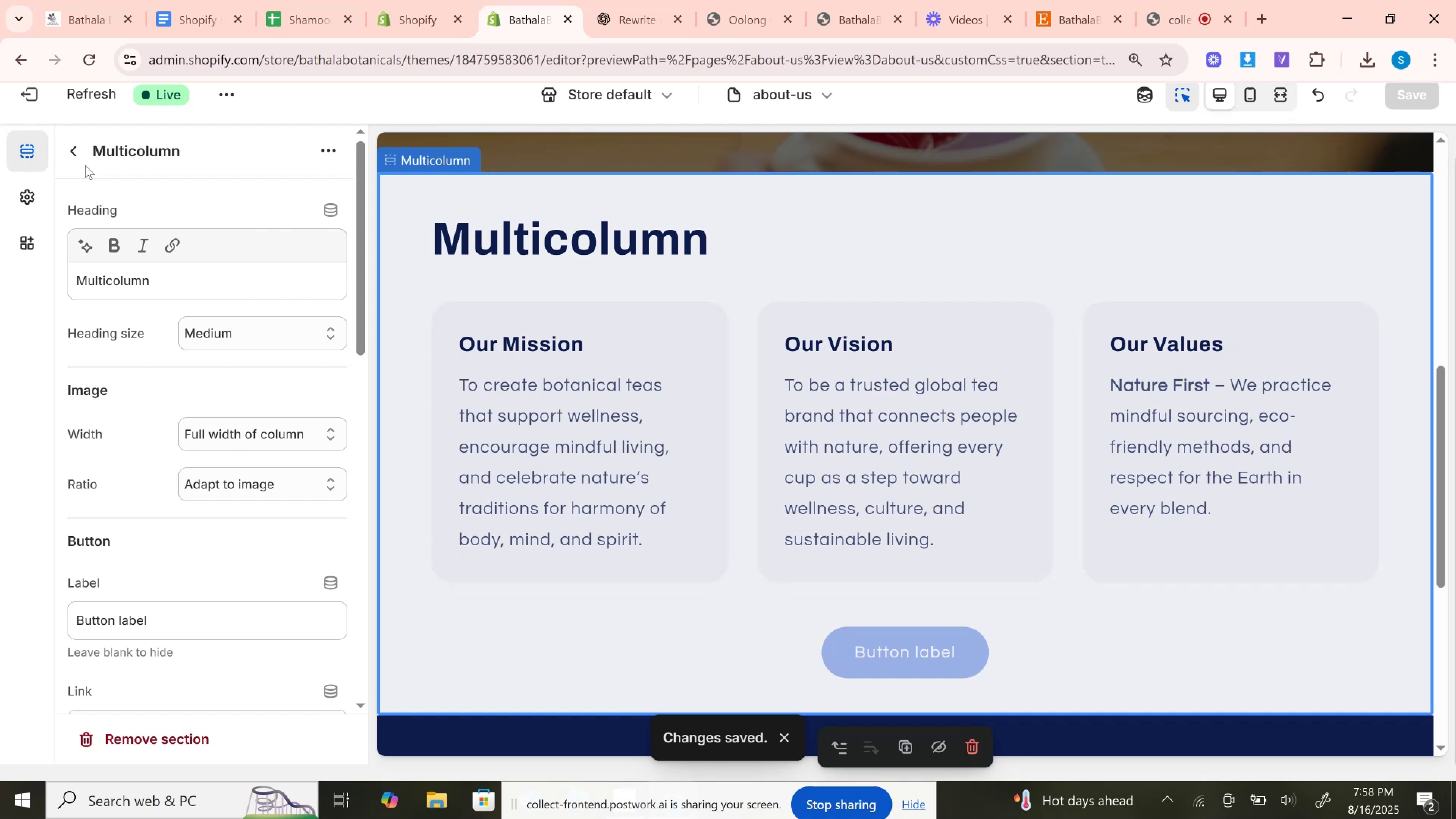 
left_click([86, 166])
 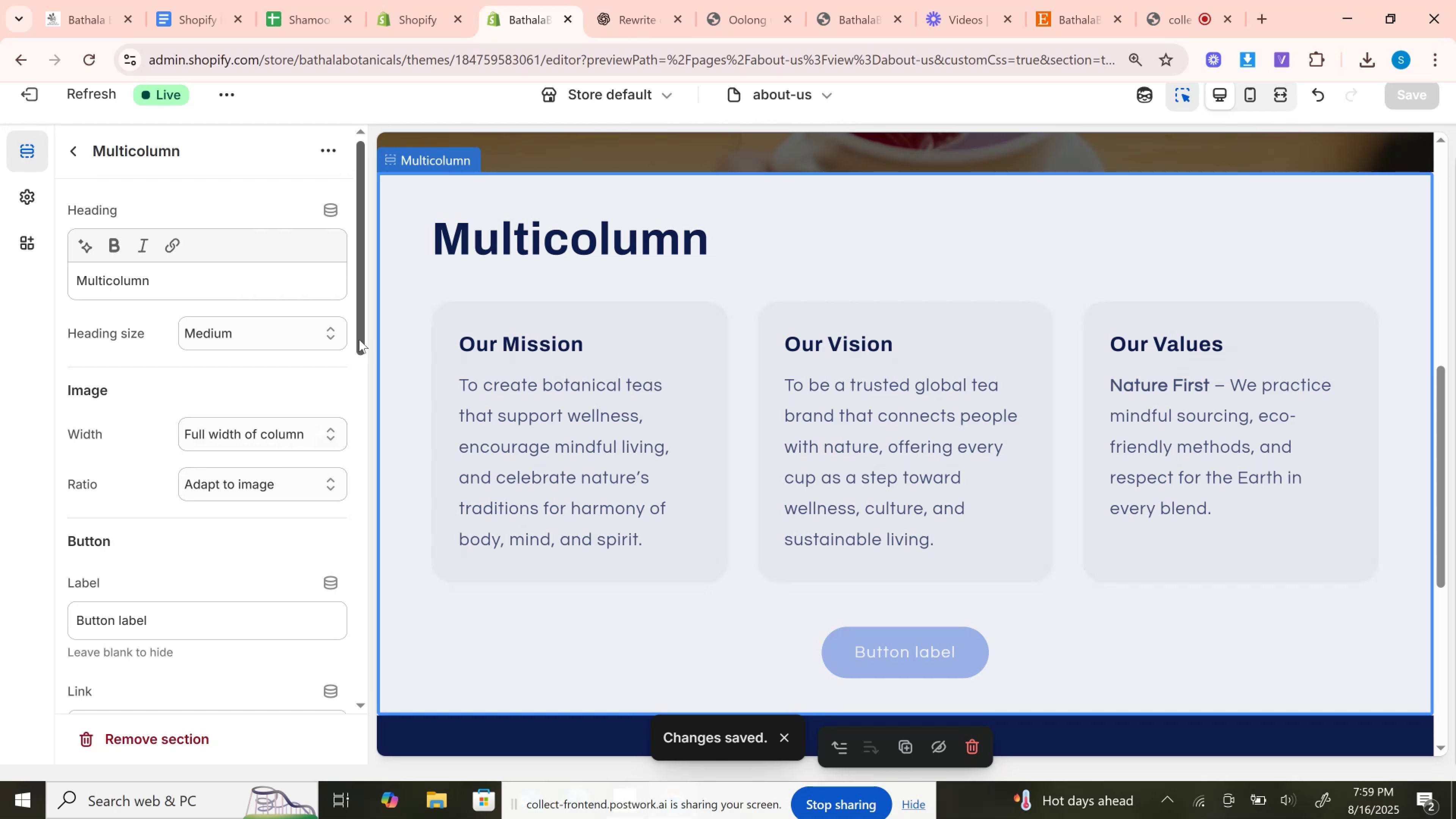 
left_click_drag(start_coordinate=[360, 323], to_coordinate=[359, 383])
 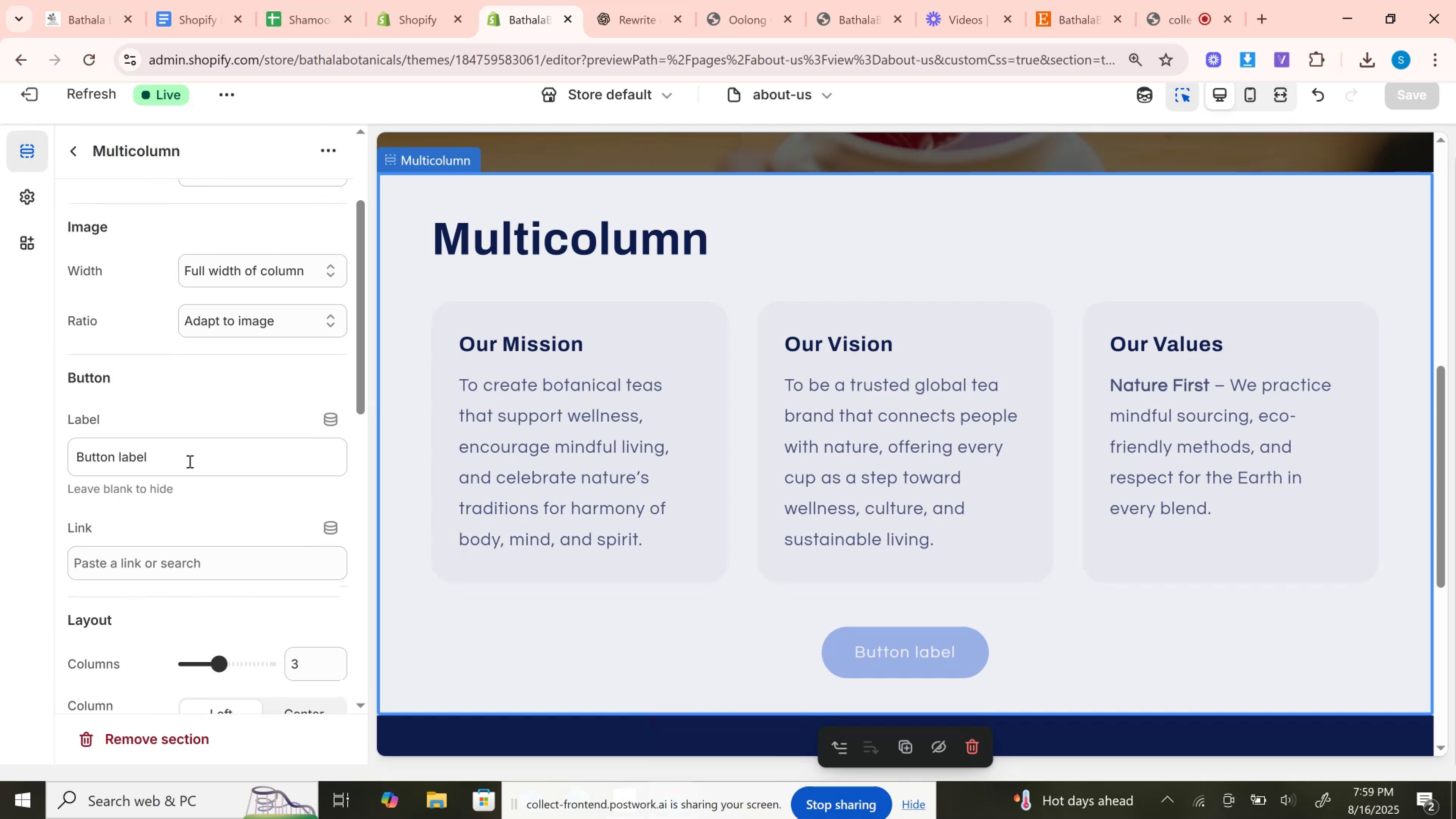 
left_click_drag(start_coordinate=[189, 461], to_coordinate=[20, 448])
 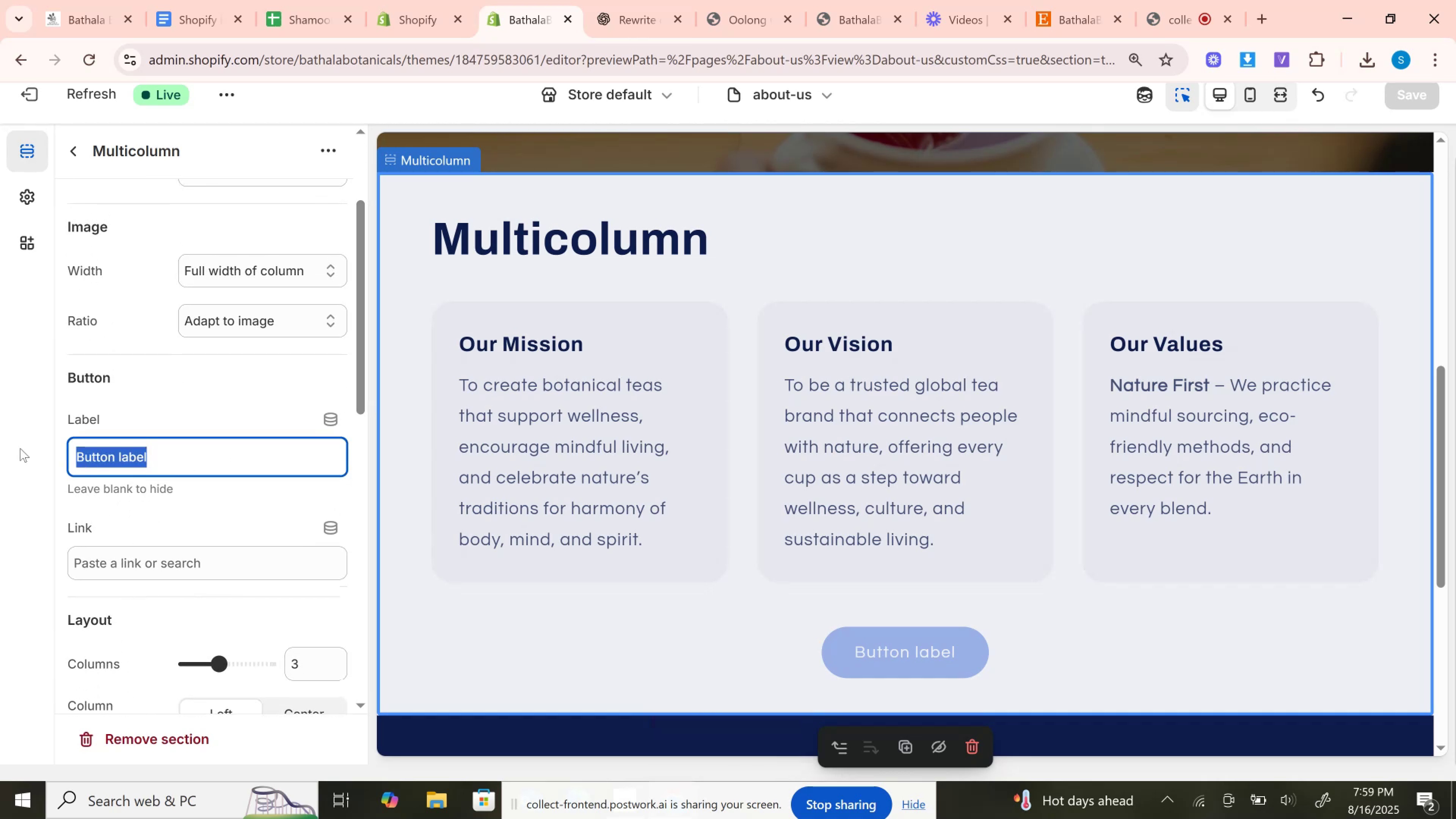 
key(Backspace)
 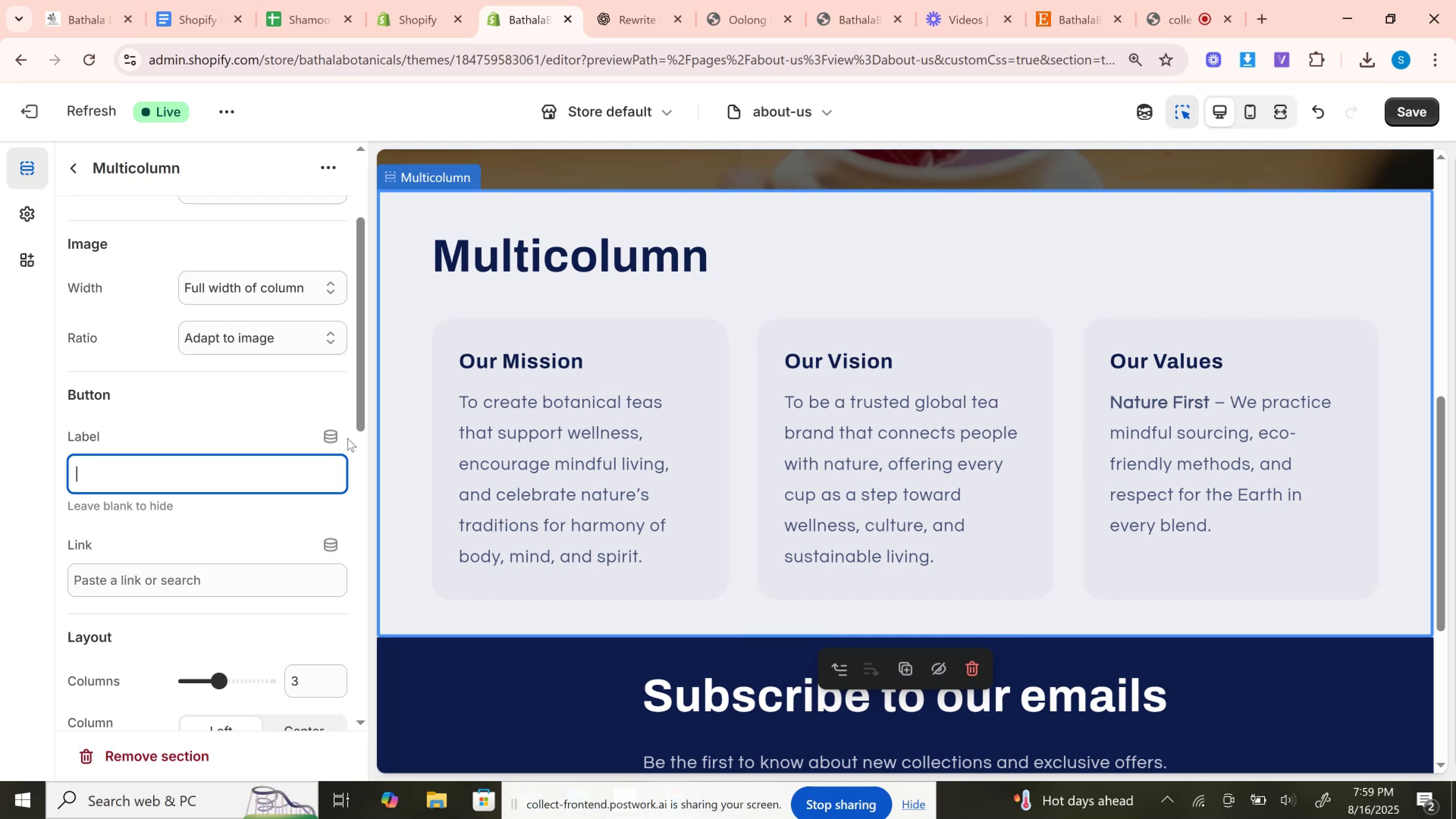 
left_click_drag(start_coordinate=[362, 383], to_coordinate=[338, 508])
 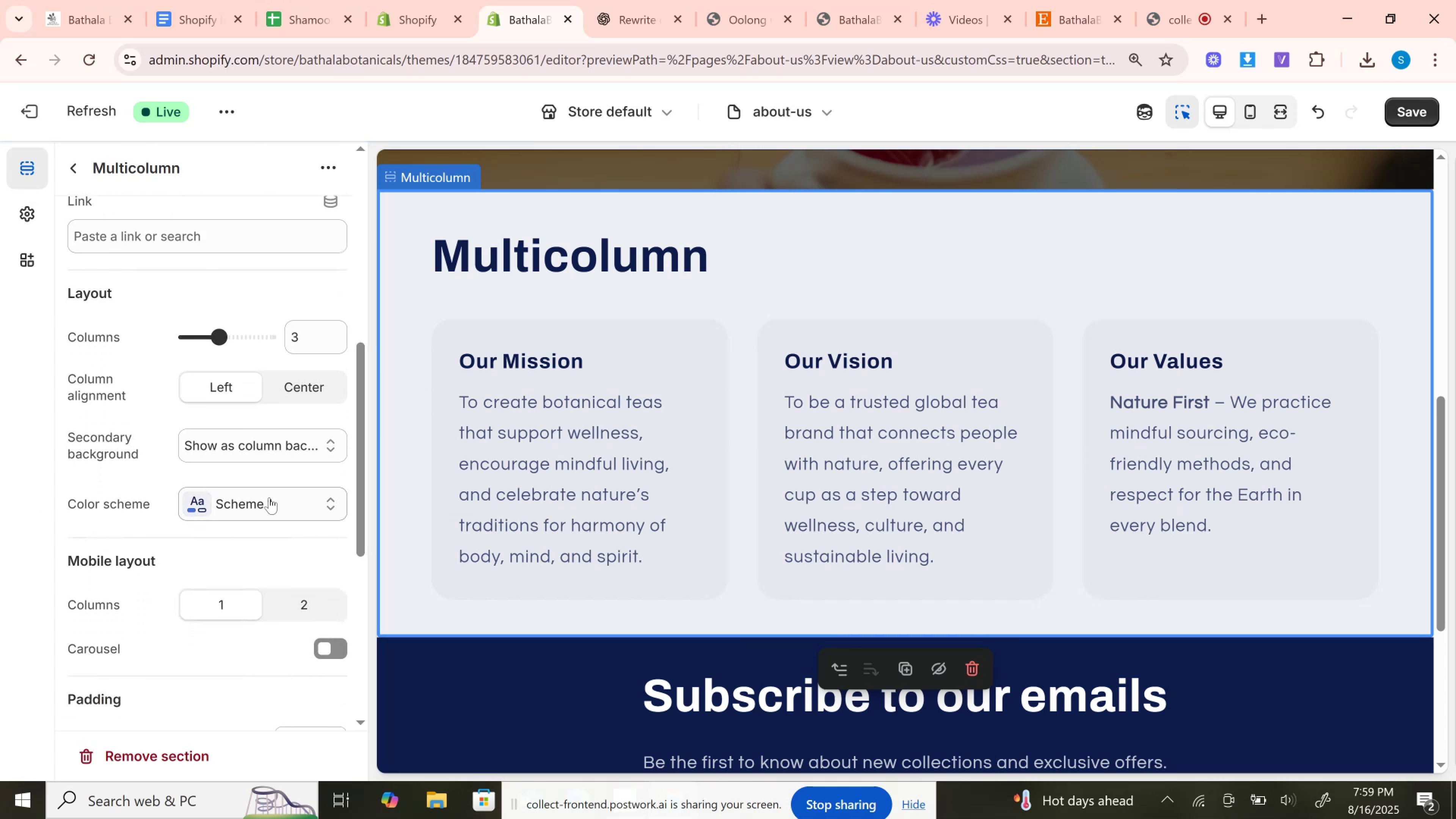 
left_click([269, 497])
 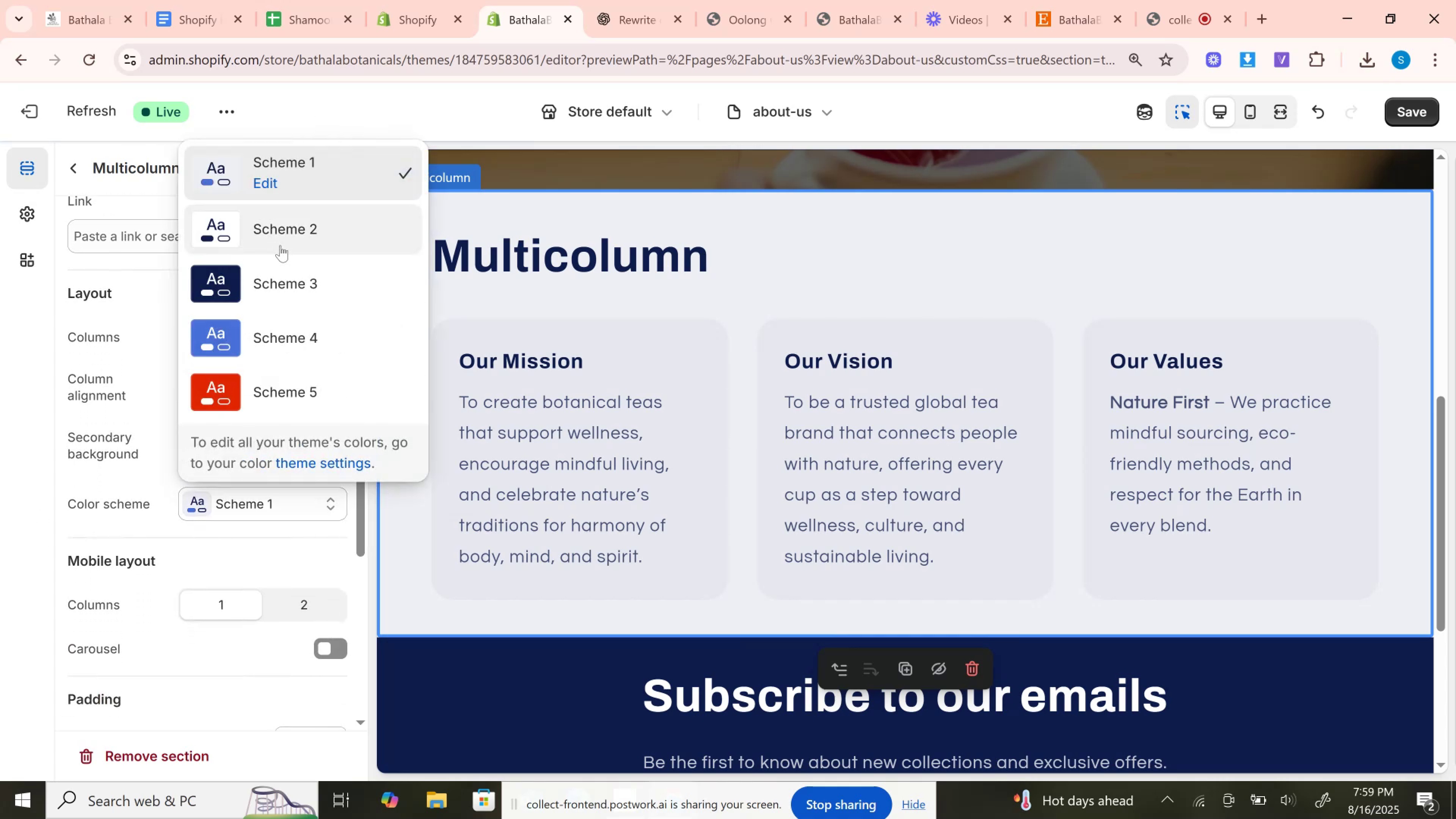 
left_click([280, 245])
 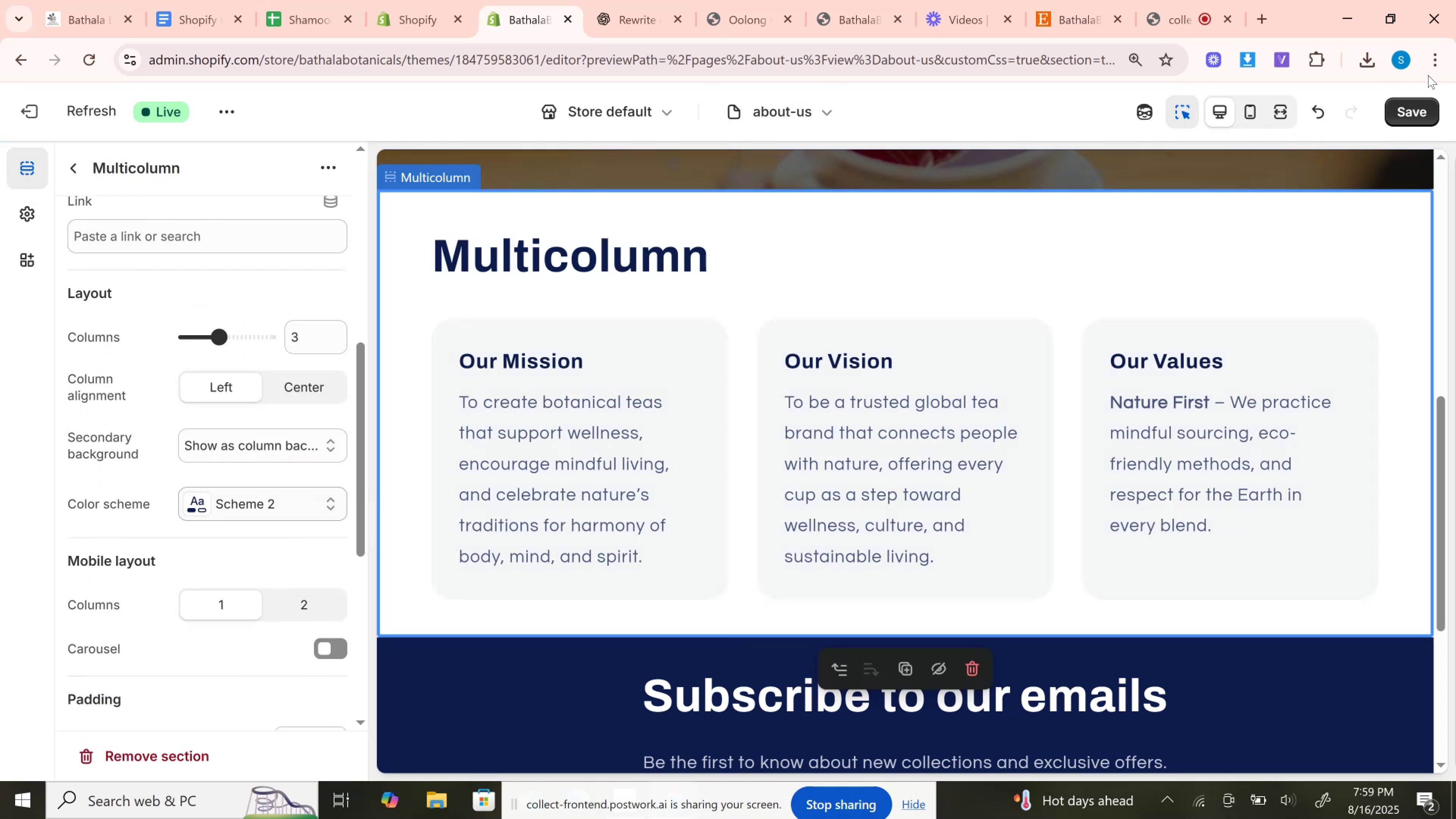 
left_click([1399, 116])
 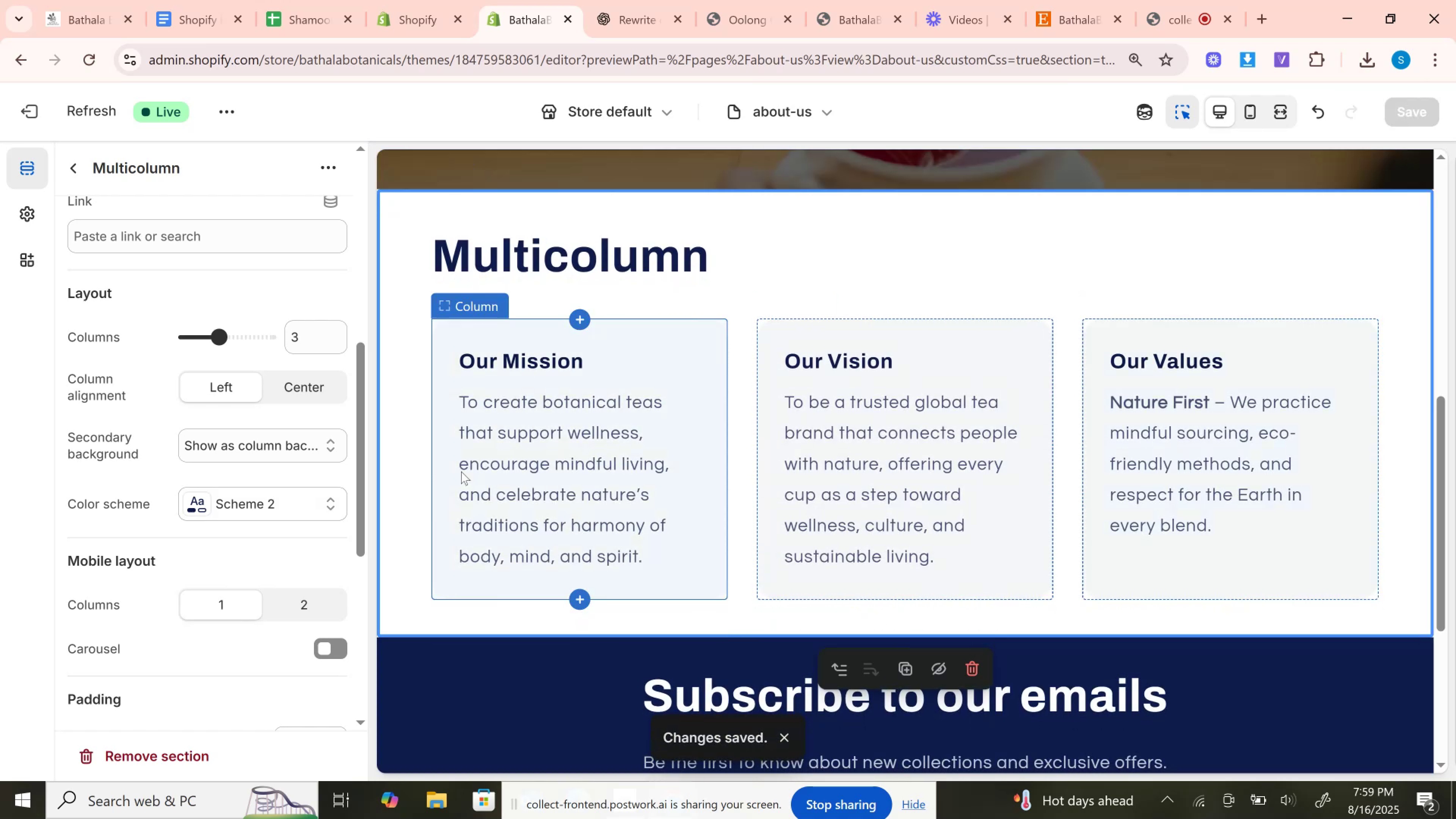 
wait(6.42)
 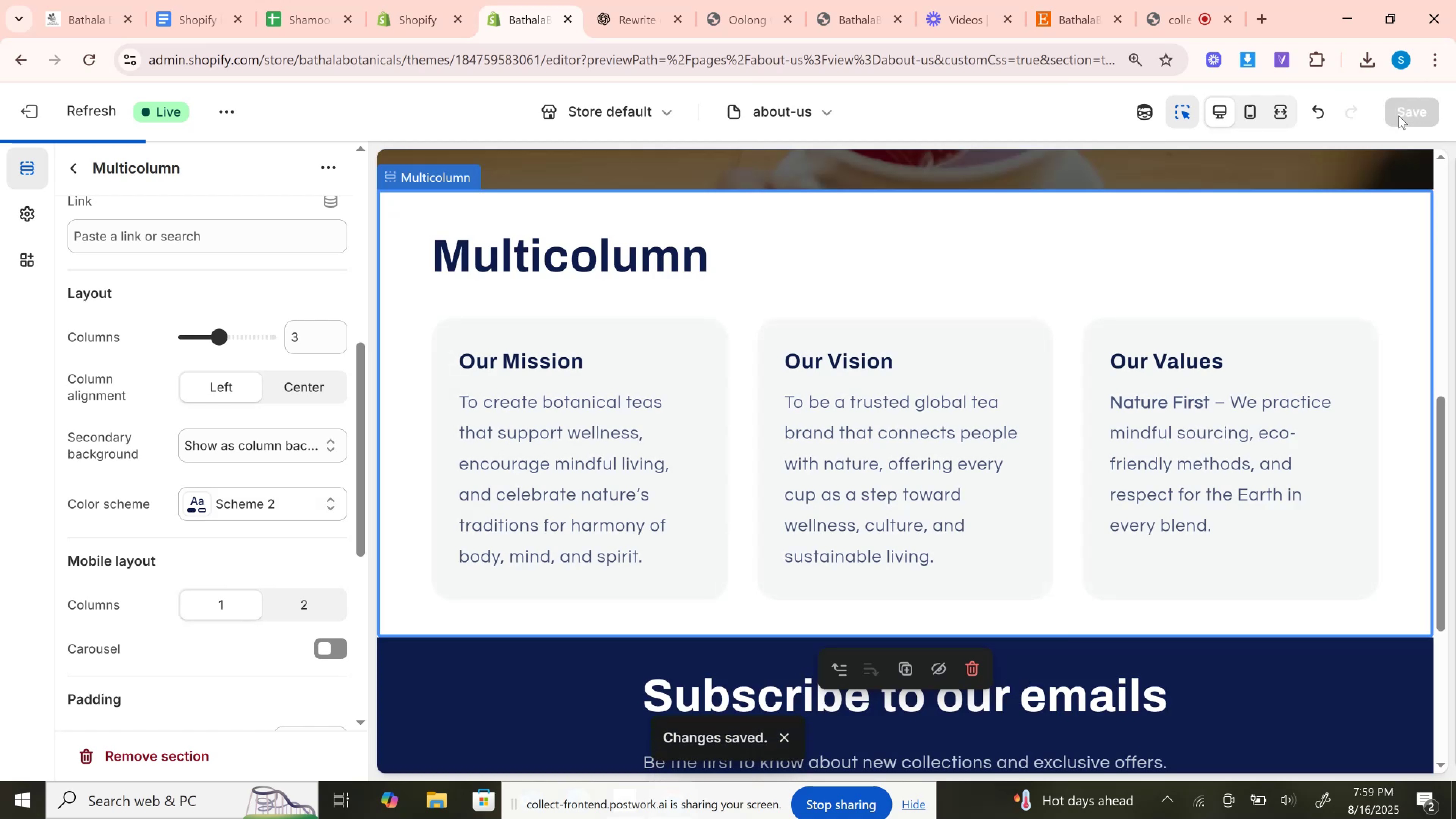 
left_click([68, 169])
 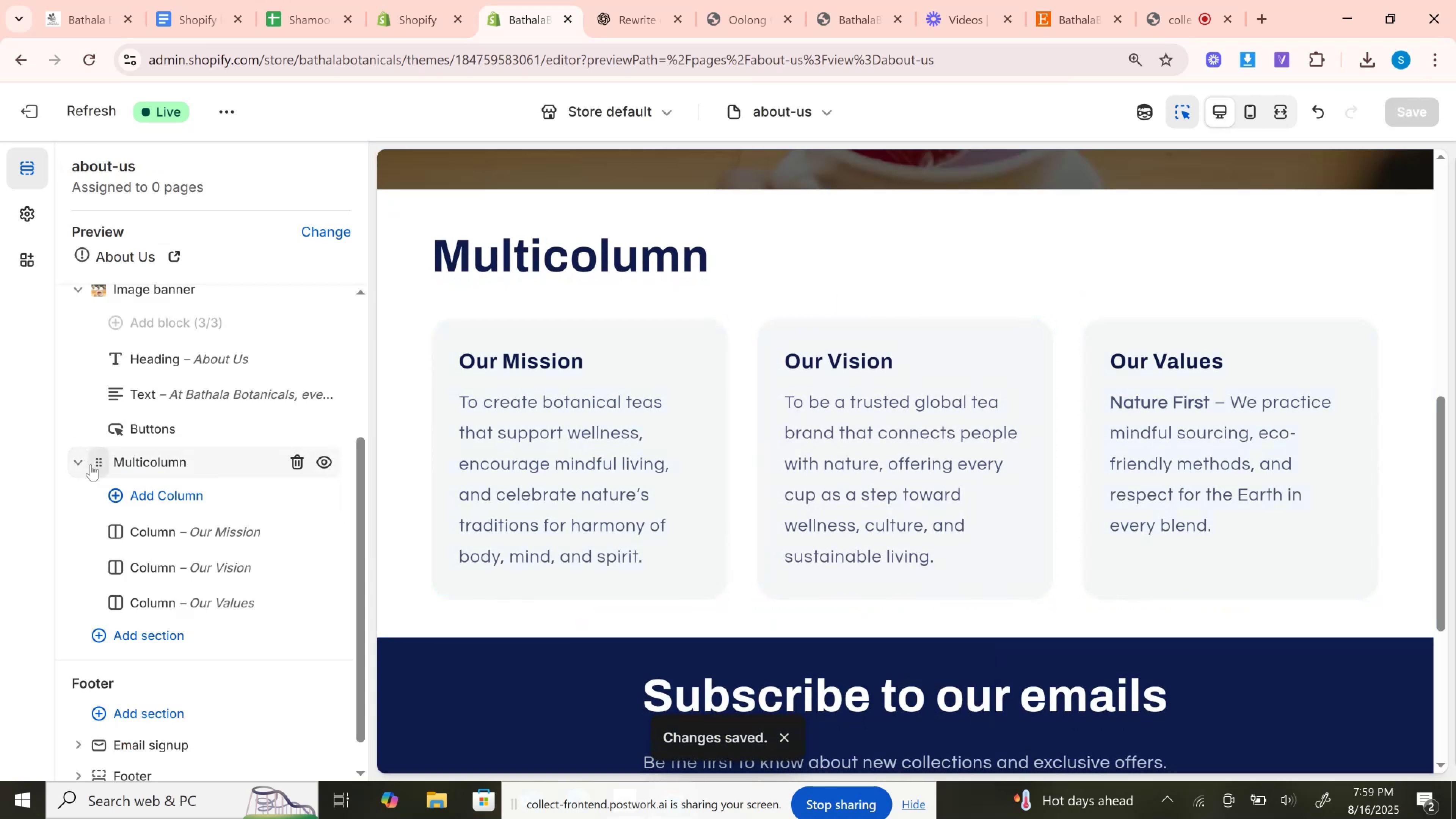 
left_click([84, 464])
 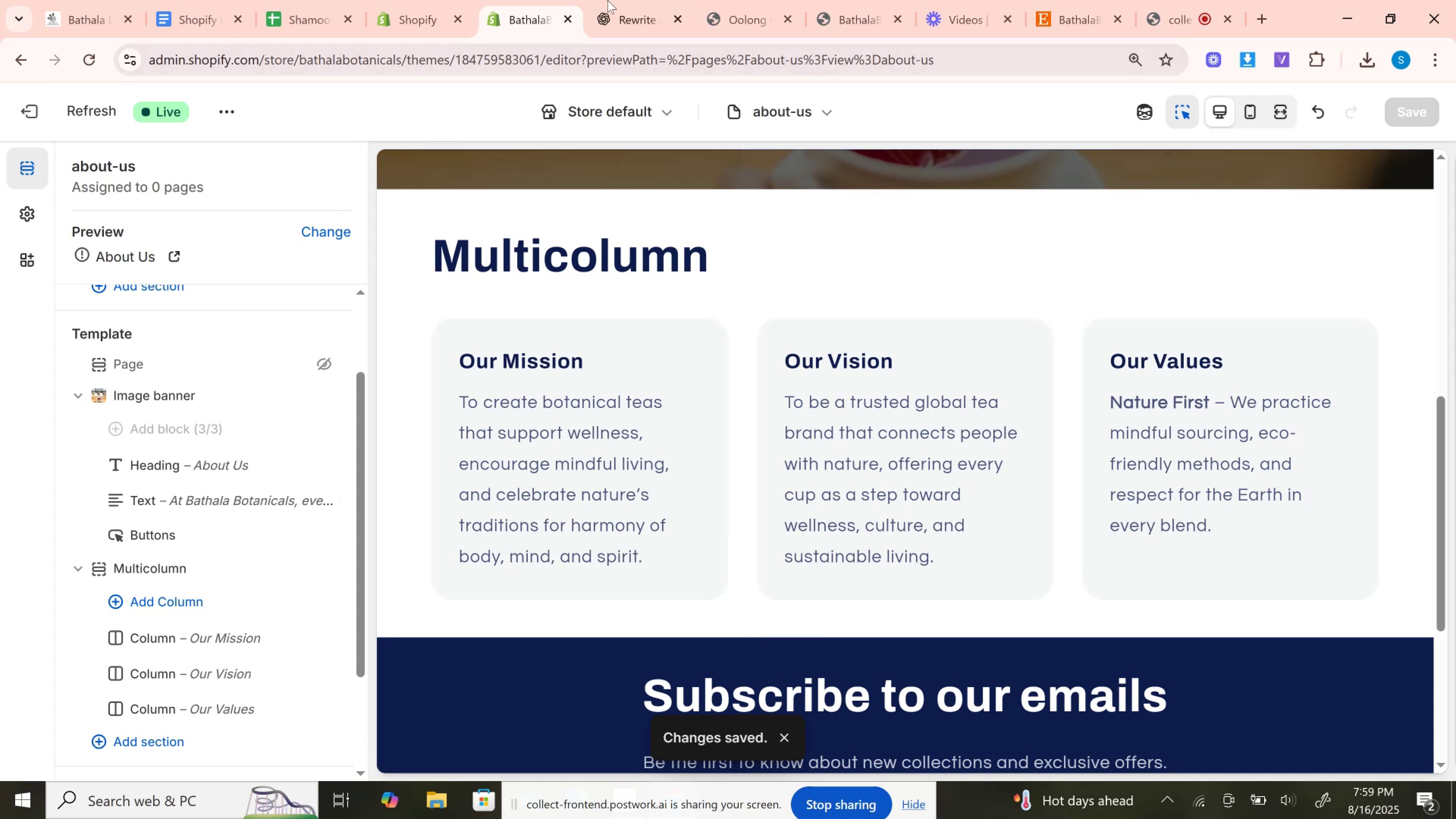 
left_click([609, 0])
 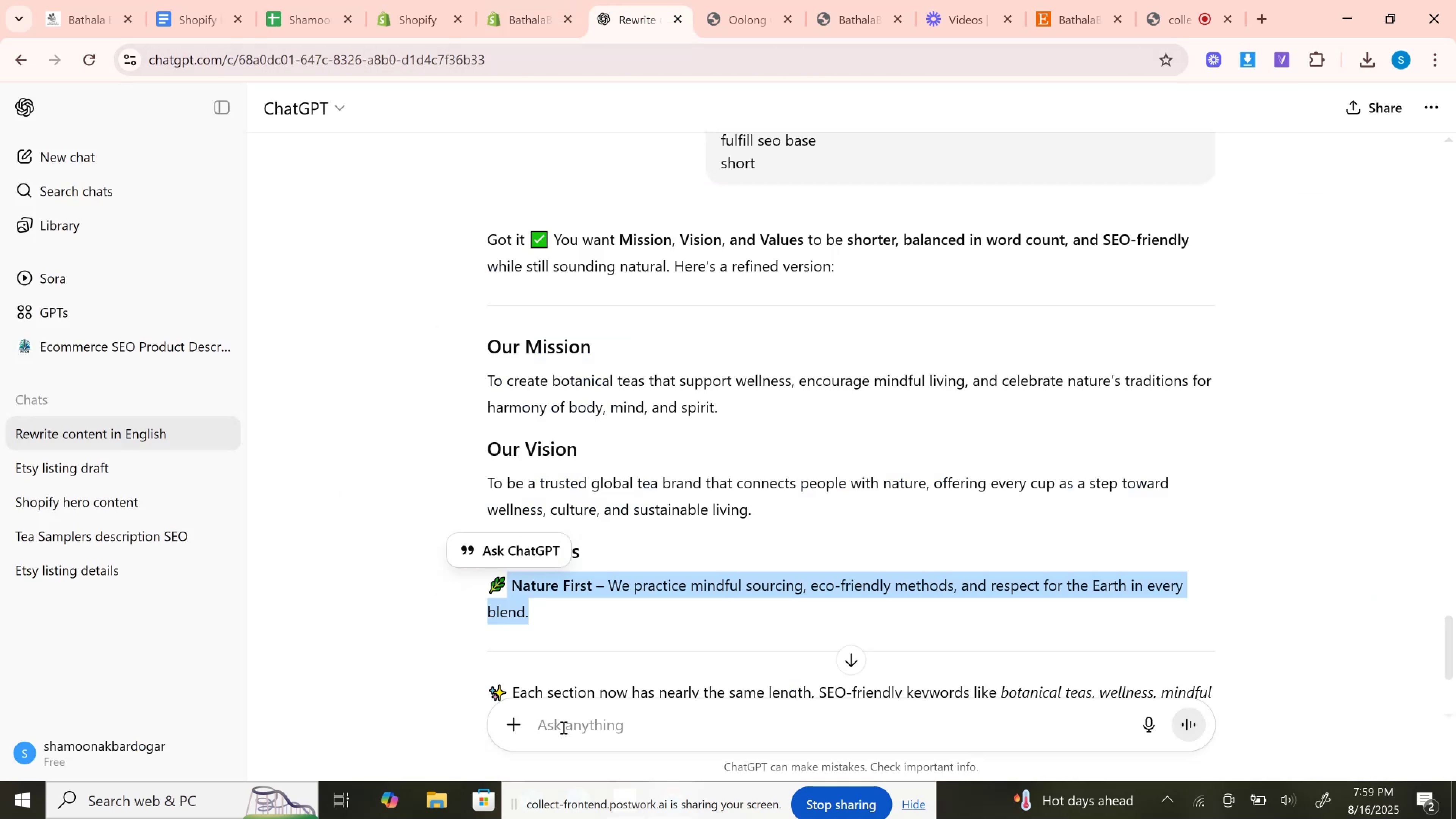 
left_click([563, 728])
 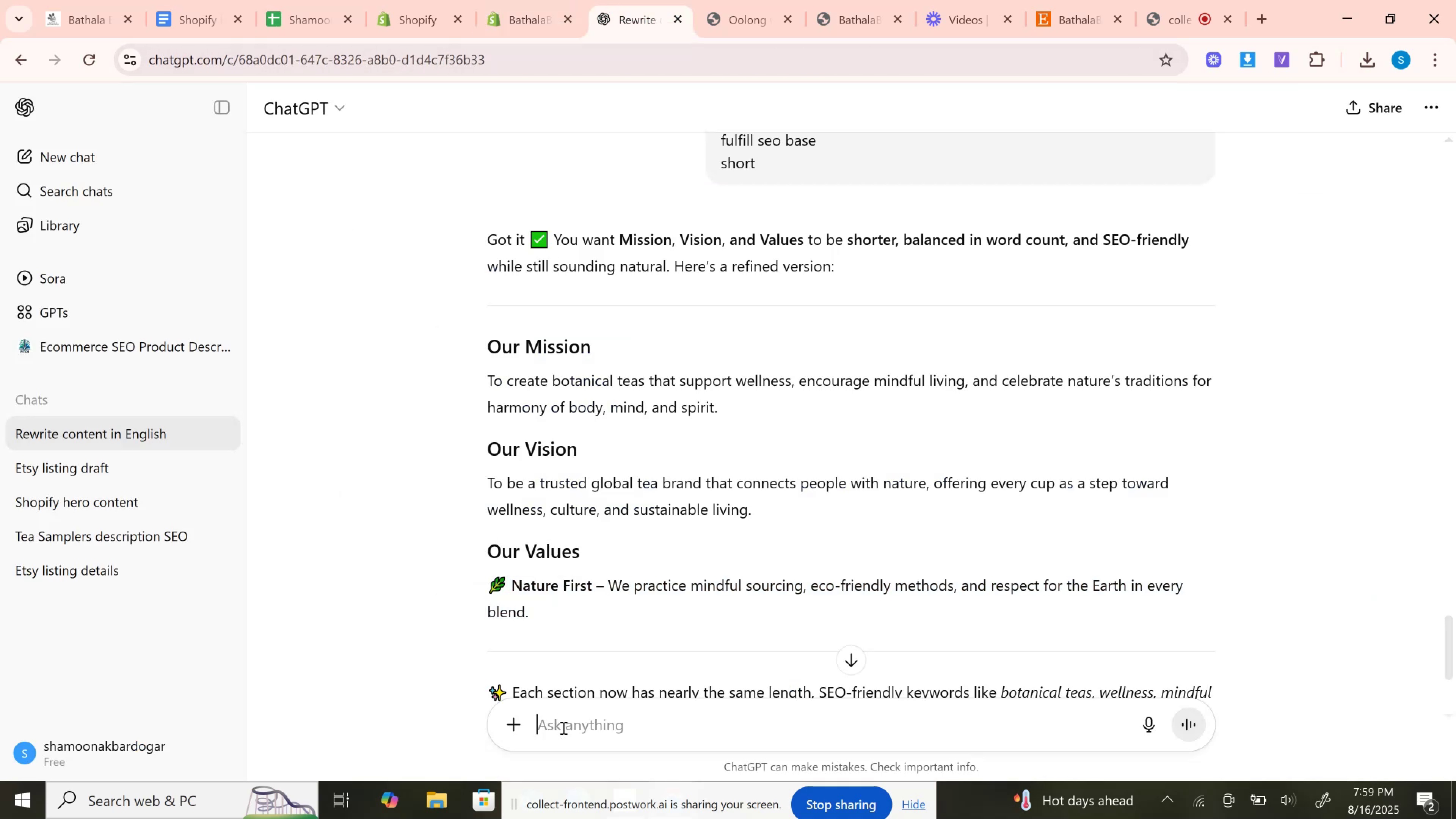 
type(heading of this 3 )
 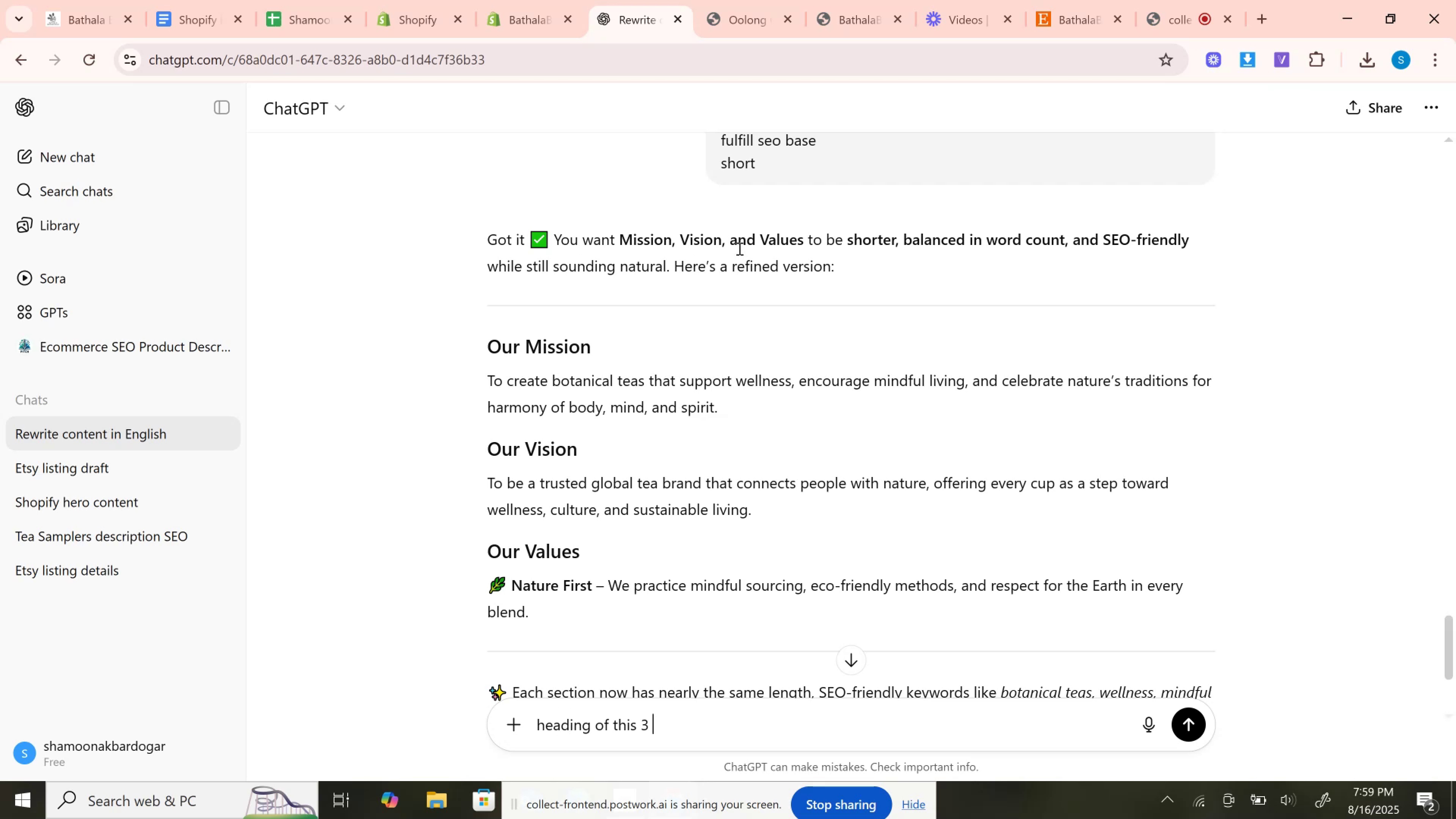 
left_click_drag(start_coordinate=[621, 238], to_coordinate=[802, 242])
 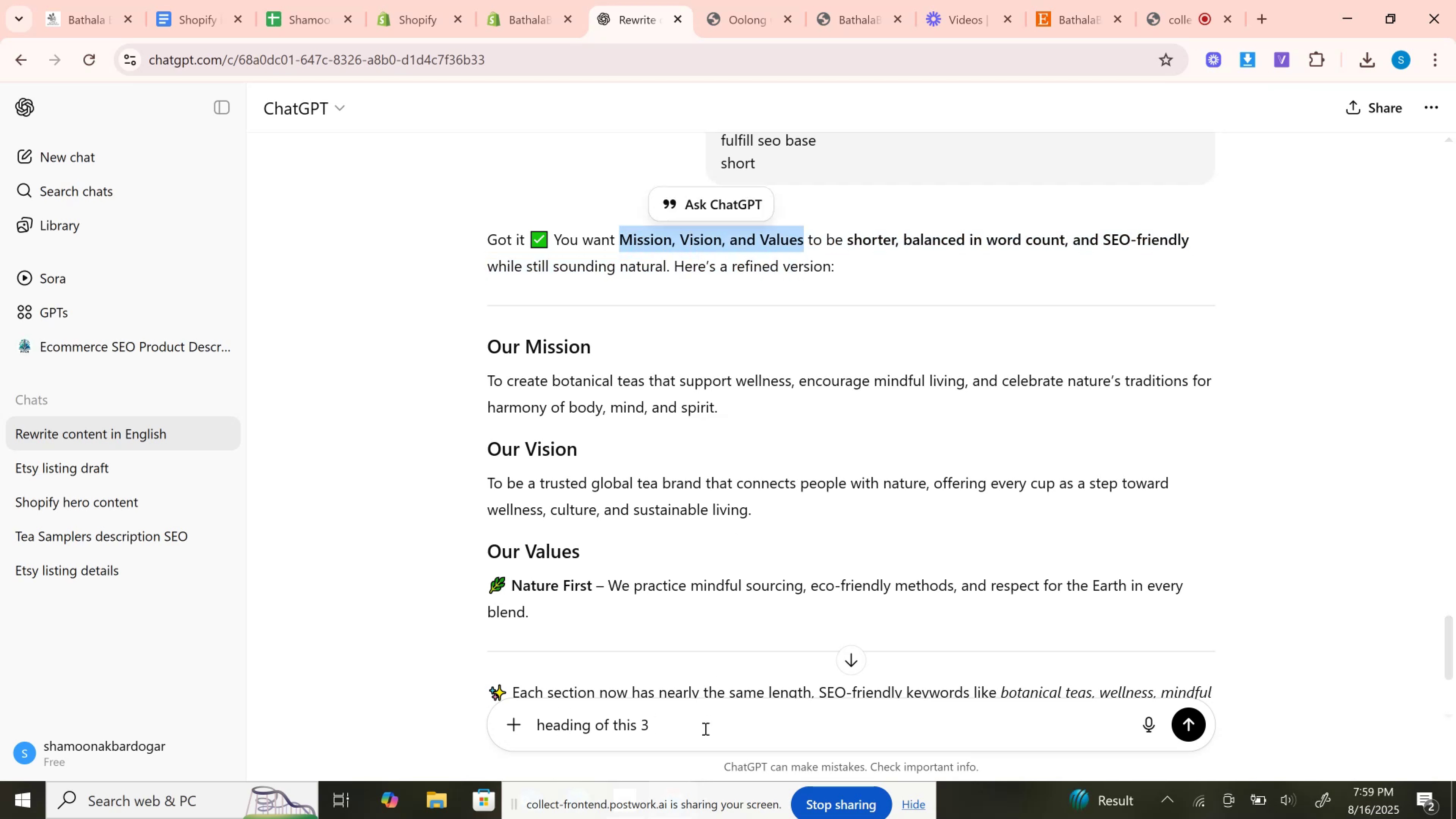 
key(Control+C)
 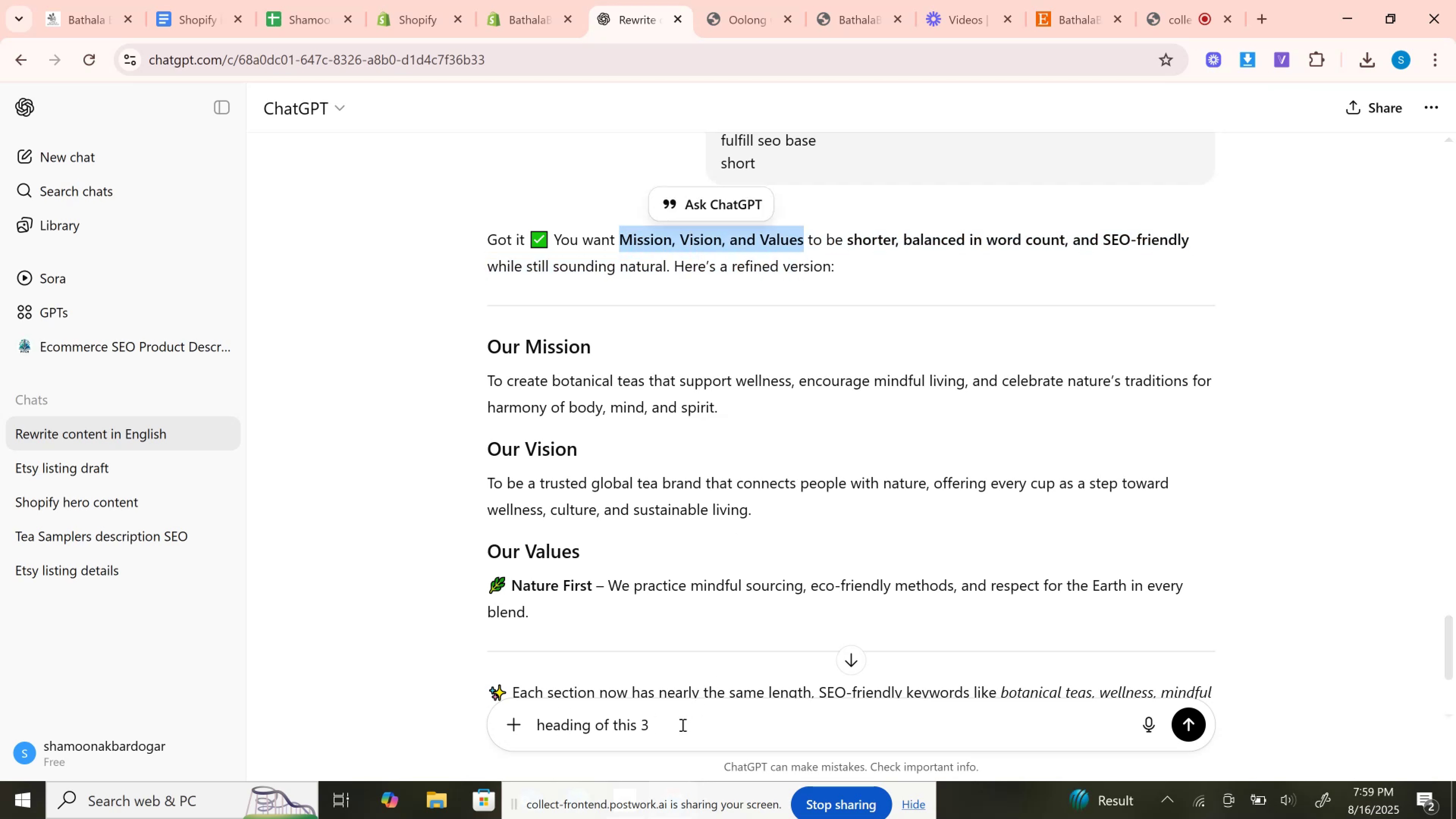 
left_click([682, 725])
 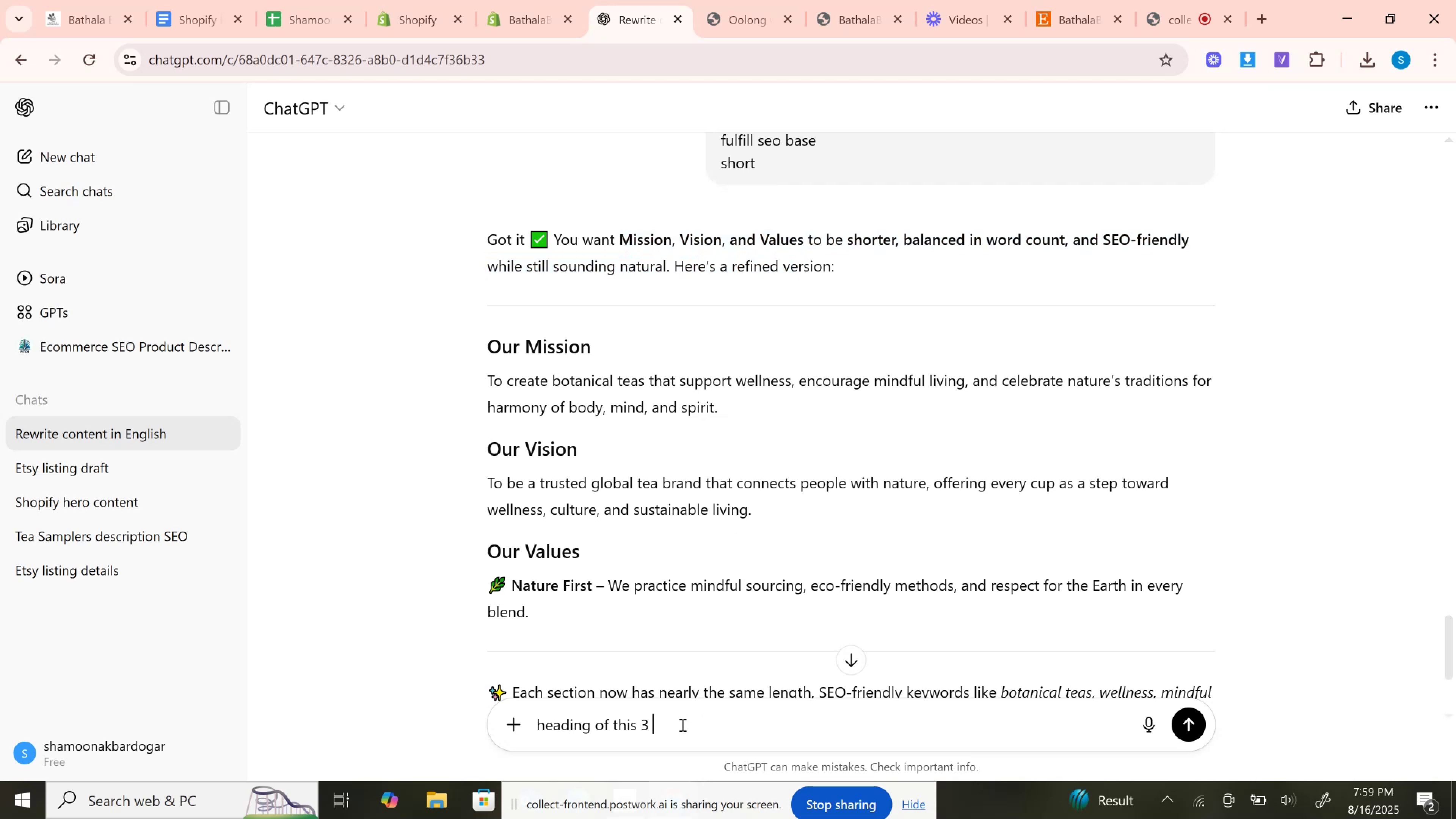 
key(Control+V)
 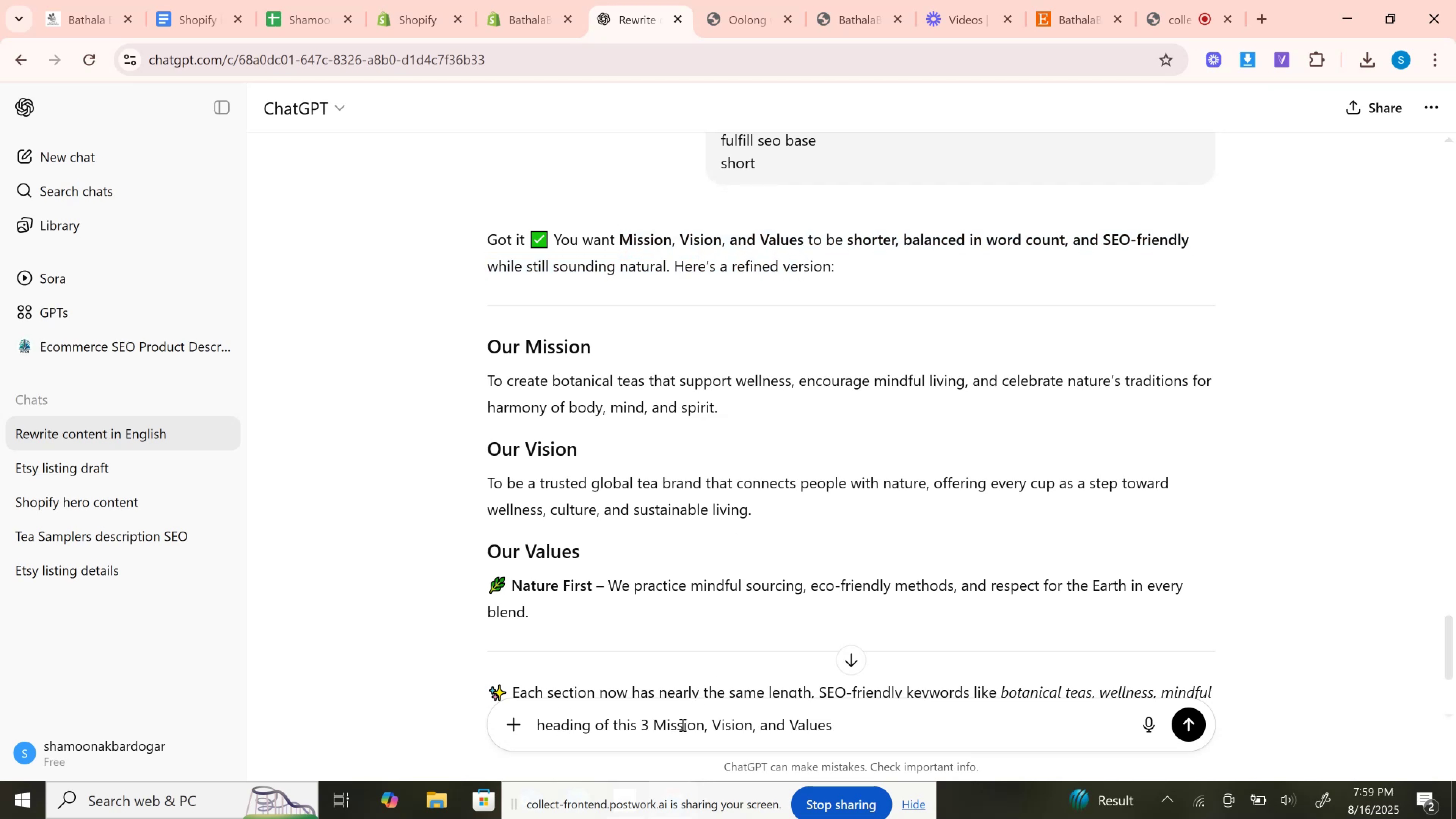 
type( main??)
 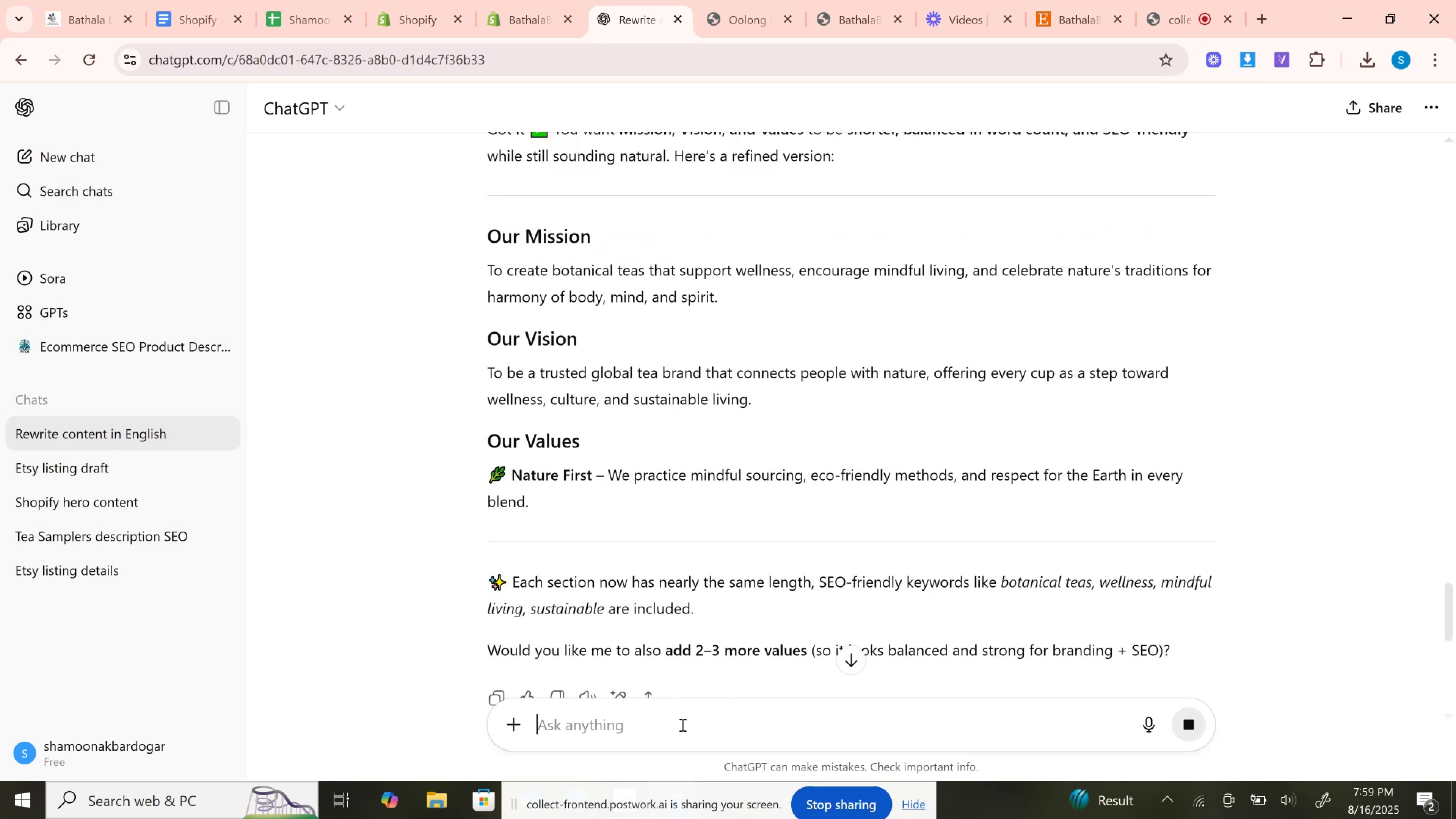 
 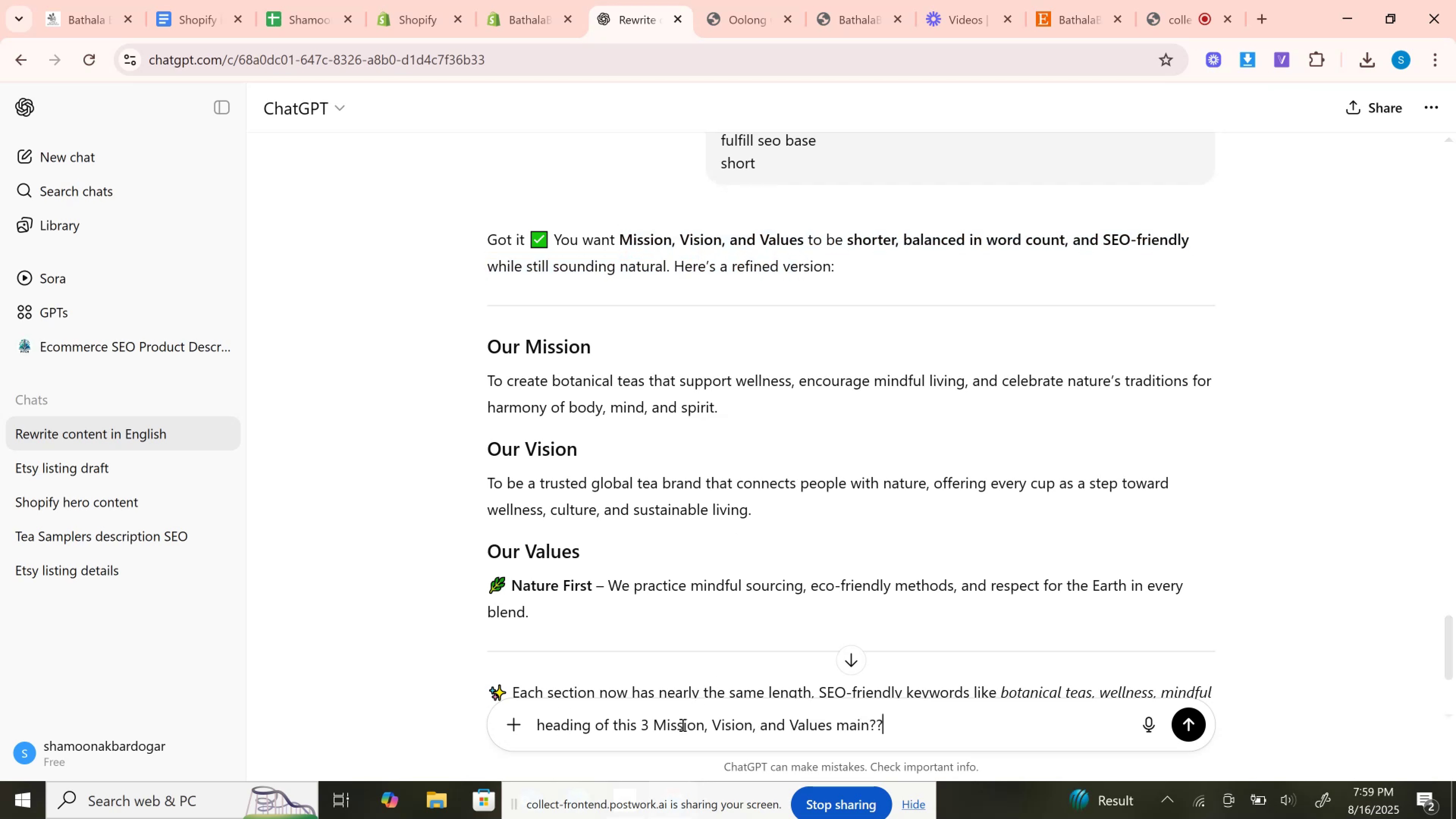 
key(Enter)
 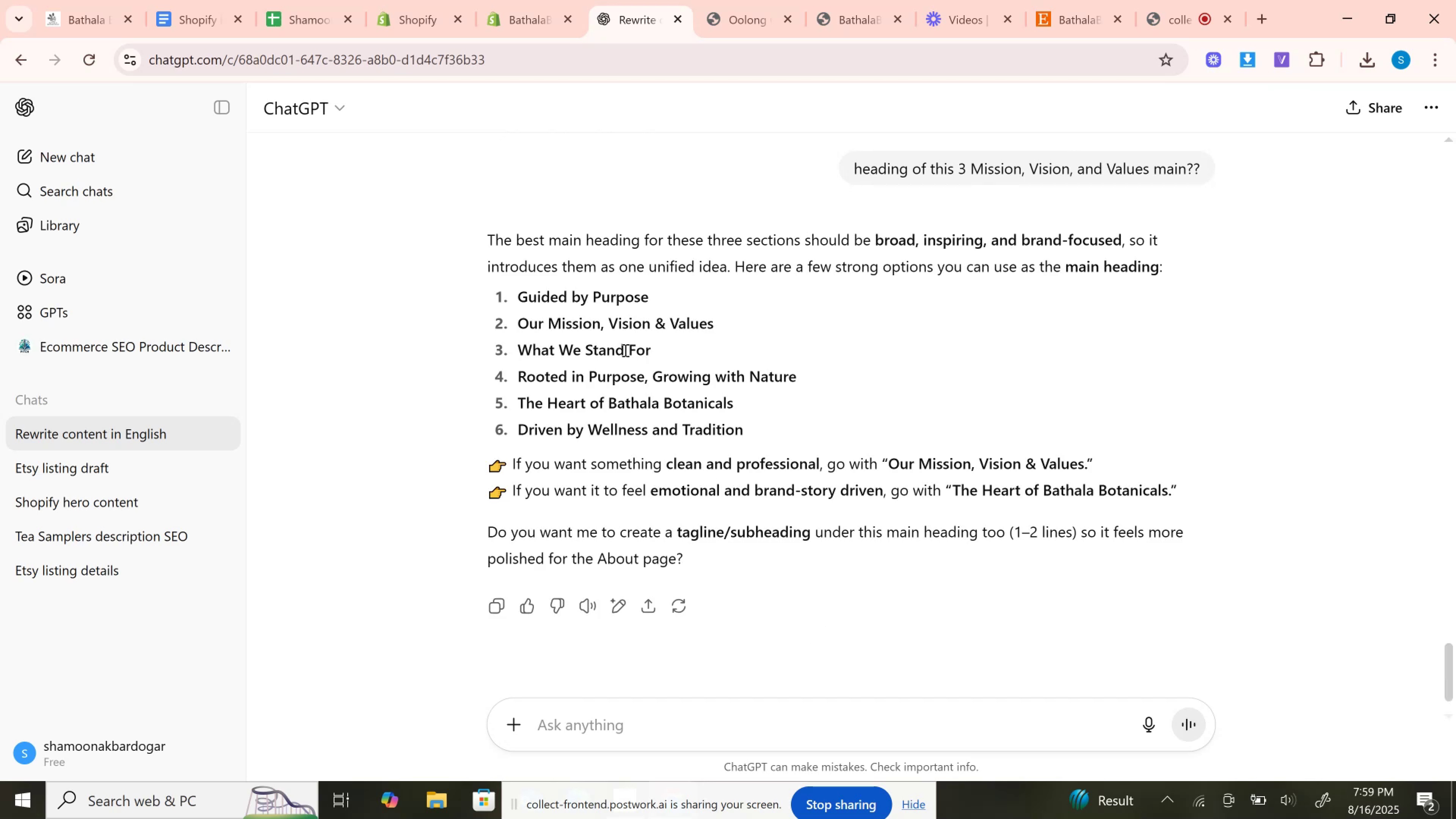 
wait(6.55)
 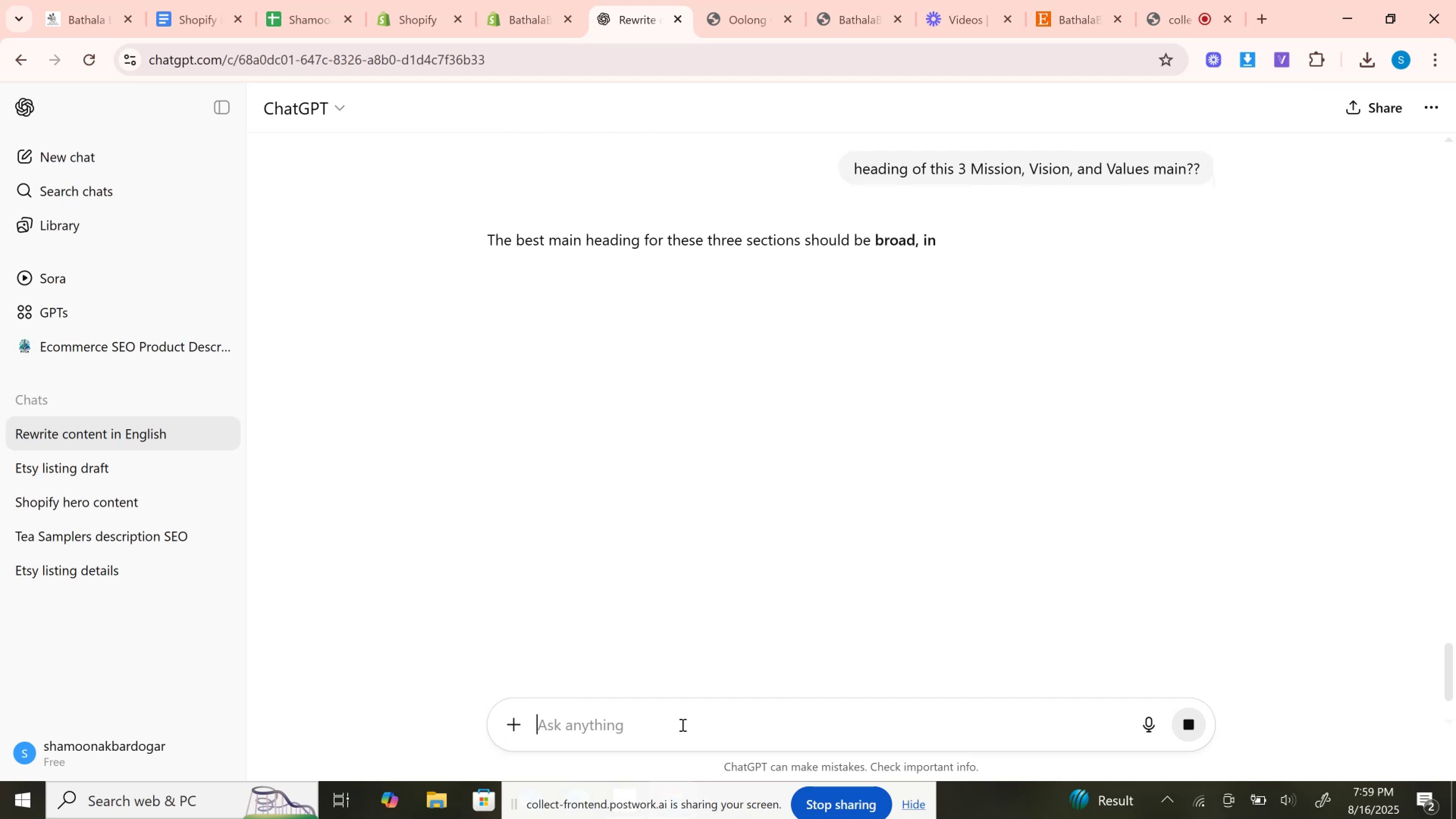 
left_click_drag(start_coordinate=[515, 349], to_coordinate=[666, 347])
 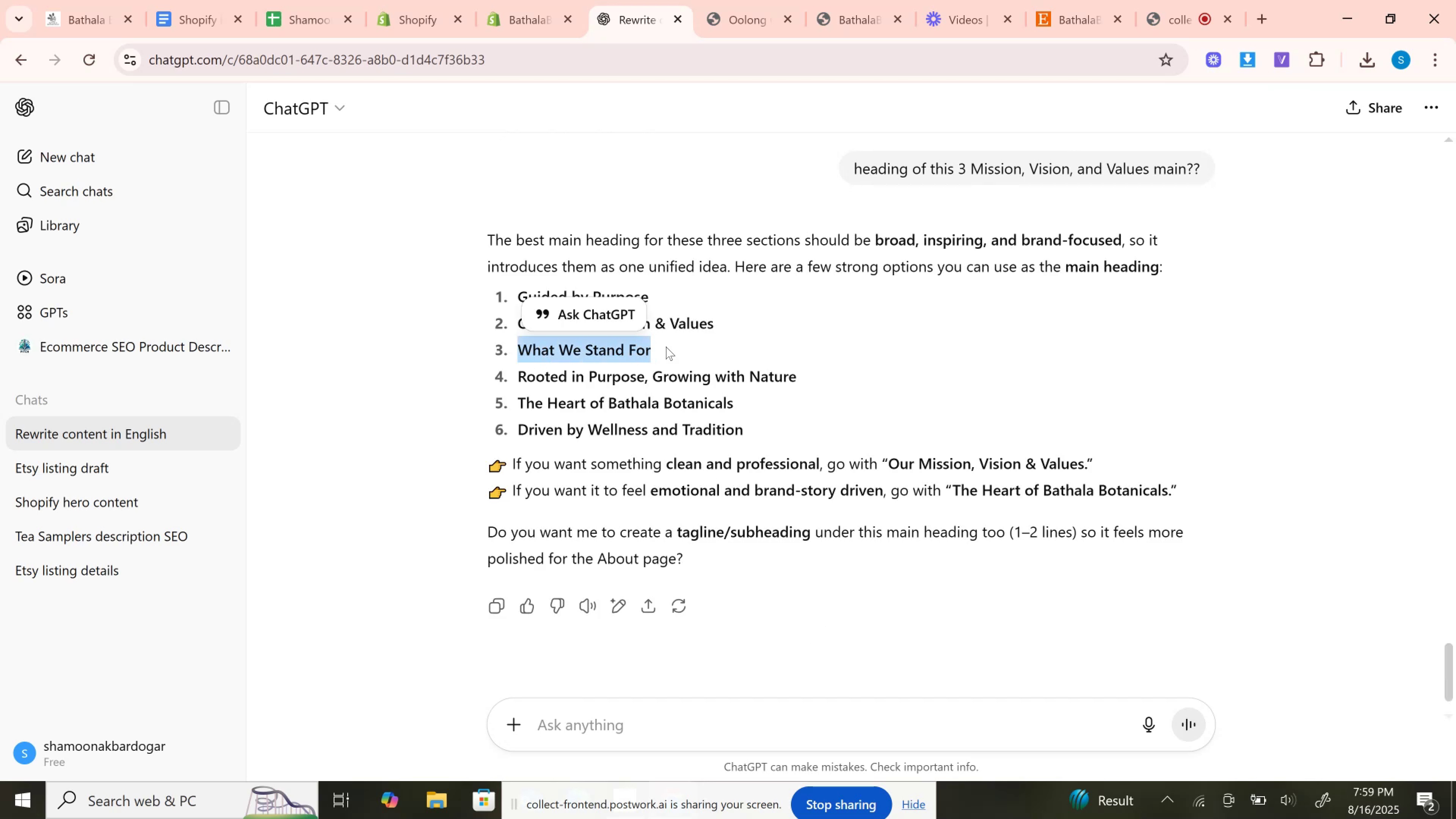 
key(Control+C)
 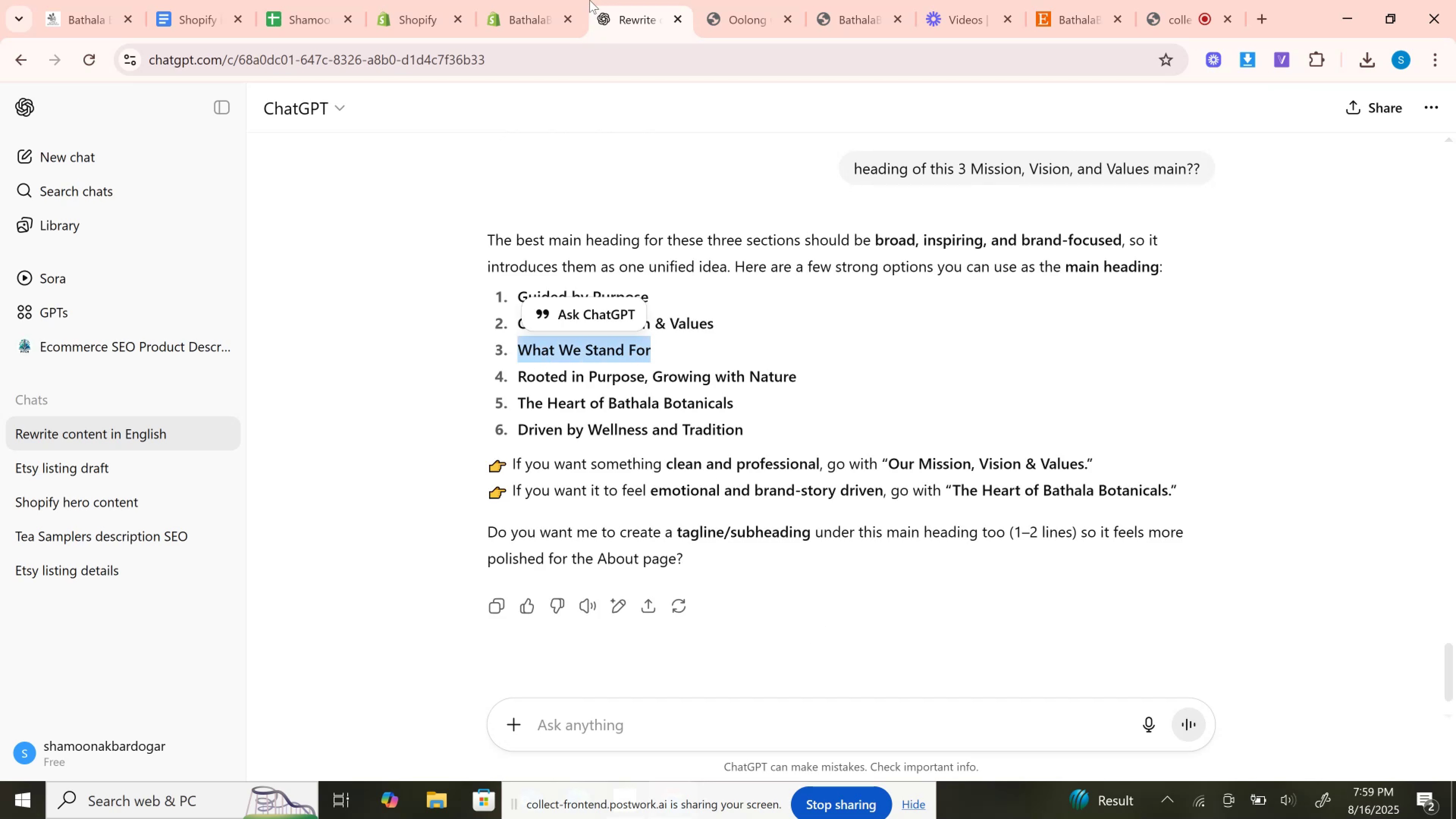 
left_click([590, 0])
 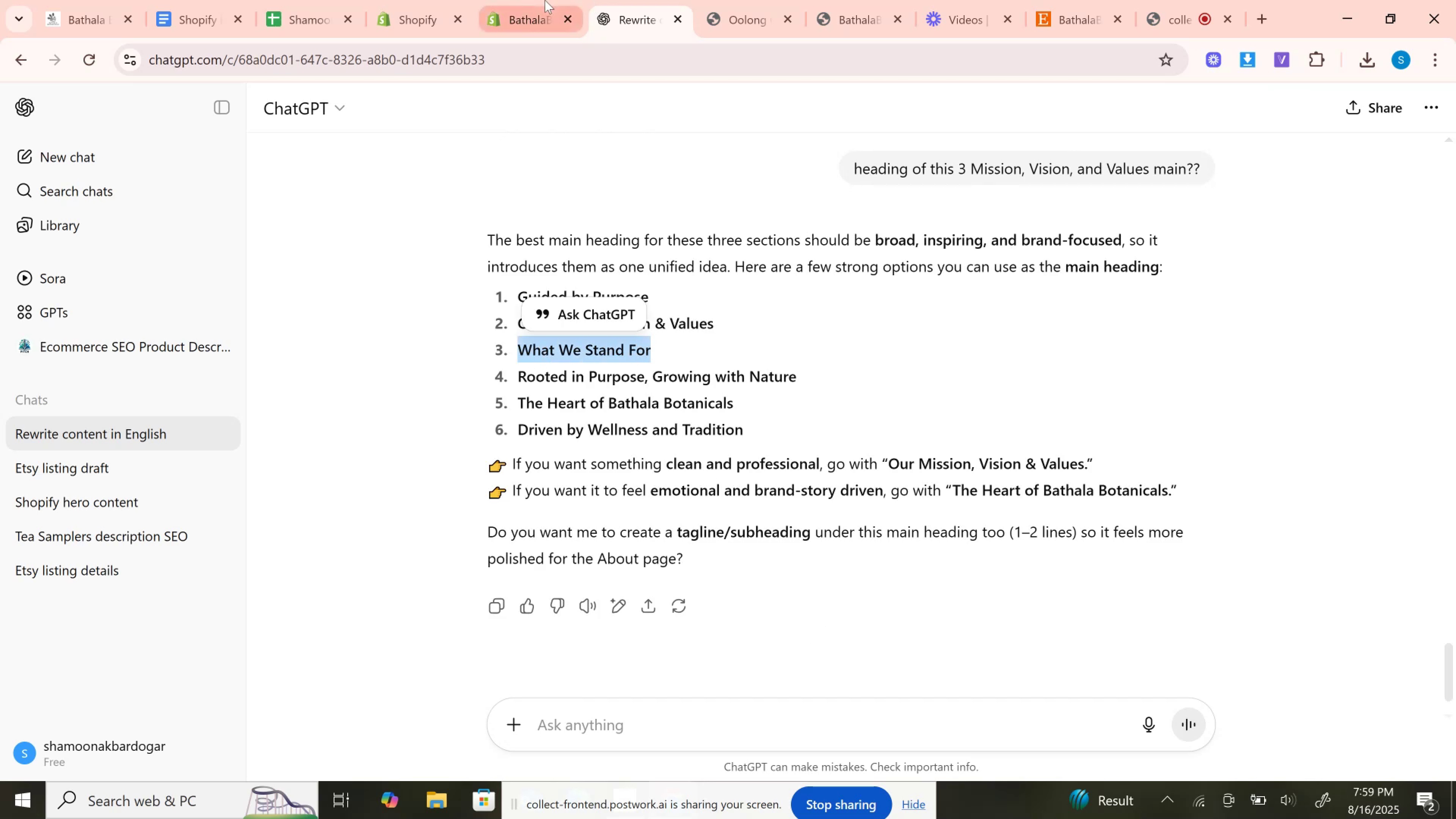 
left_click([545, 0])
 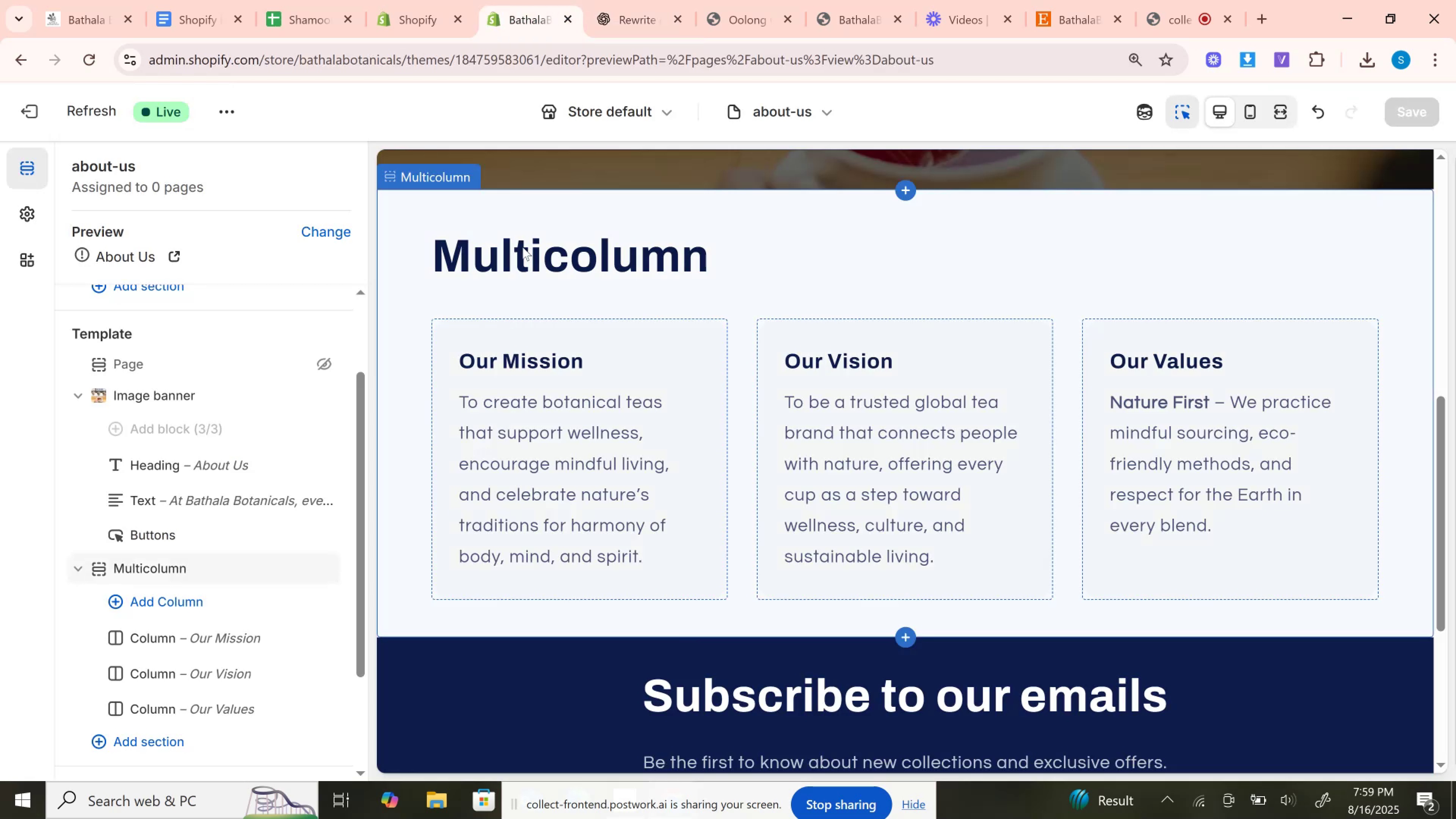 
left_click([522, 247])
 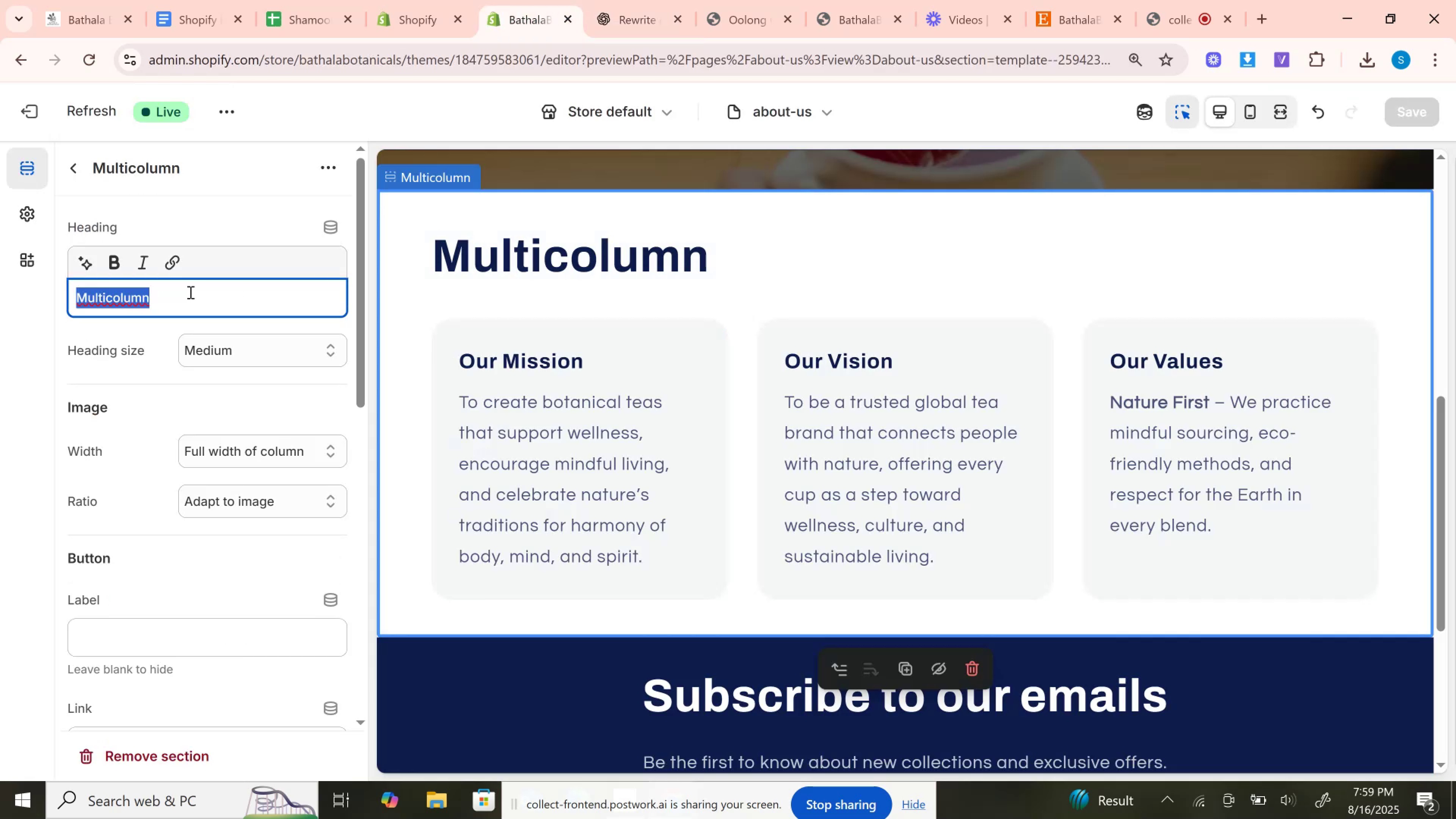 
key(Control+V)
 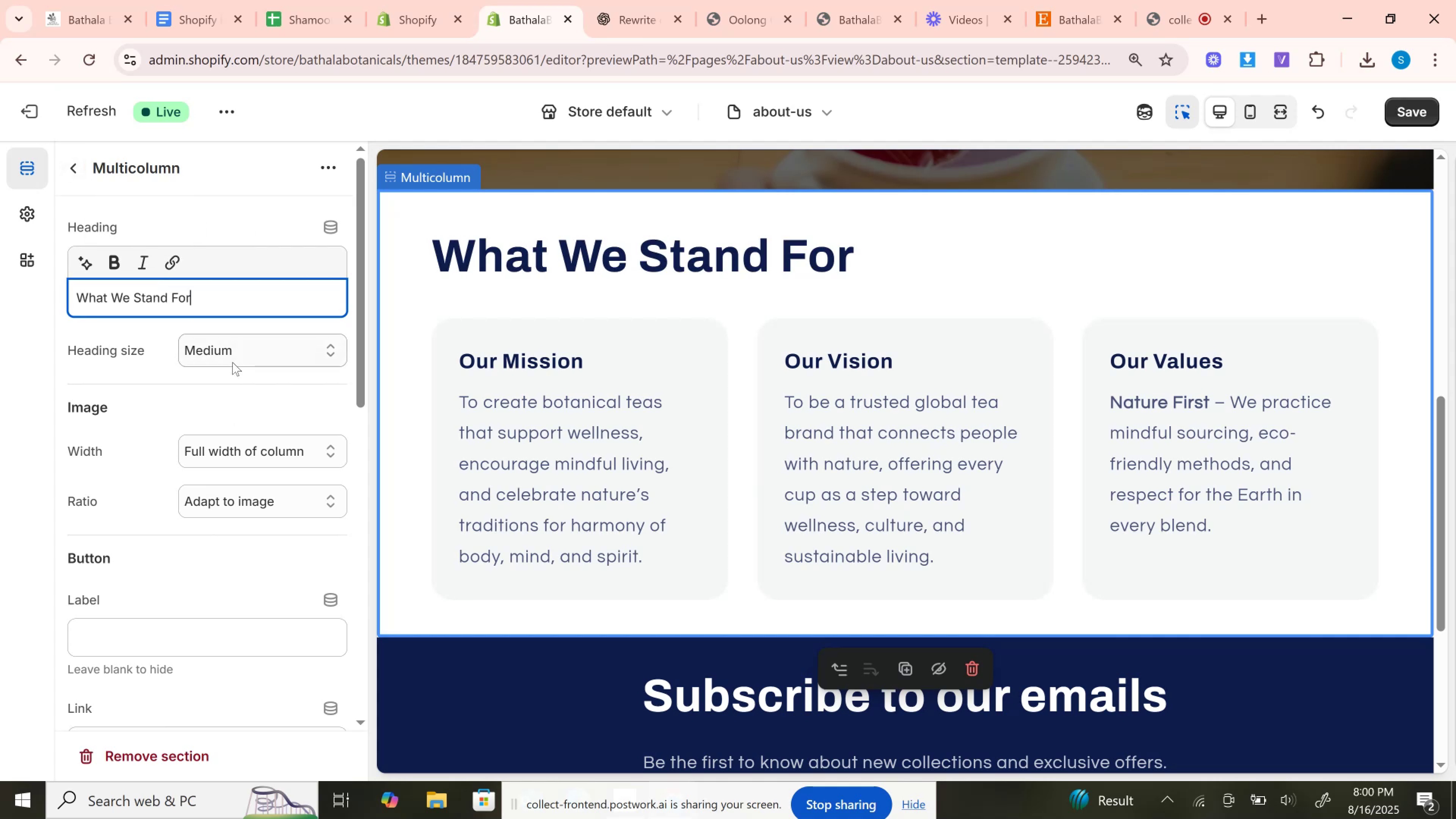 
wait(5.89)
 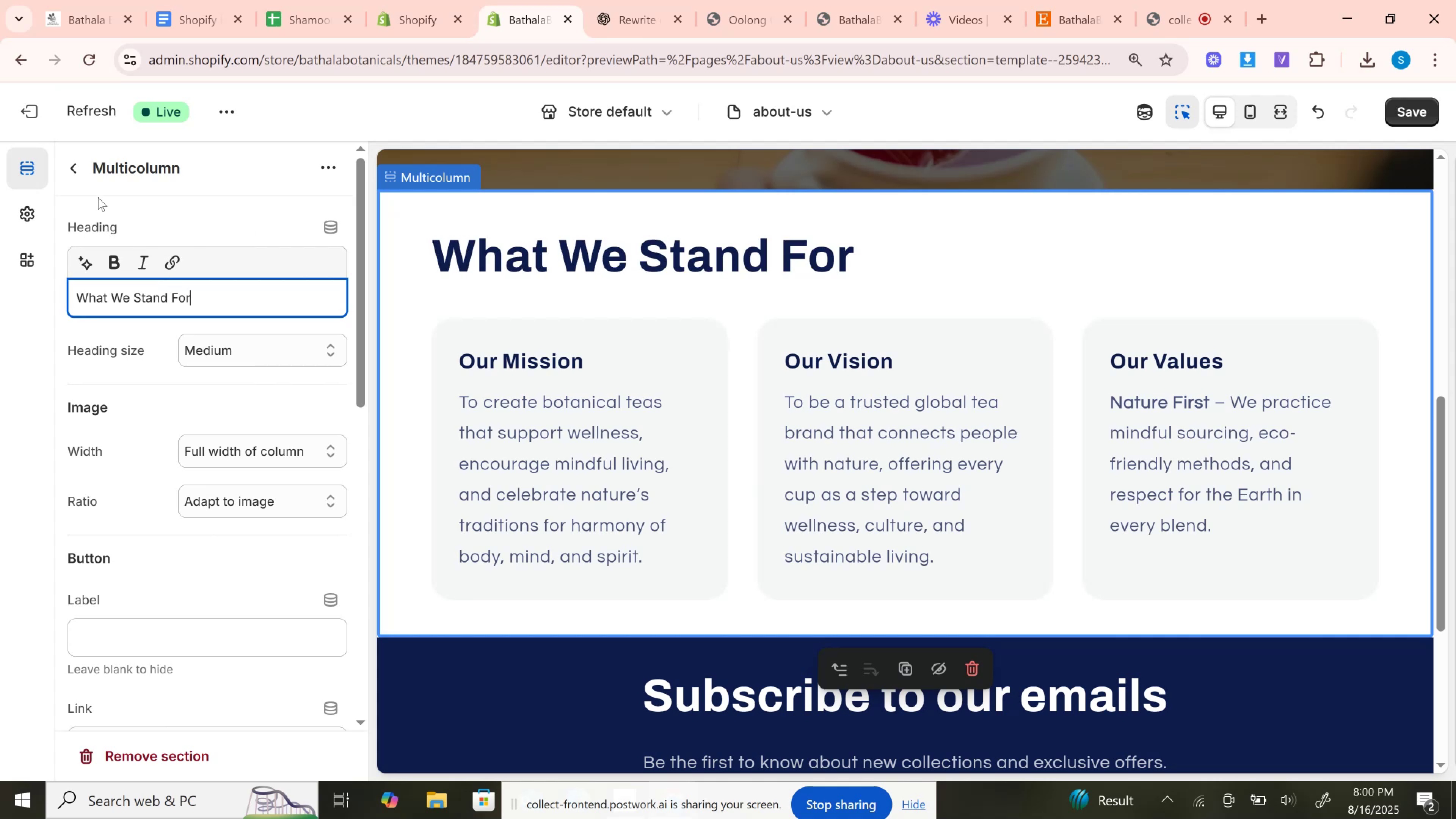 
left_click([71, 166])
 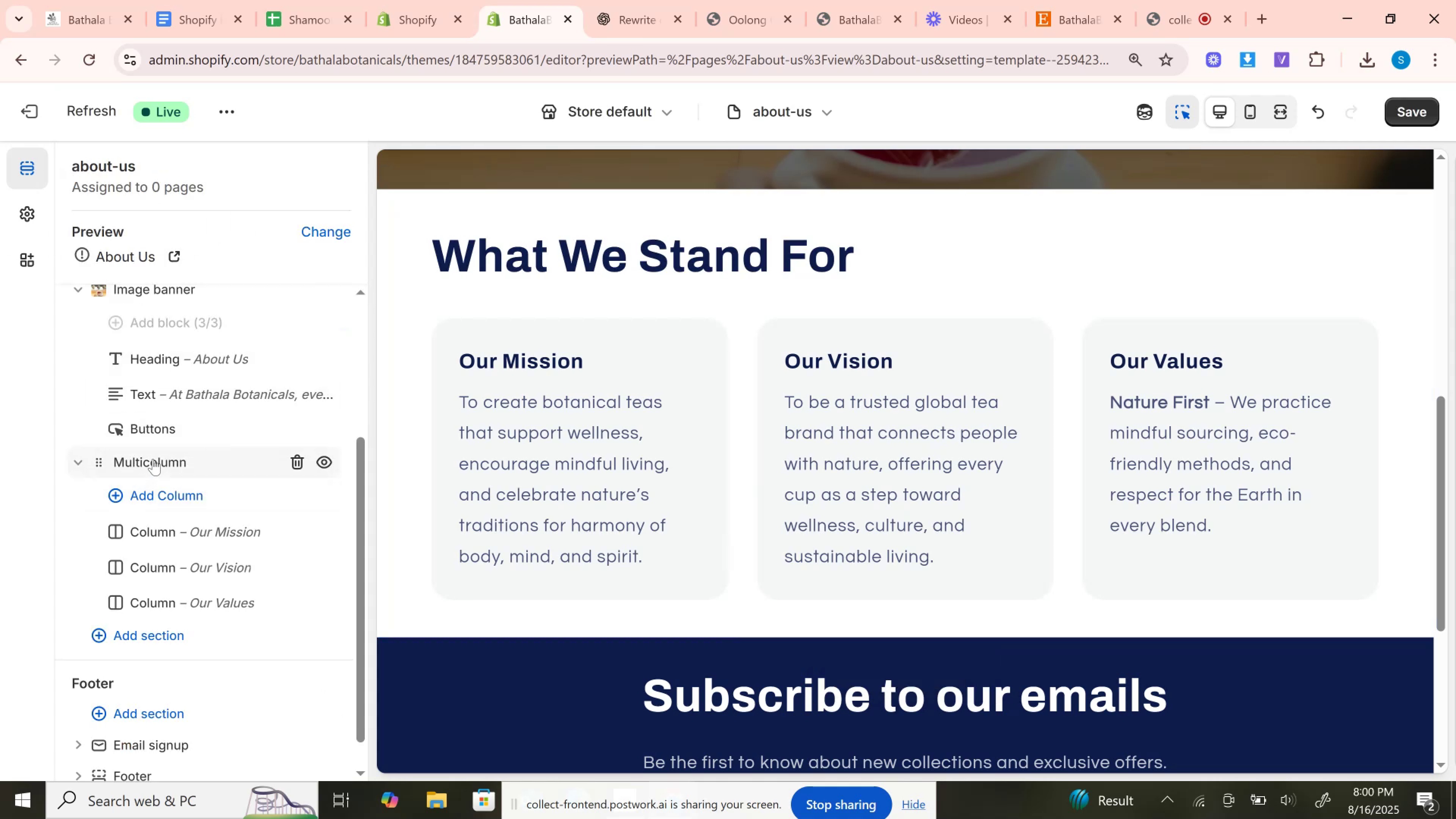 
double_click([153, 459])
 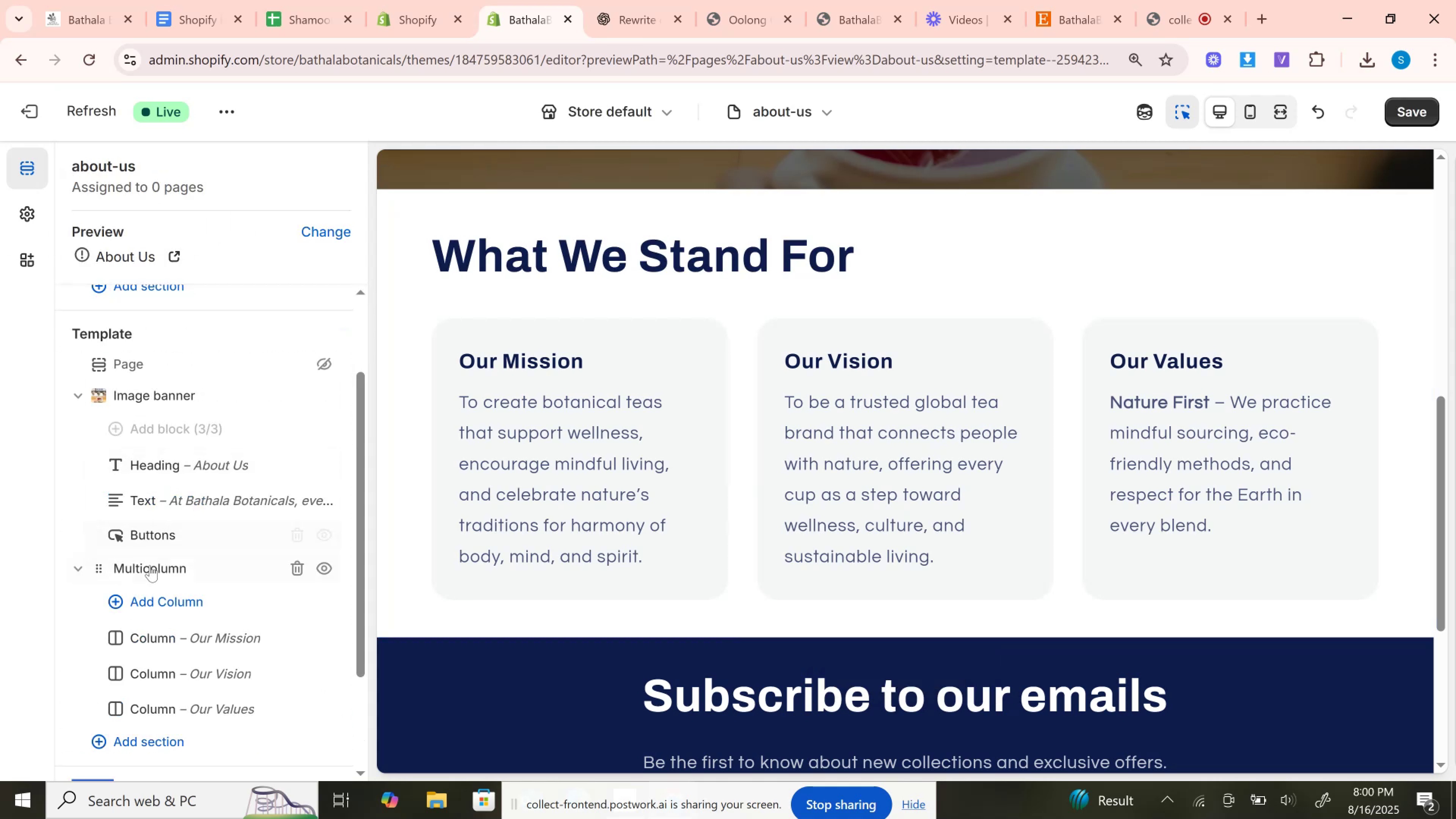 
left_click([150, 567])
 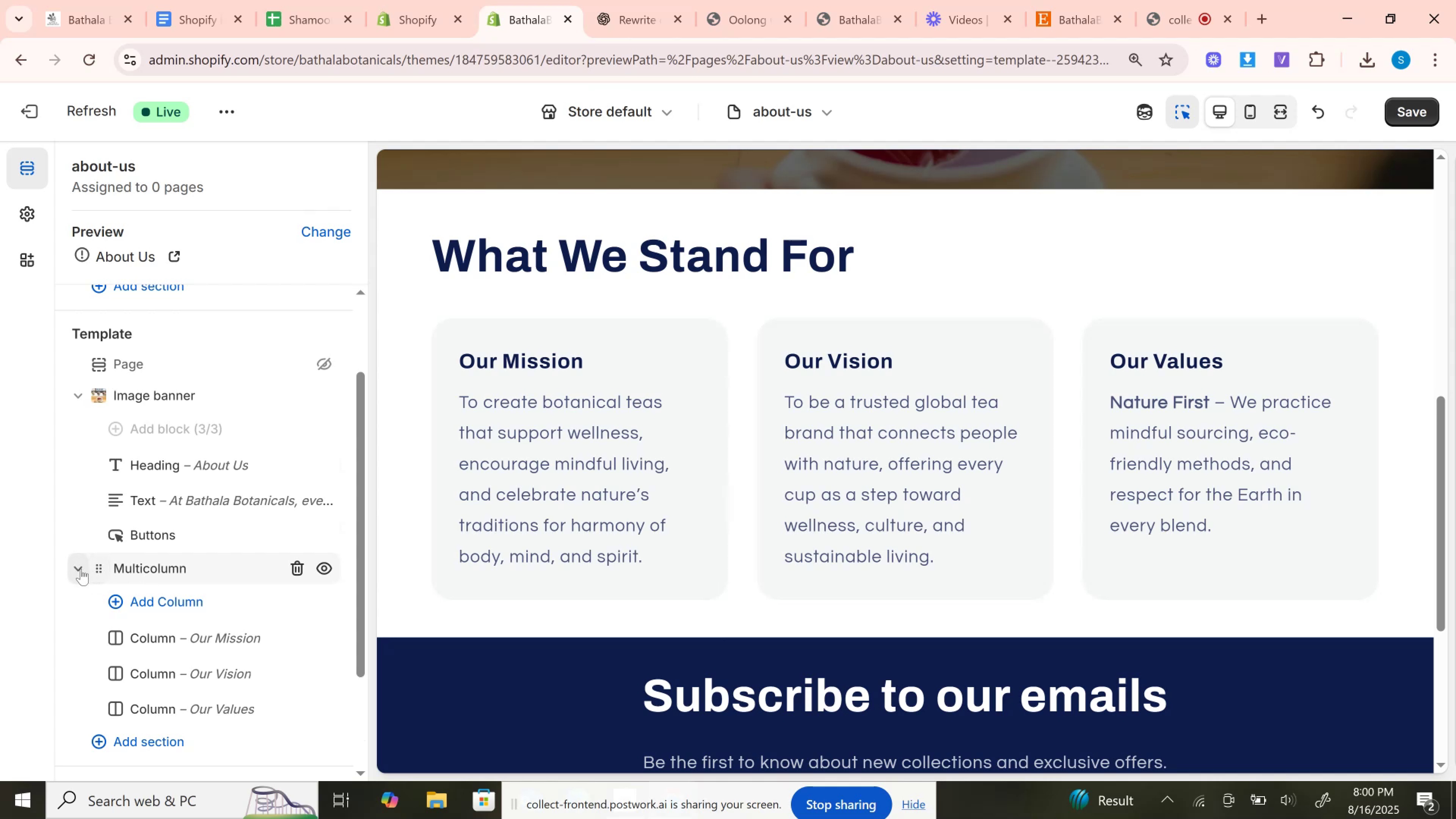 
left_click([81, 569])
 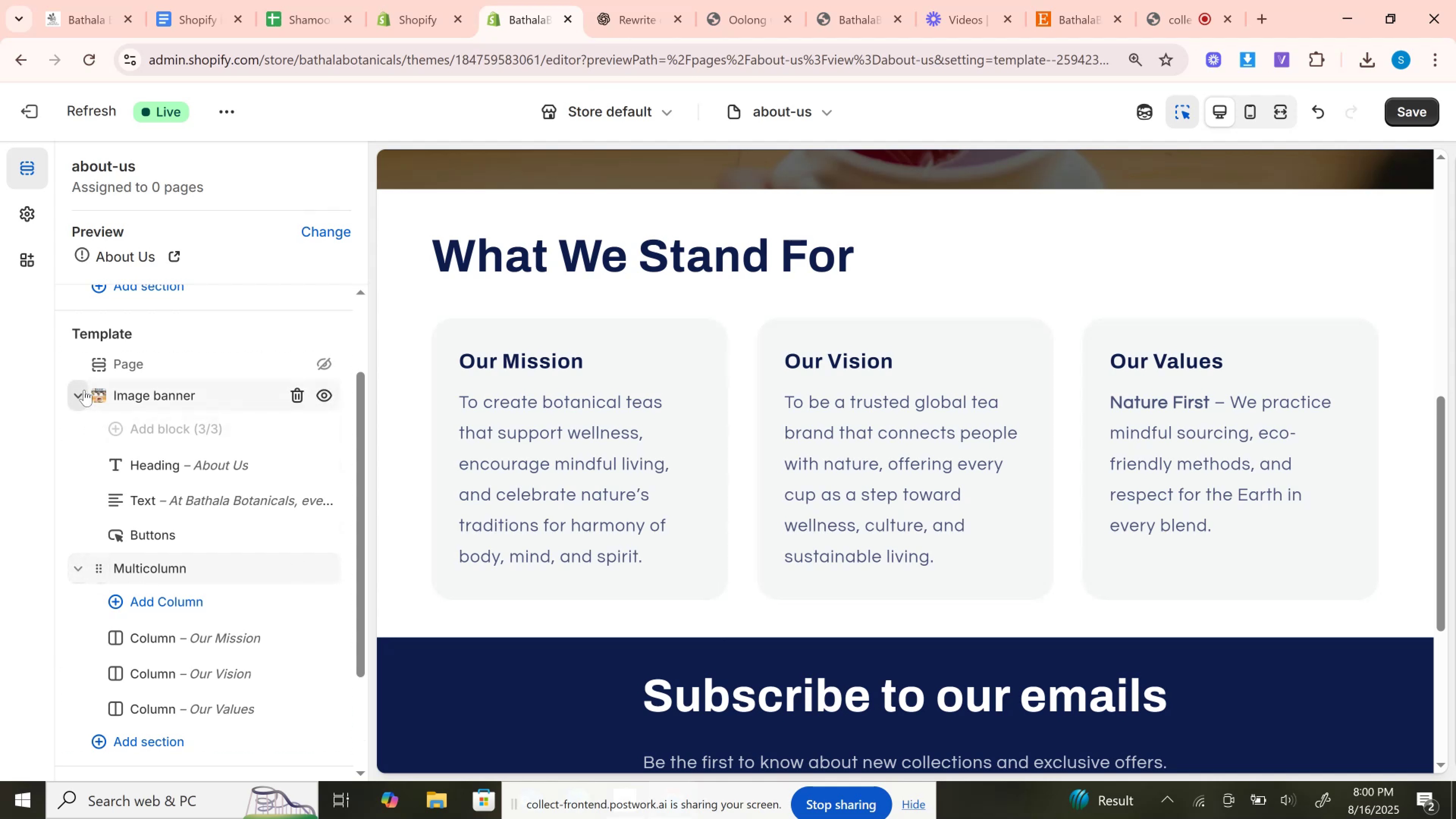 
left_click([84, 390])
 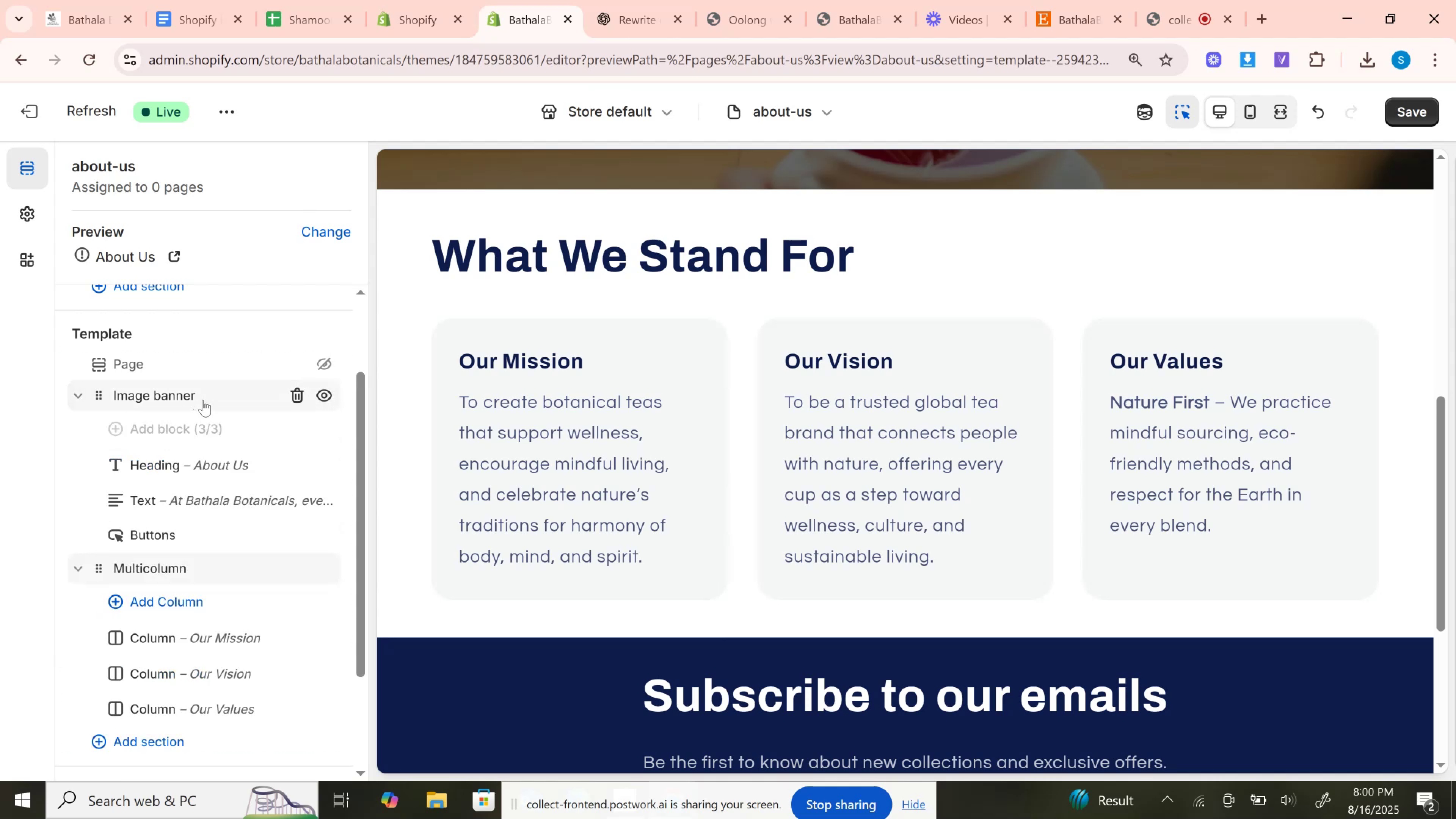 
left_click([203, 400])
 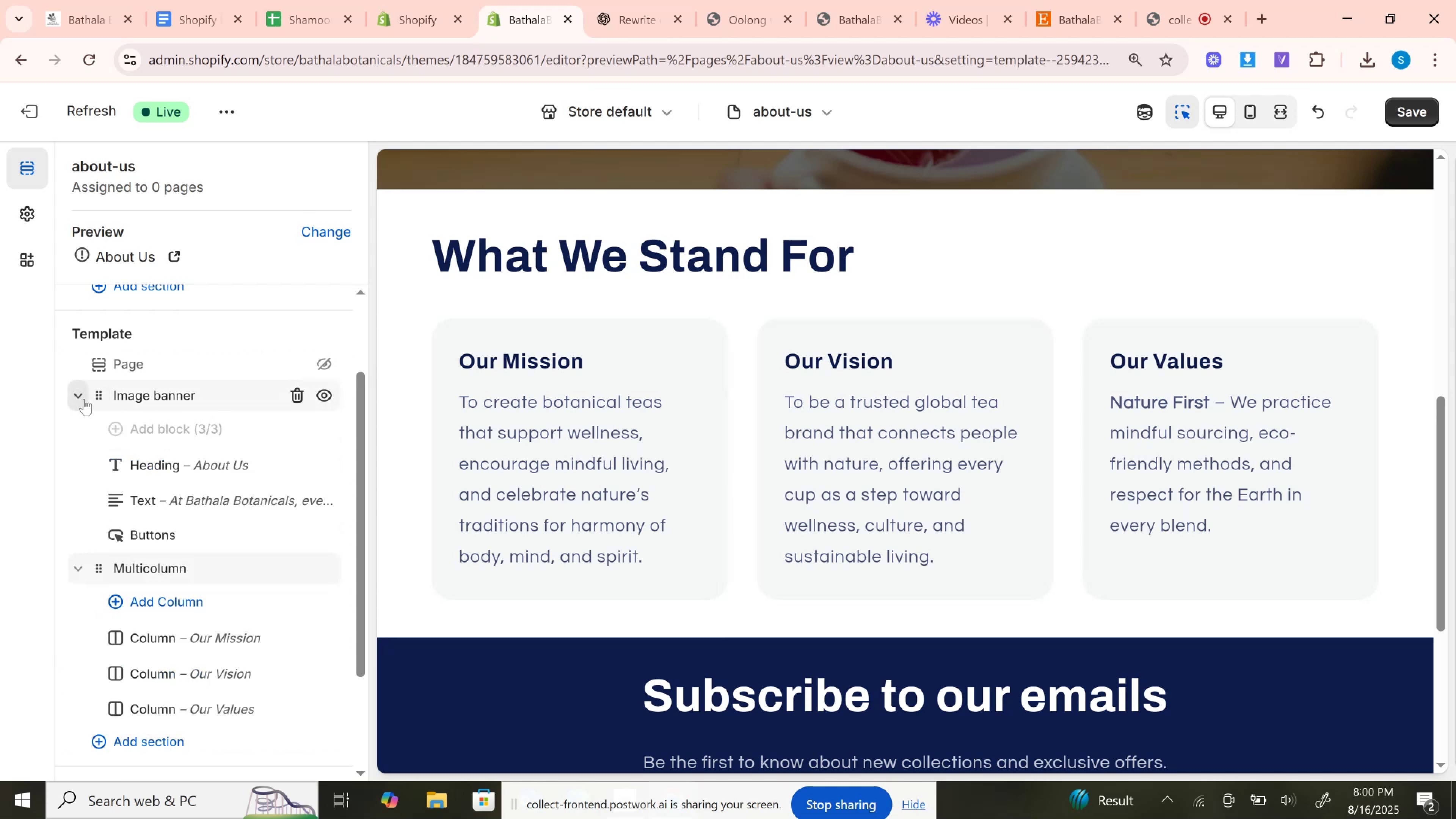 
left_click([84, 399])
 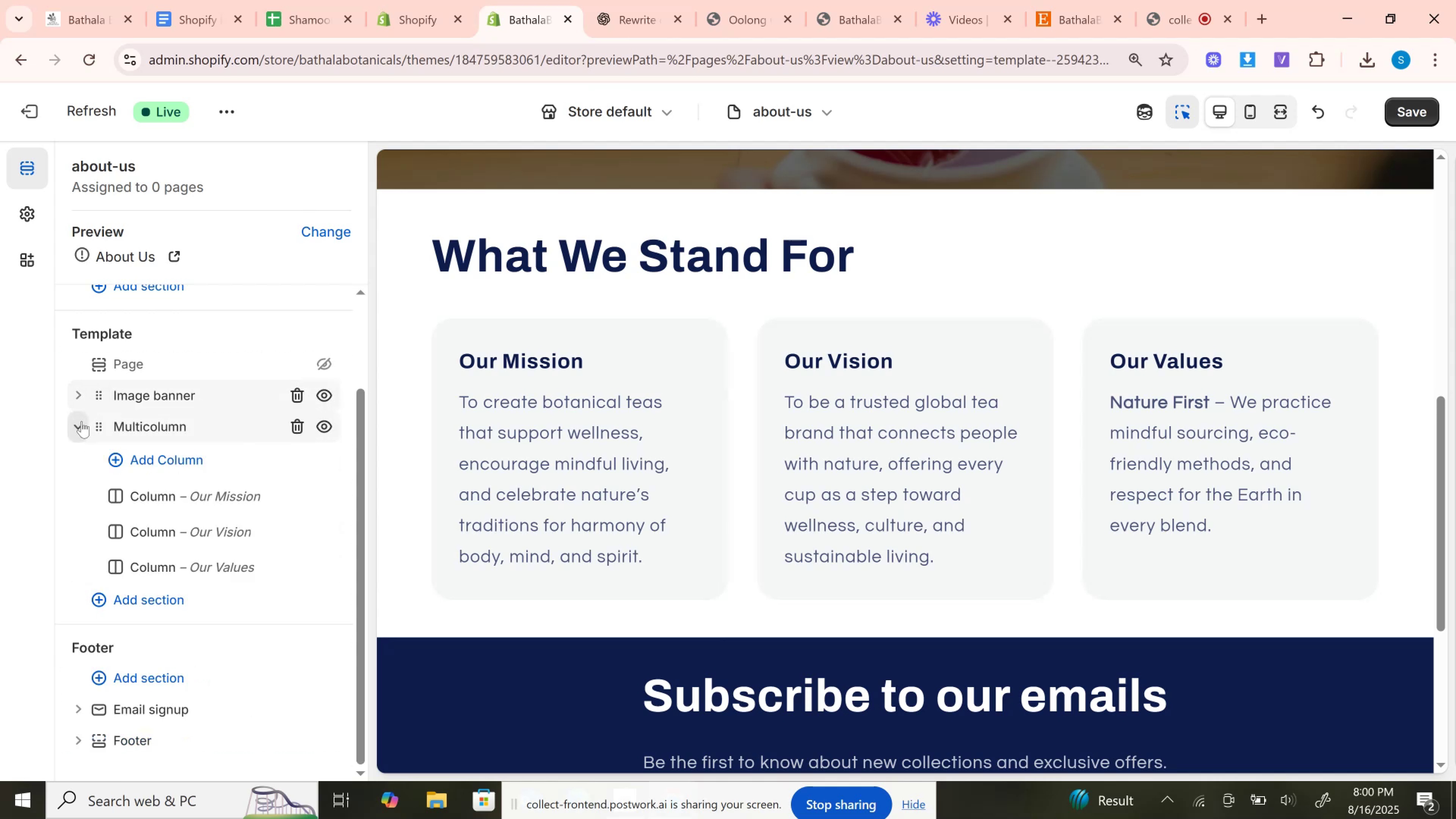 
left_click([82, 421])
 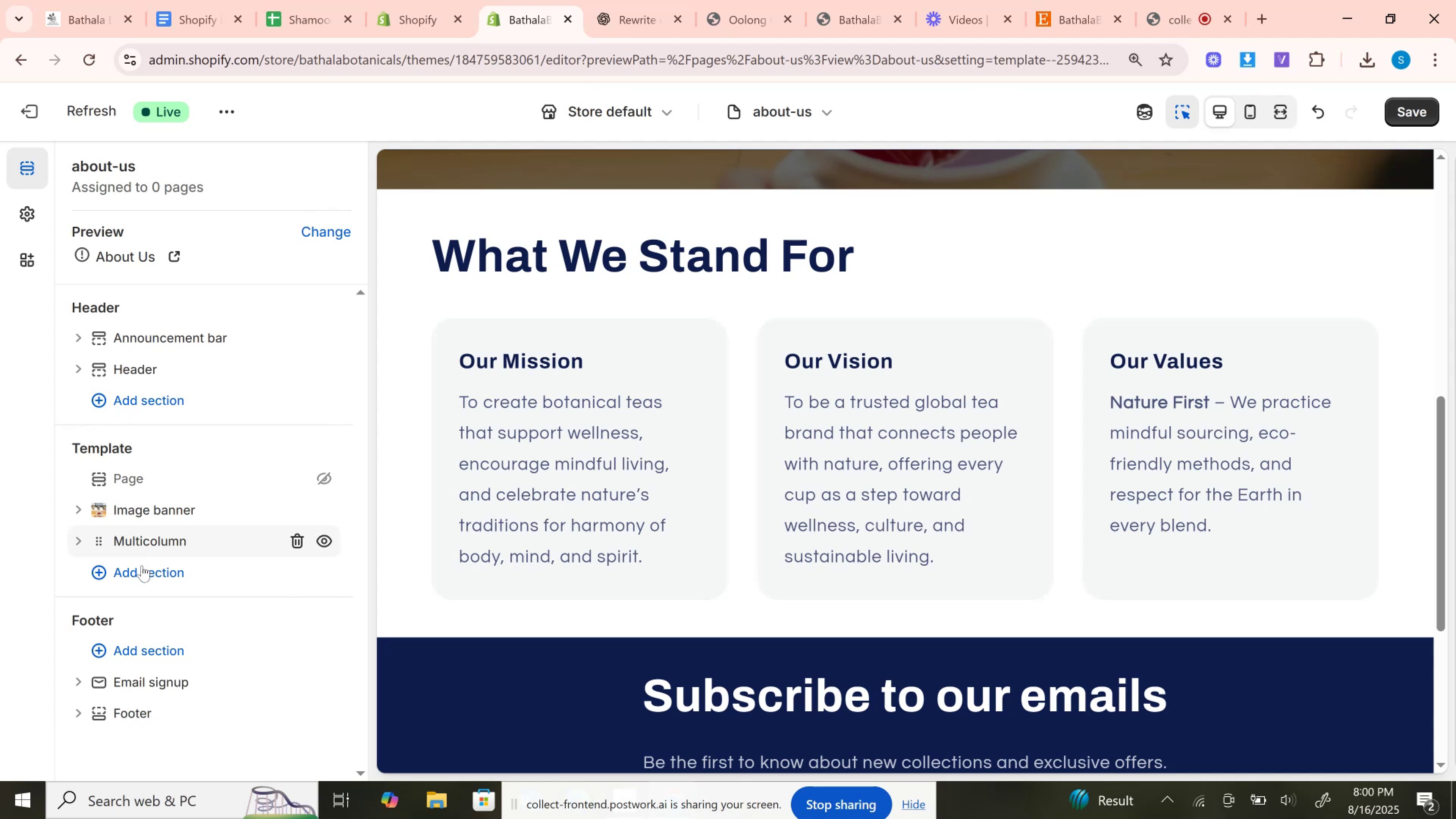 
left_click([142, 568])
 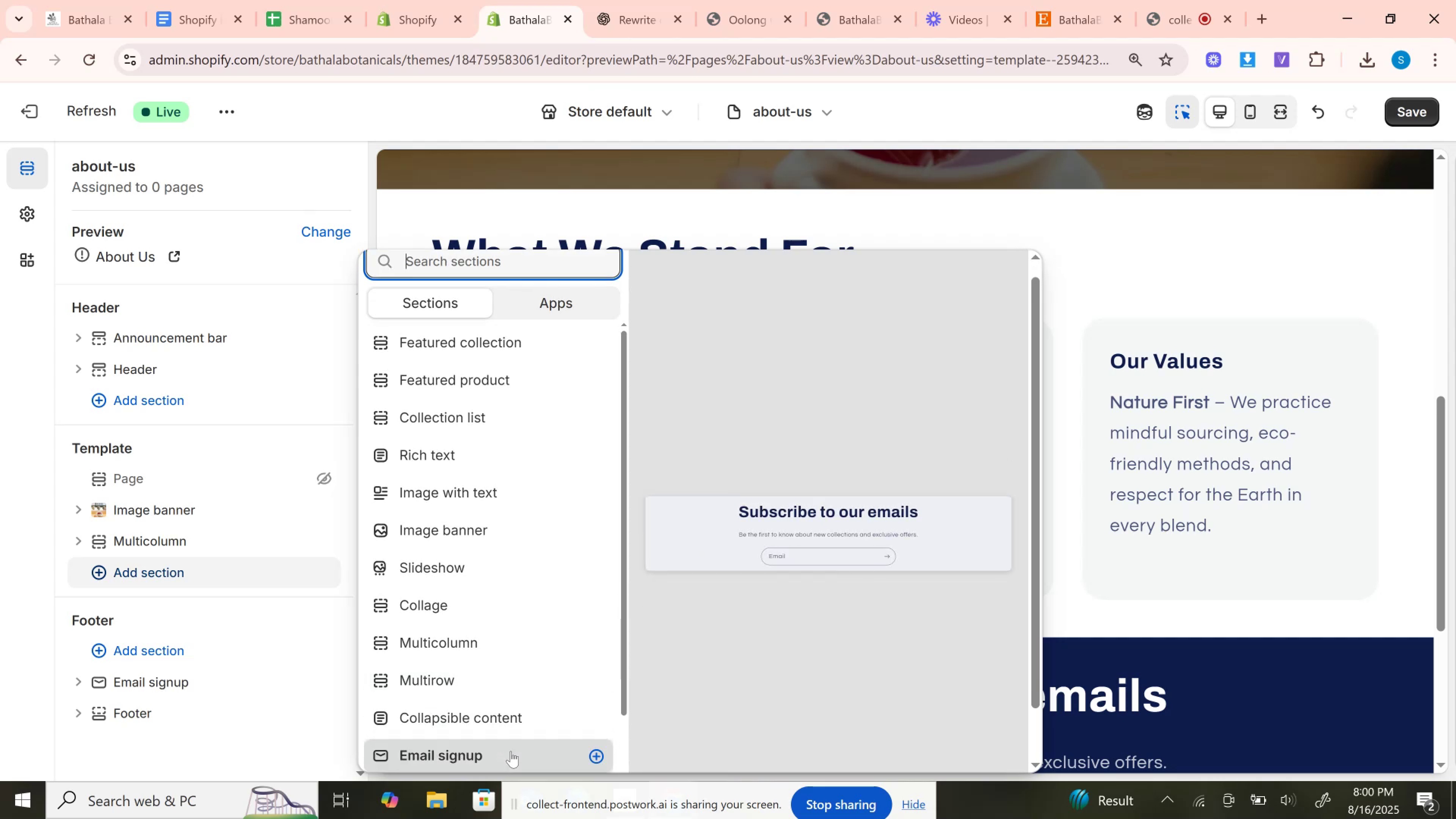 
wait(14.94)
 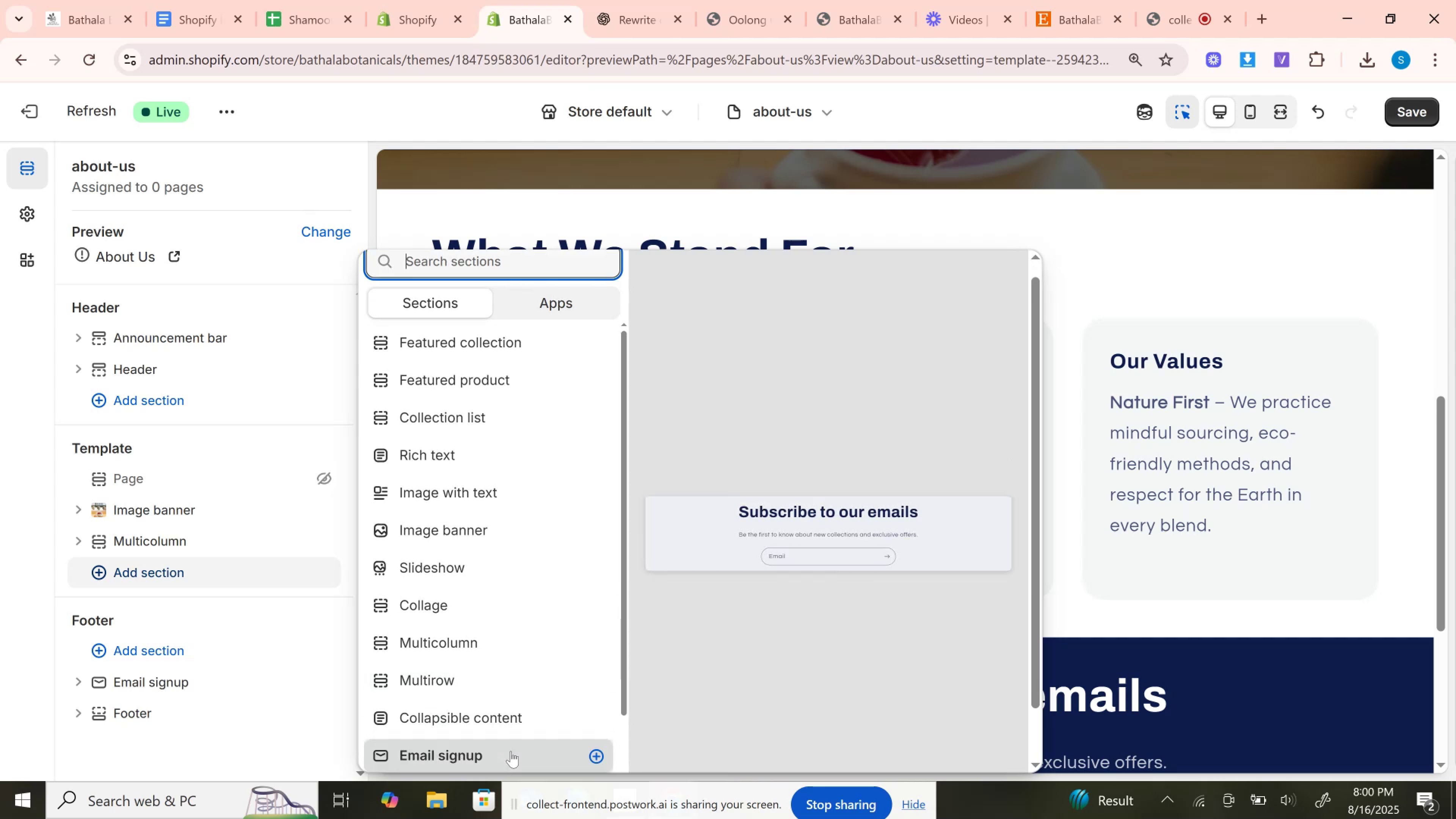 
left_click([624, 720])
 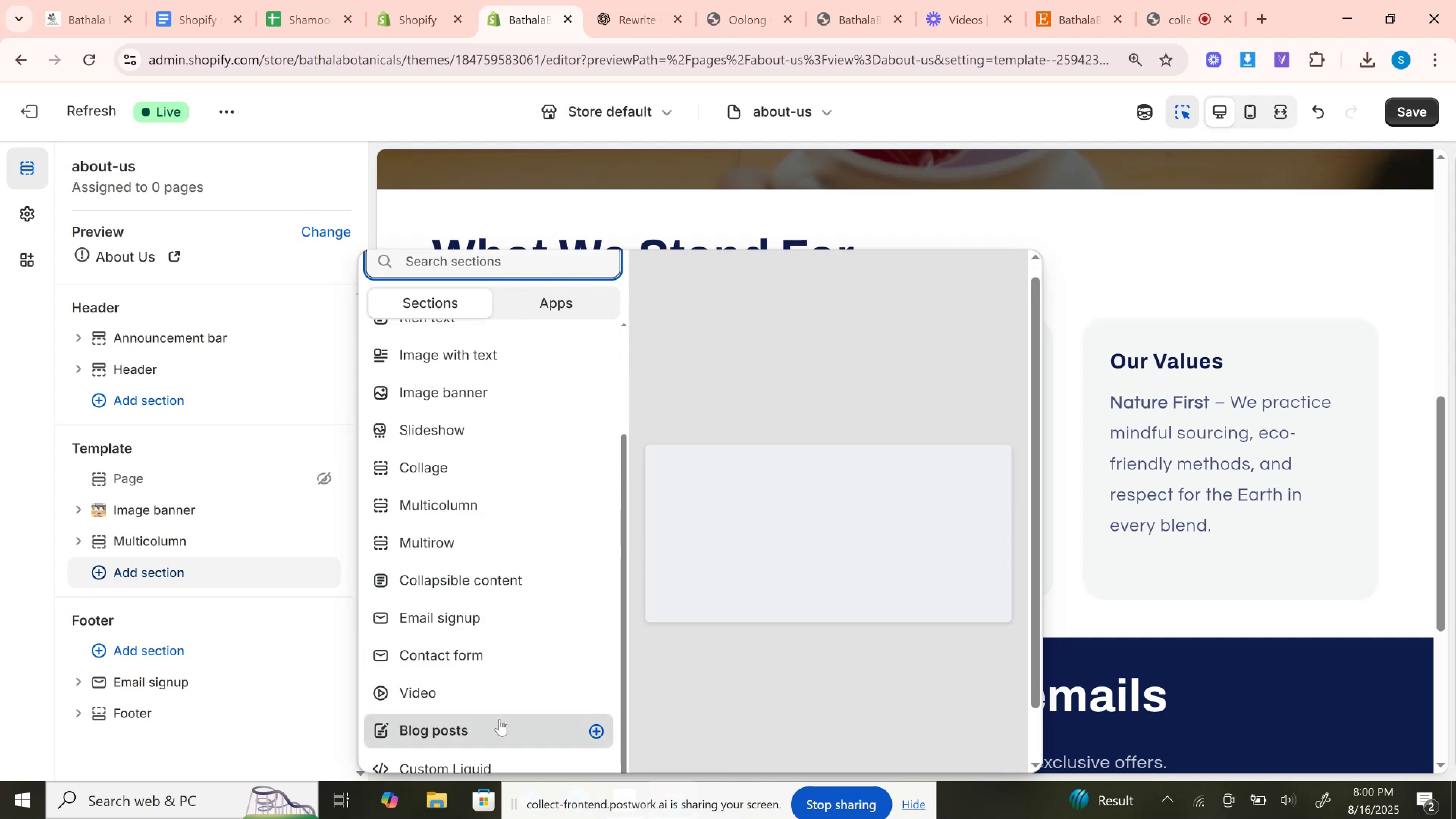 
wait(9.2)
 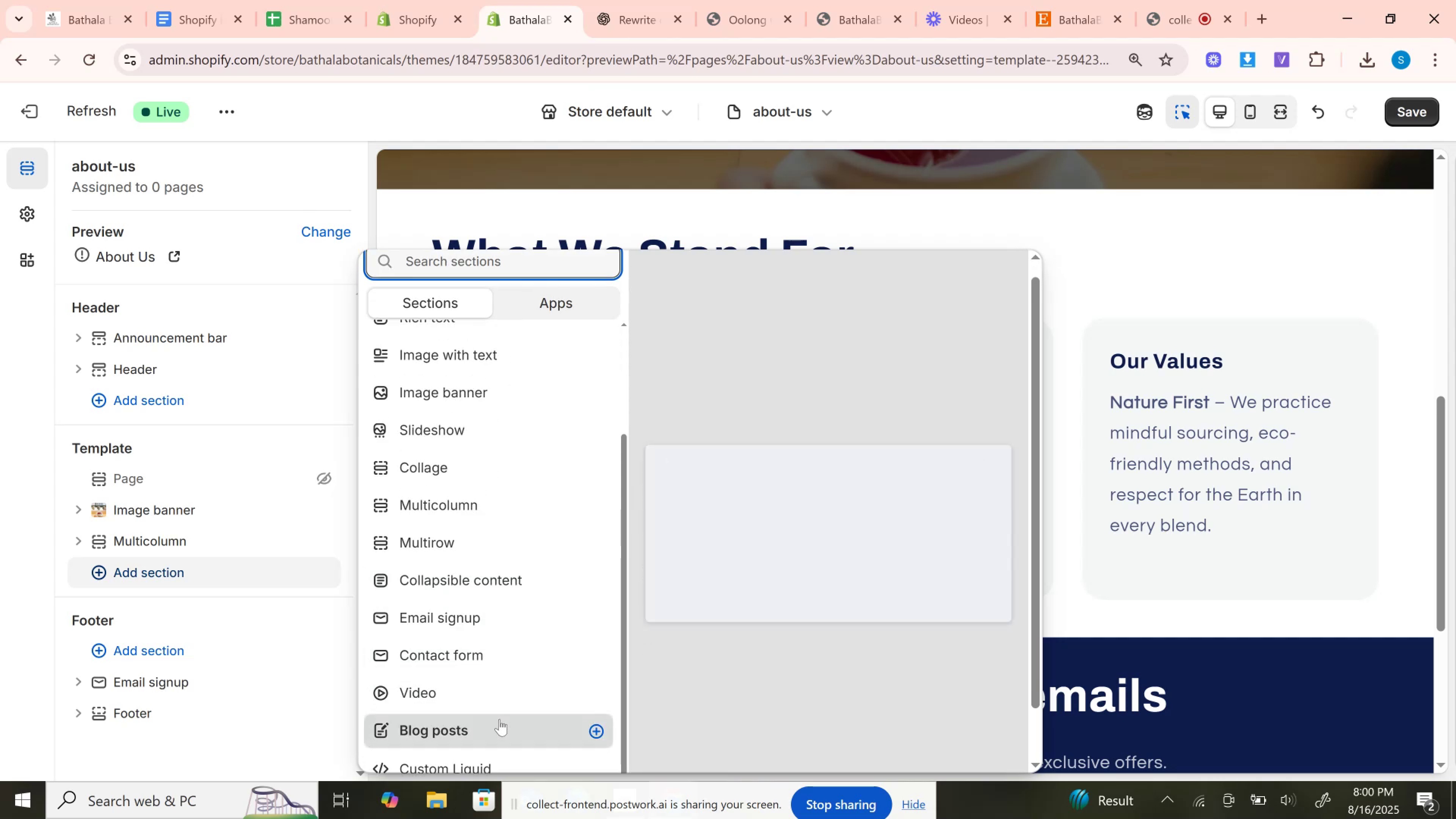 
left_click([483, 347])
 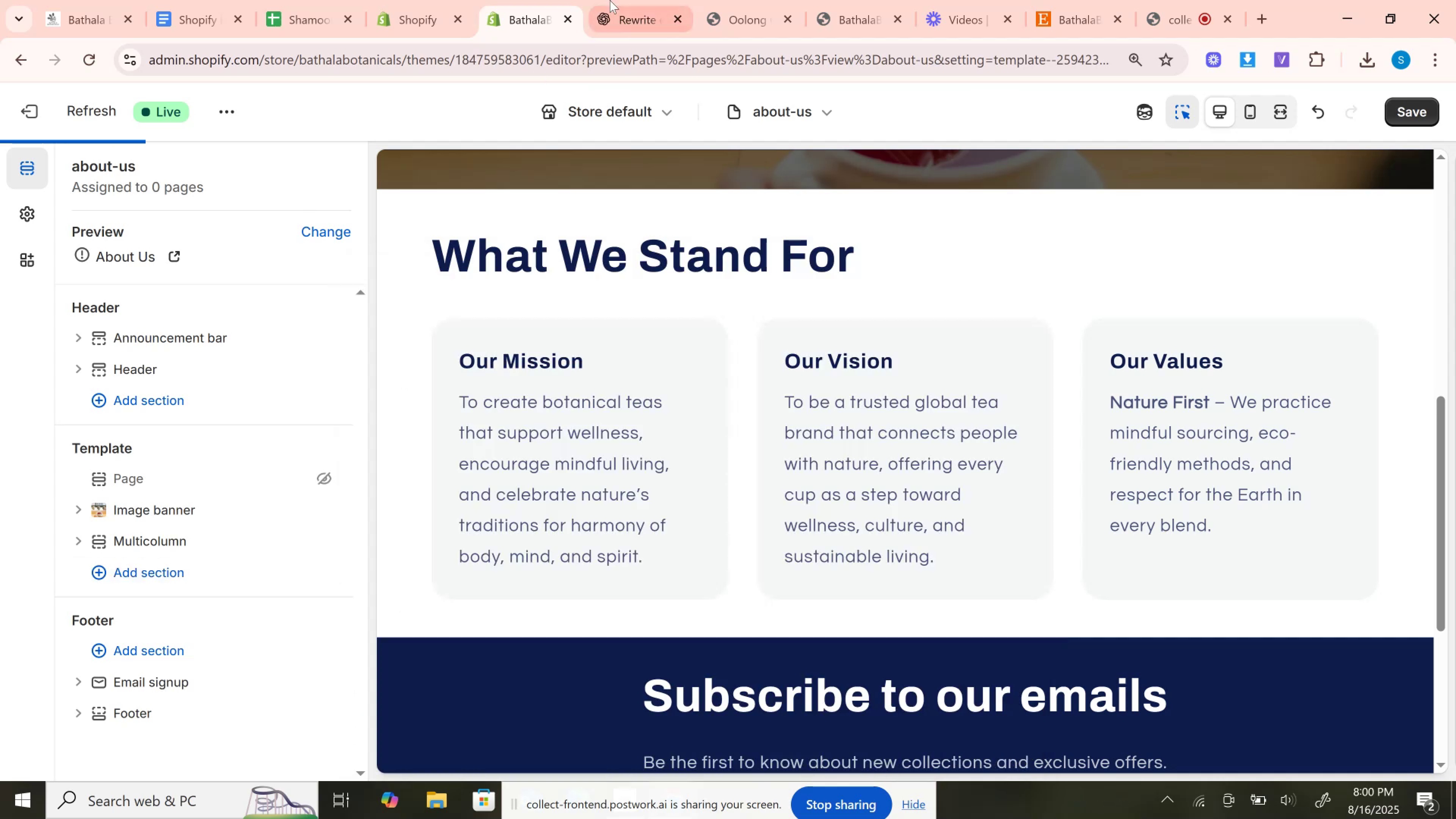 
left_click([610, 0])
 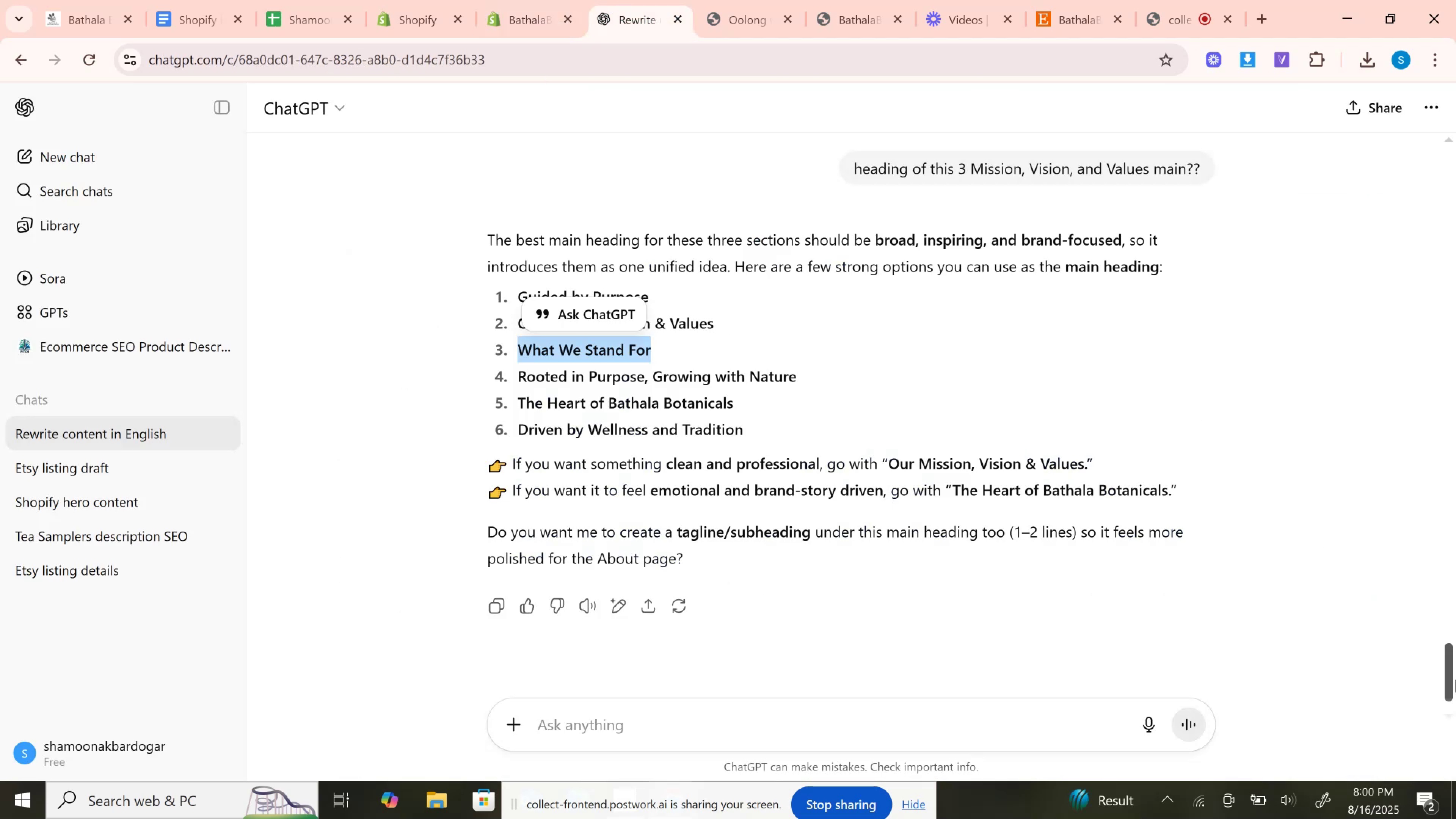 
left_click_drag(start_coordinate=[1444, 676], to_coordinate=[1455, 284])
 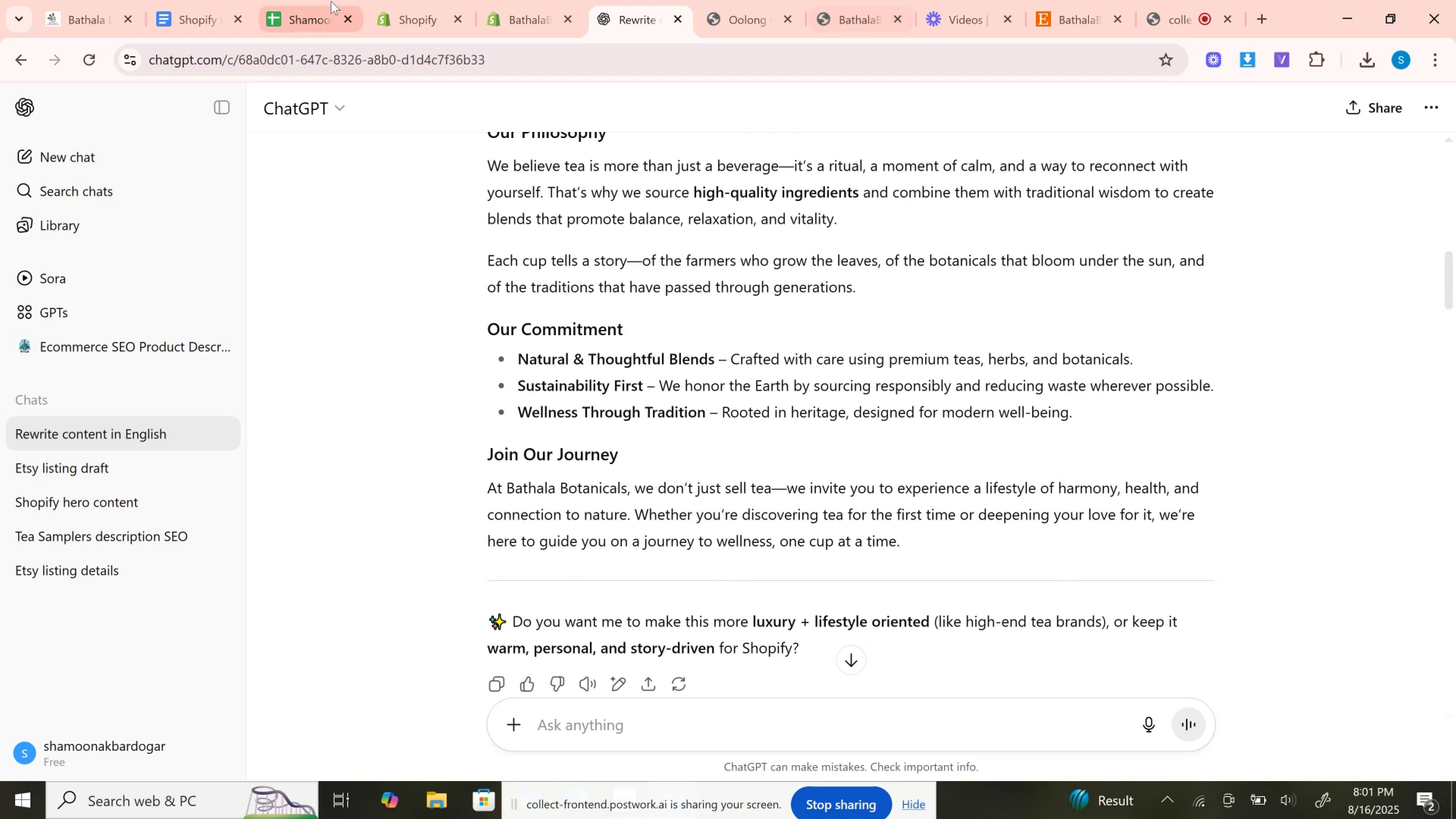 
wait(6.6)
 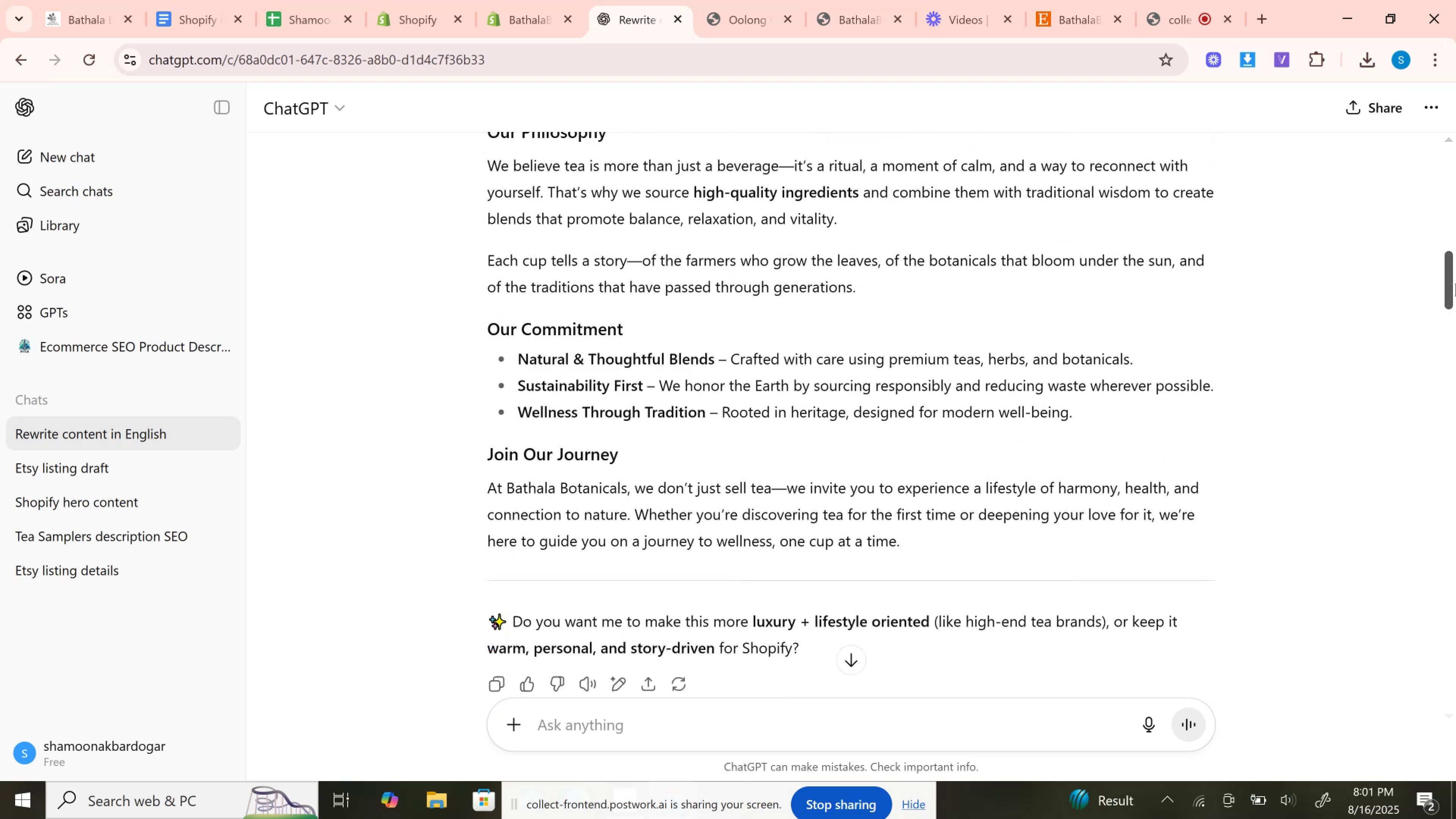 
left_click([196, 3])
 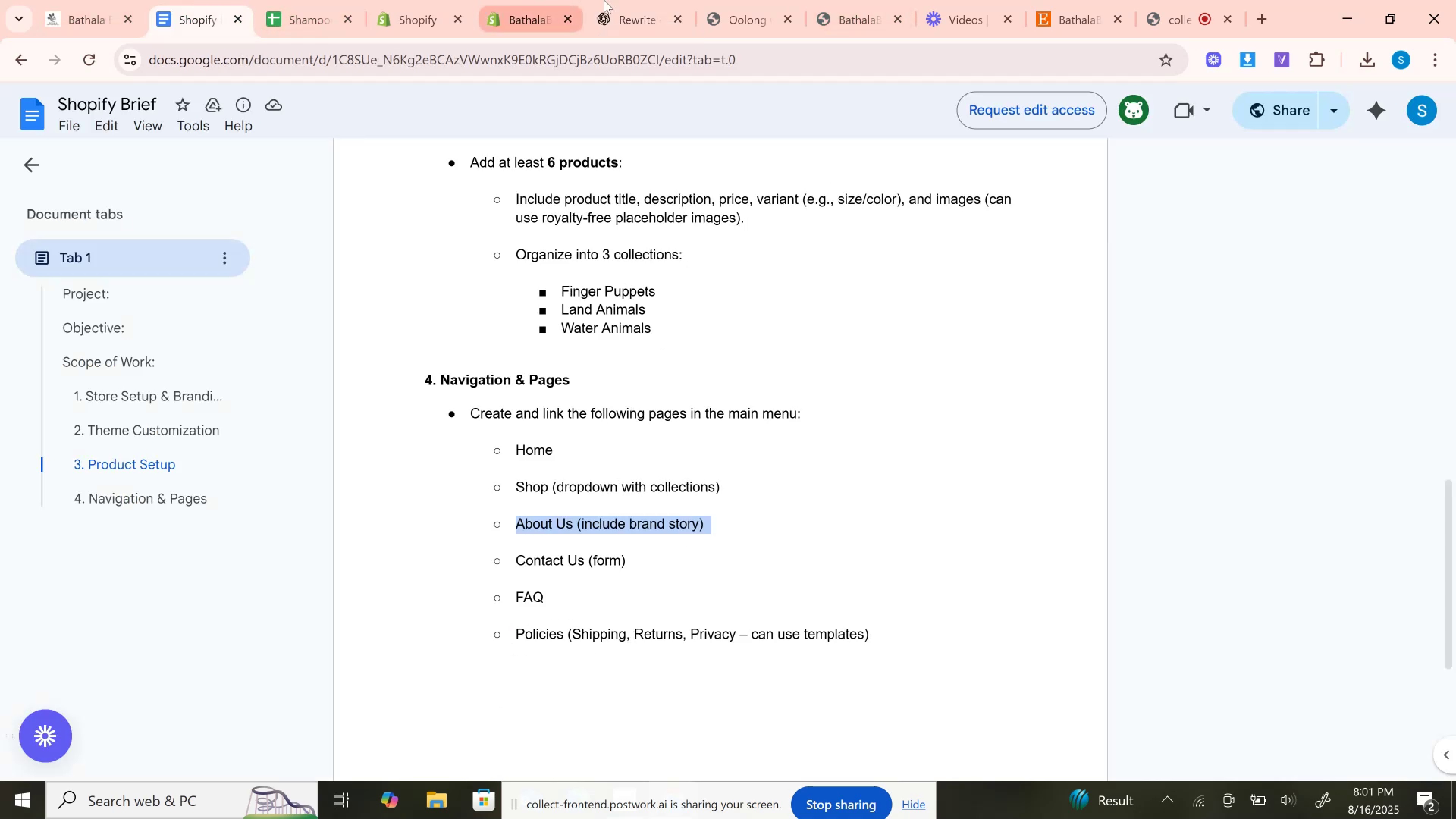 
left_click([624, 7])
 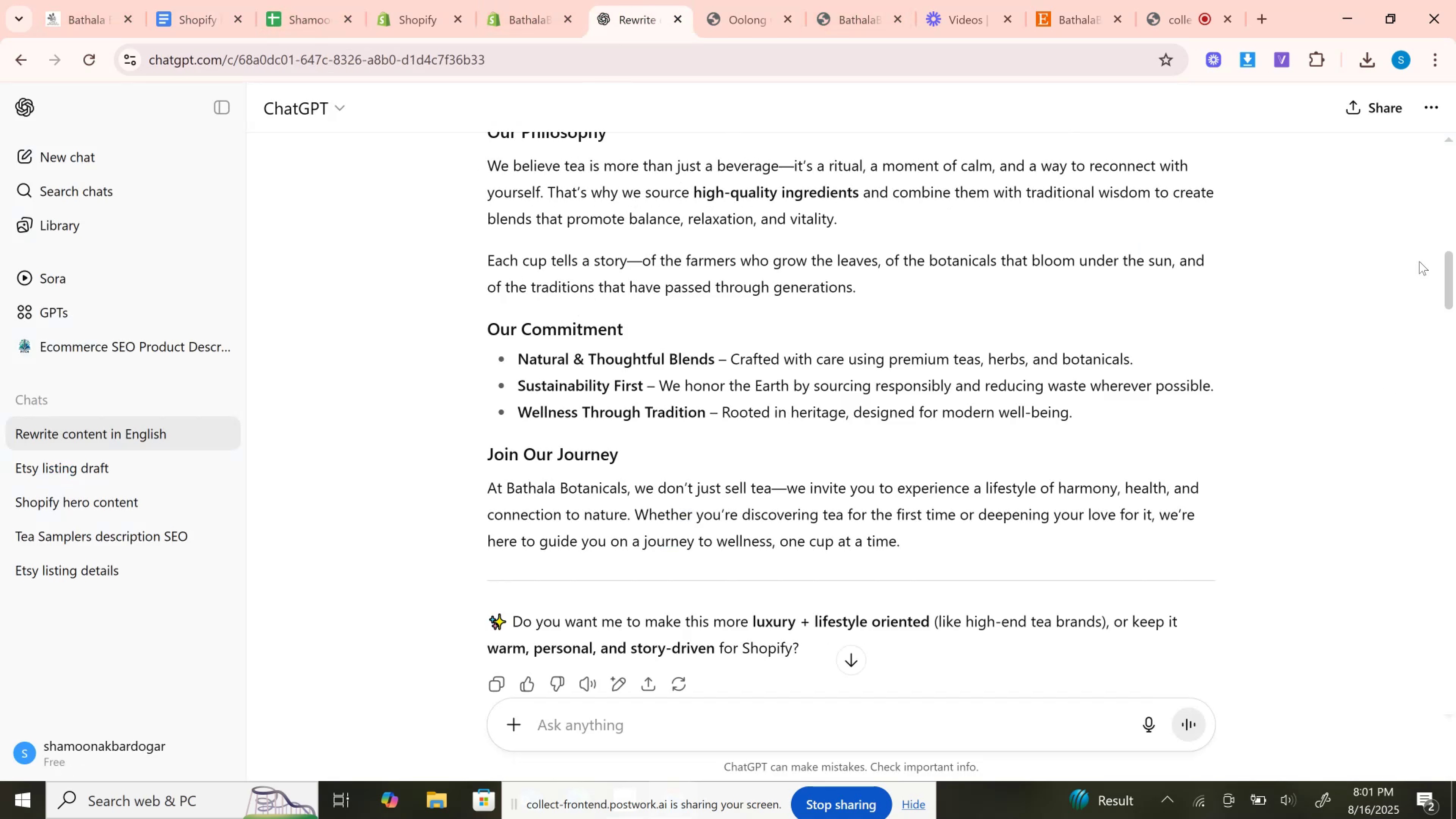 
left_click_drag(start_coordinate=[1456, 277], to_coordinate=[1453, 273])
 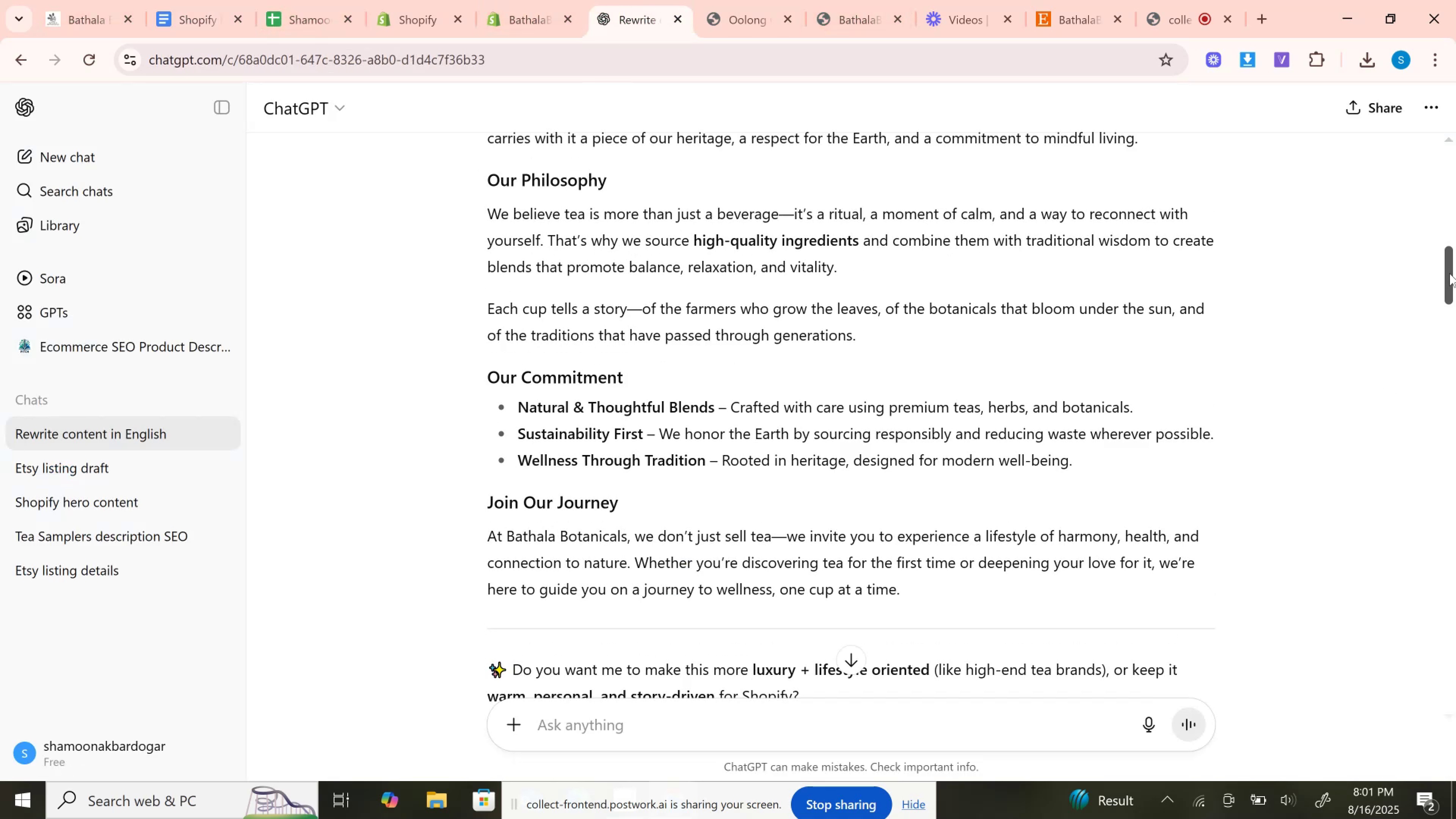 
left_click([1450, 273])
 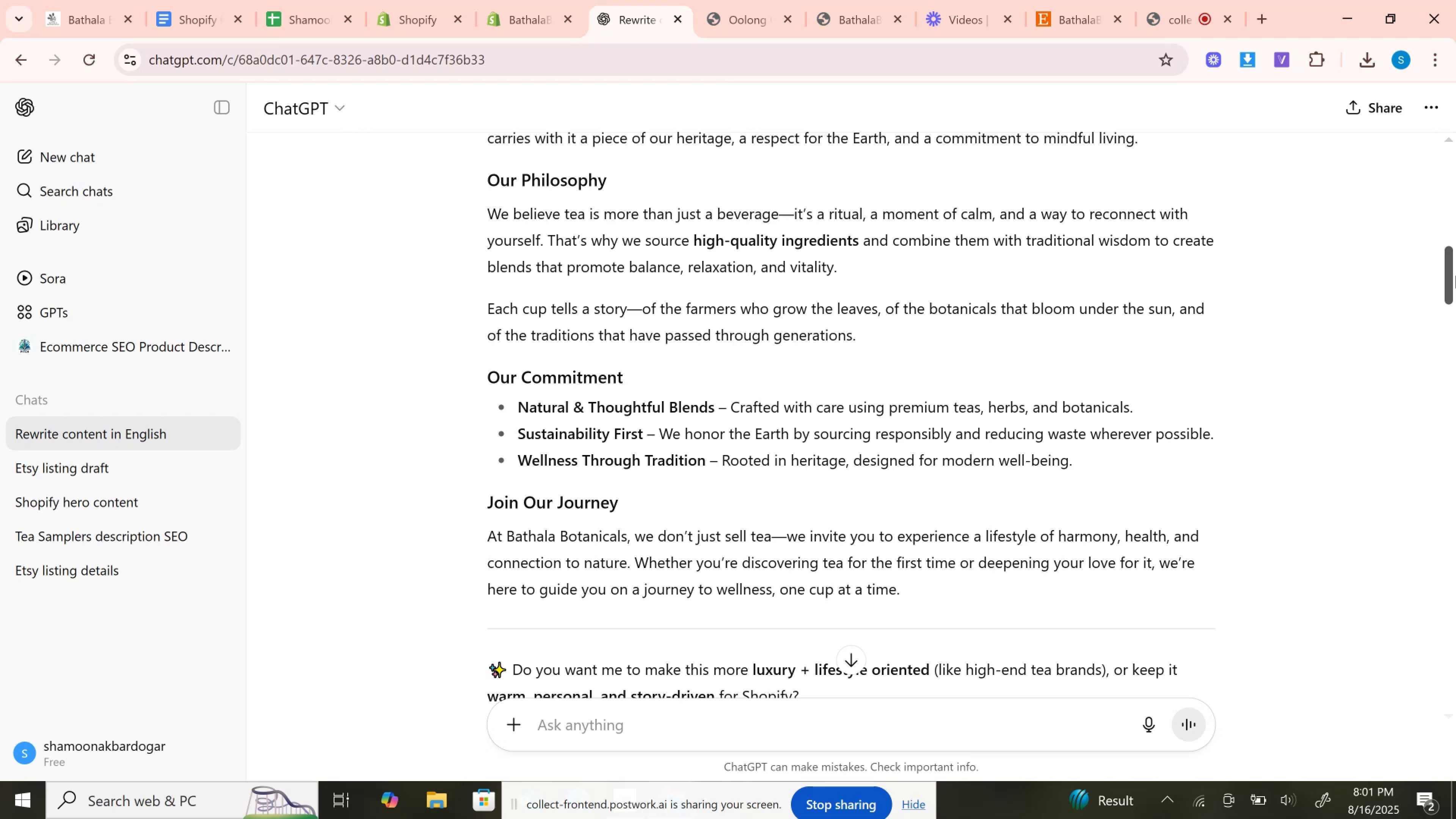 
left_click_drag(start_coordinate=[1456, 276], to_coordinate=[1455, 239])
 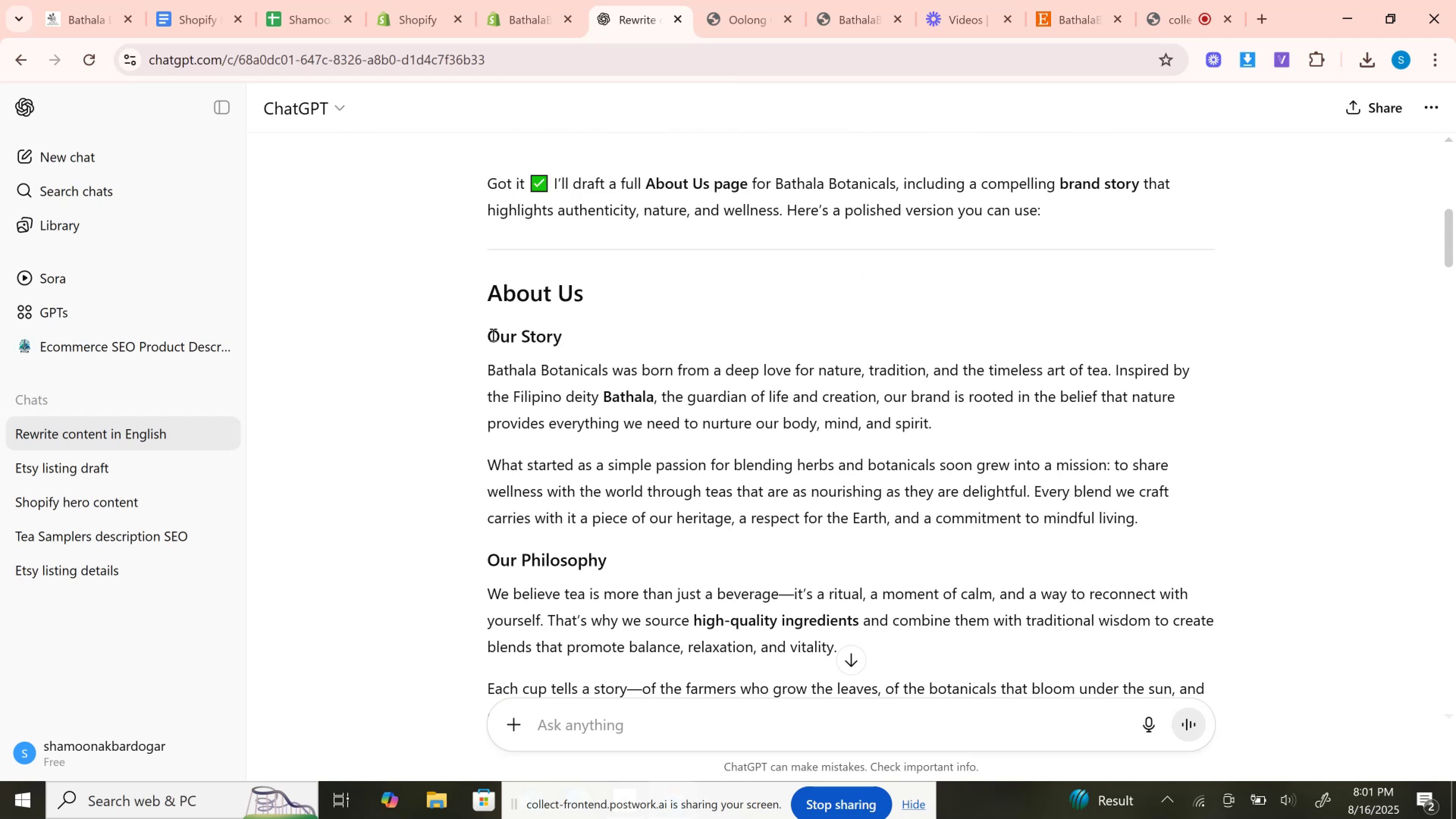 
left_click_drag(start_coordinate=[485, 333], to_coordinate=[575, 331])
 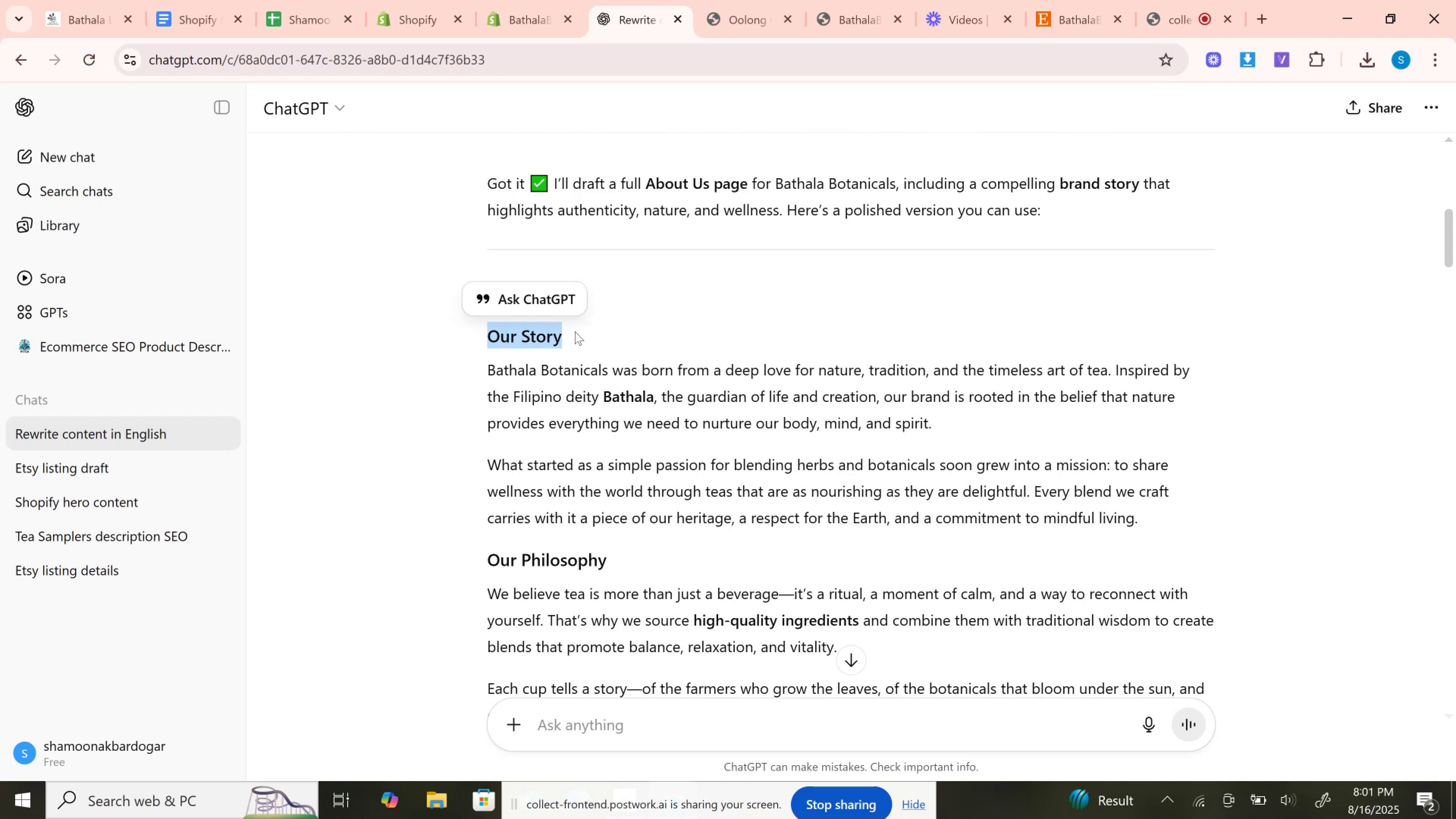 
key(Control+C)
 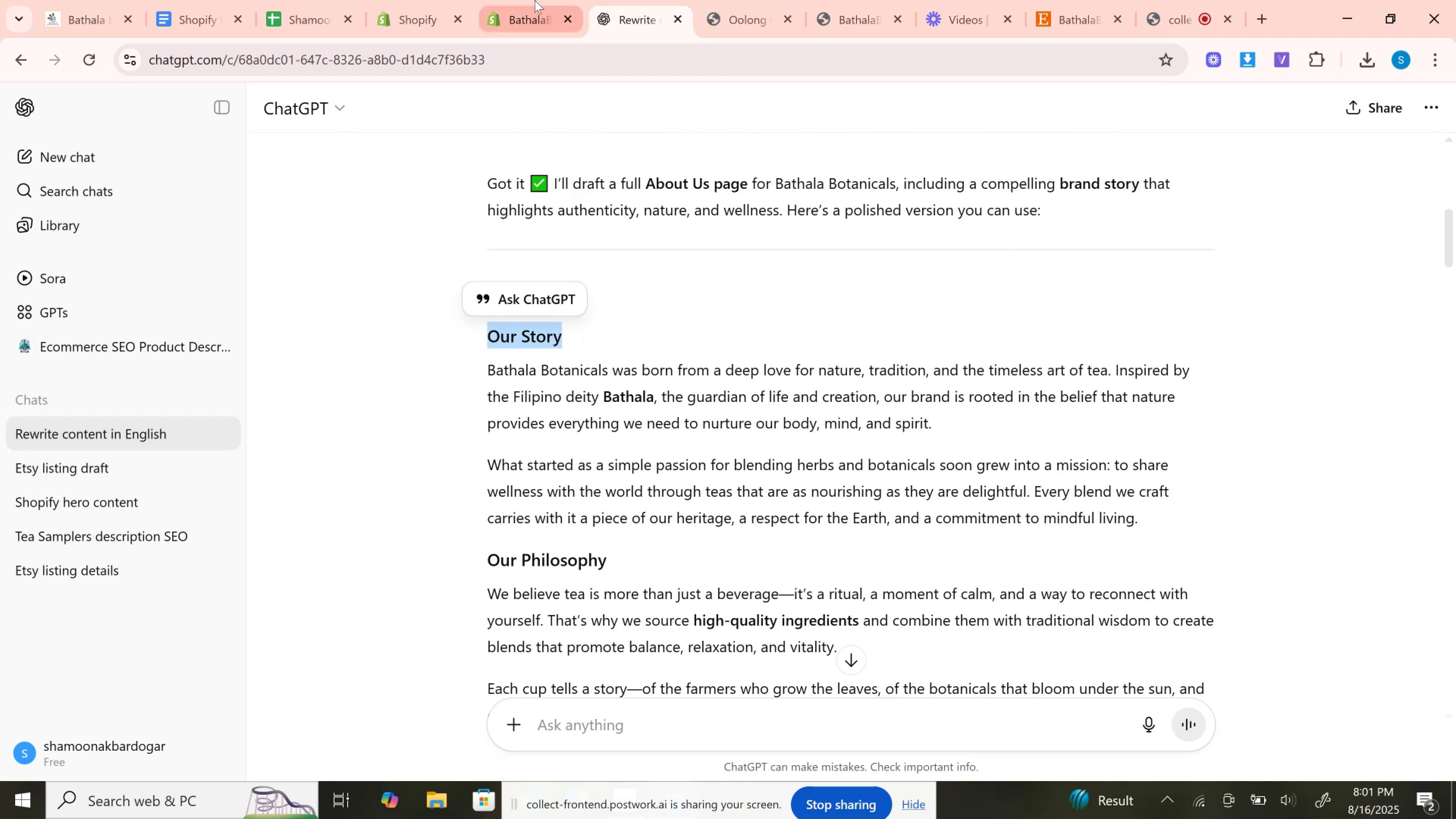 
left_click([535, 0])
 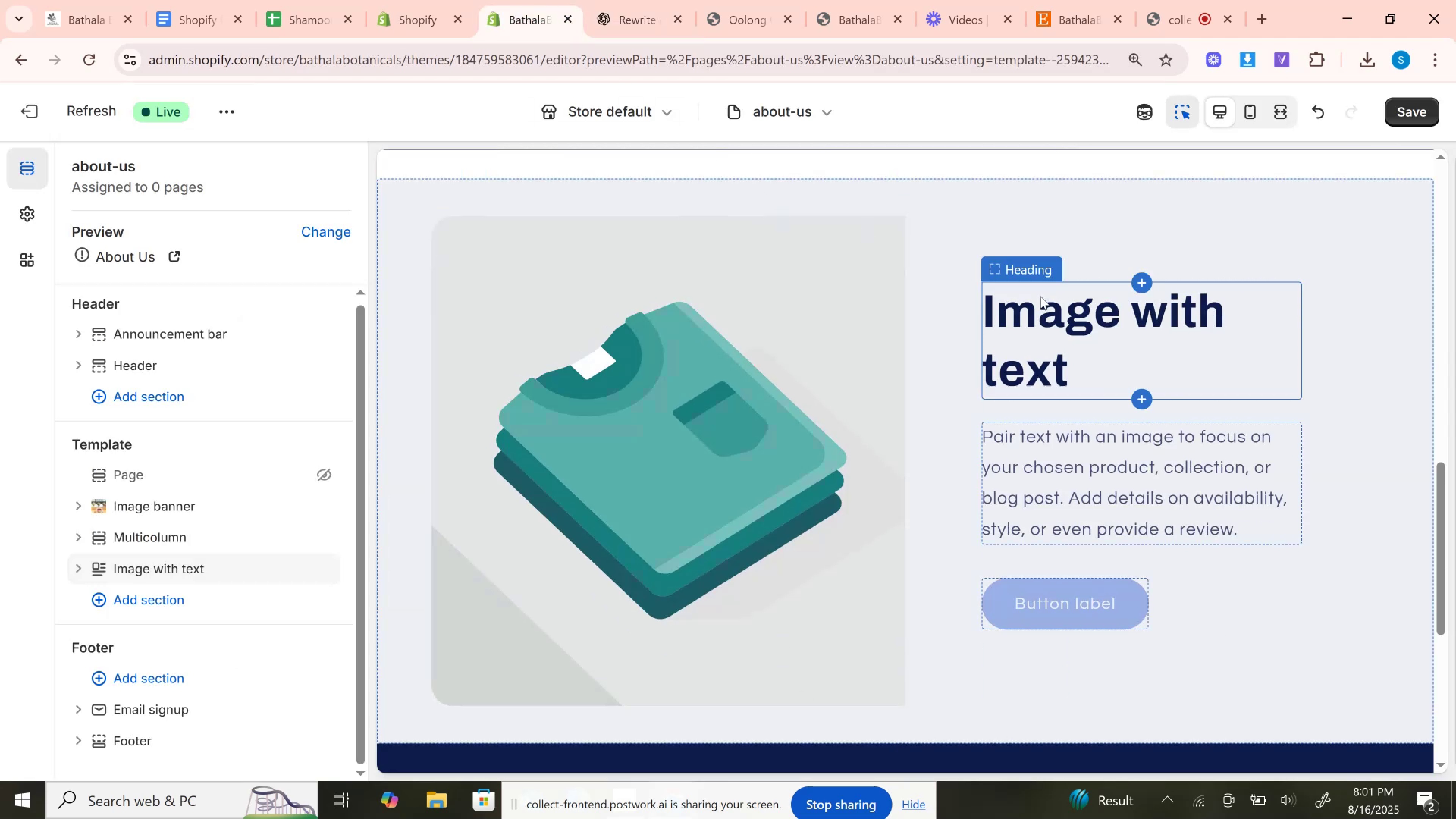 
left_click([1040, 296])
 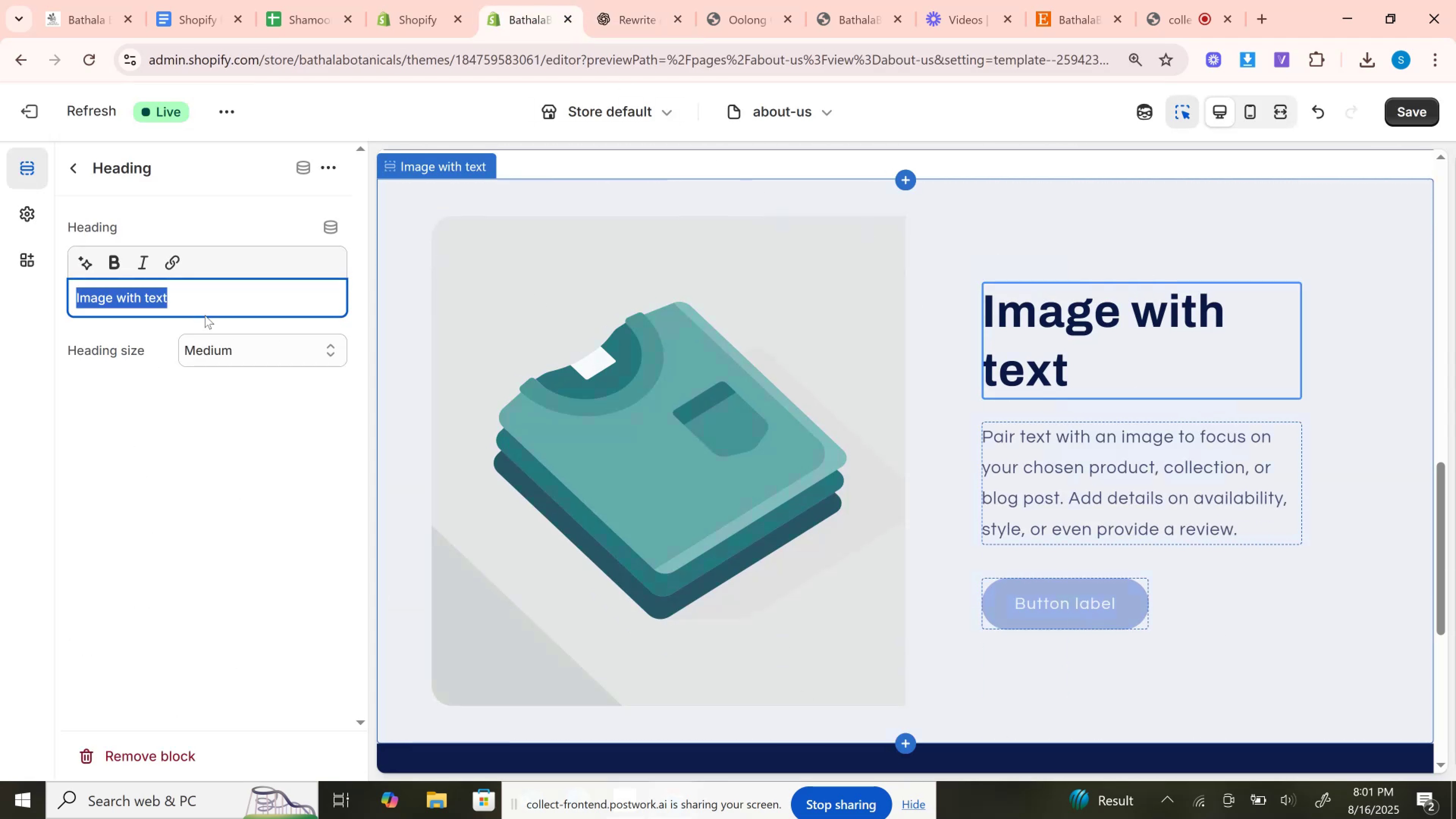 
key(Control+V)
 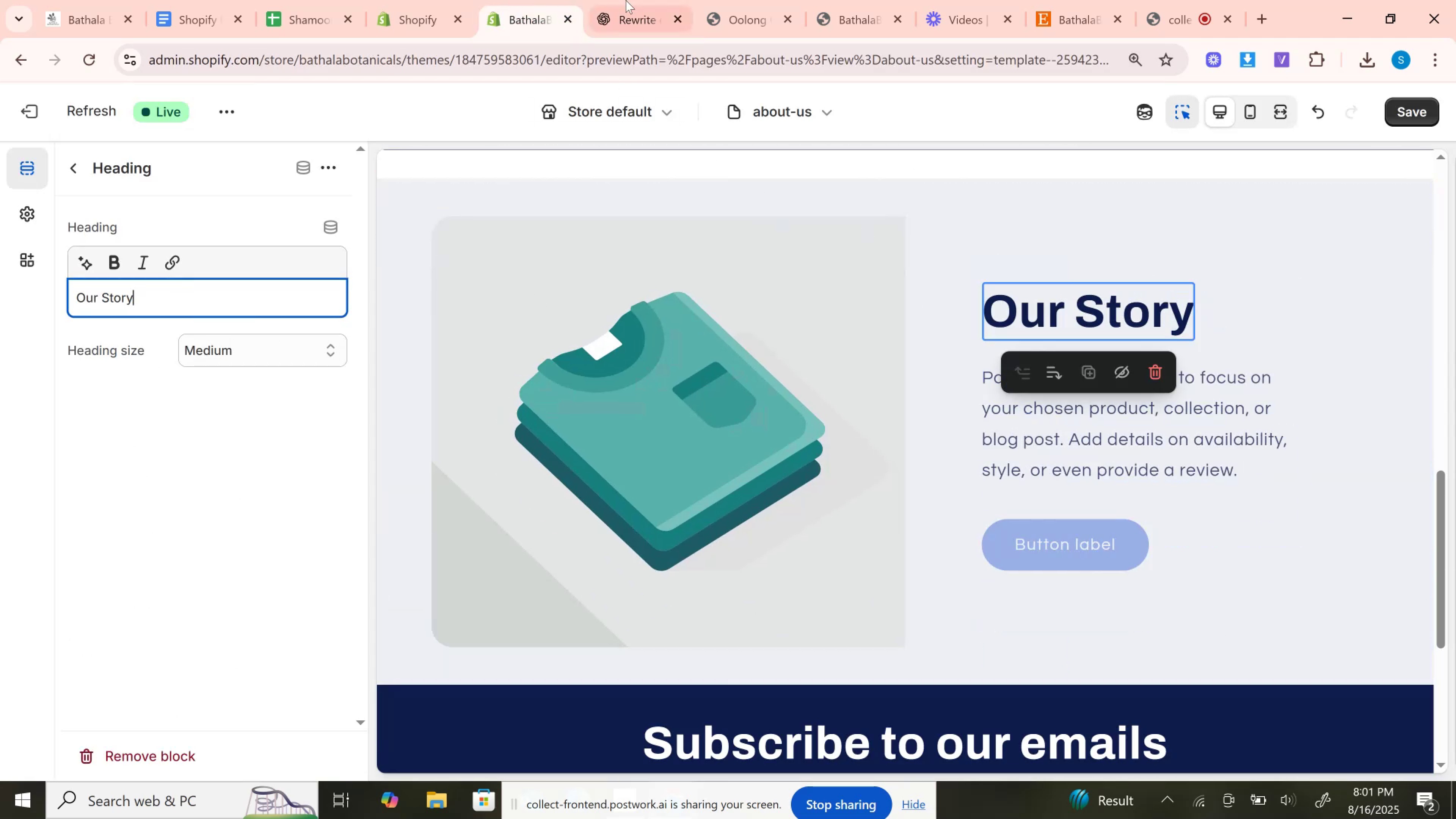 
left_click([626, 0])
 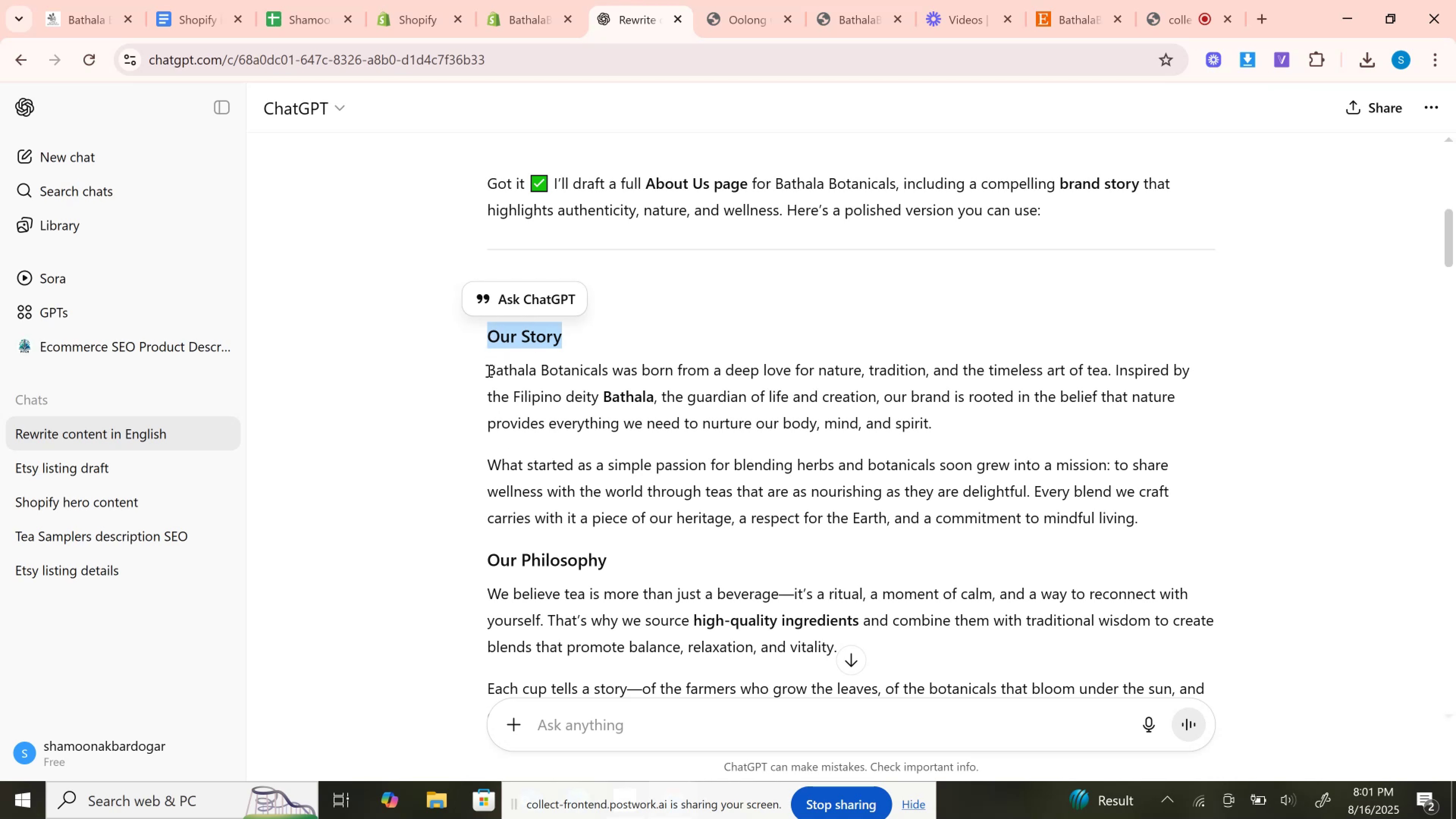 
left_click_drag(start_coordinate=[488, 372], to_coordinate=[1150, 528])
 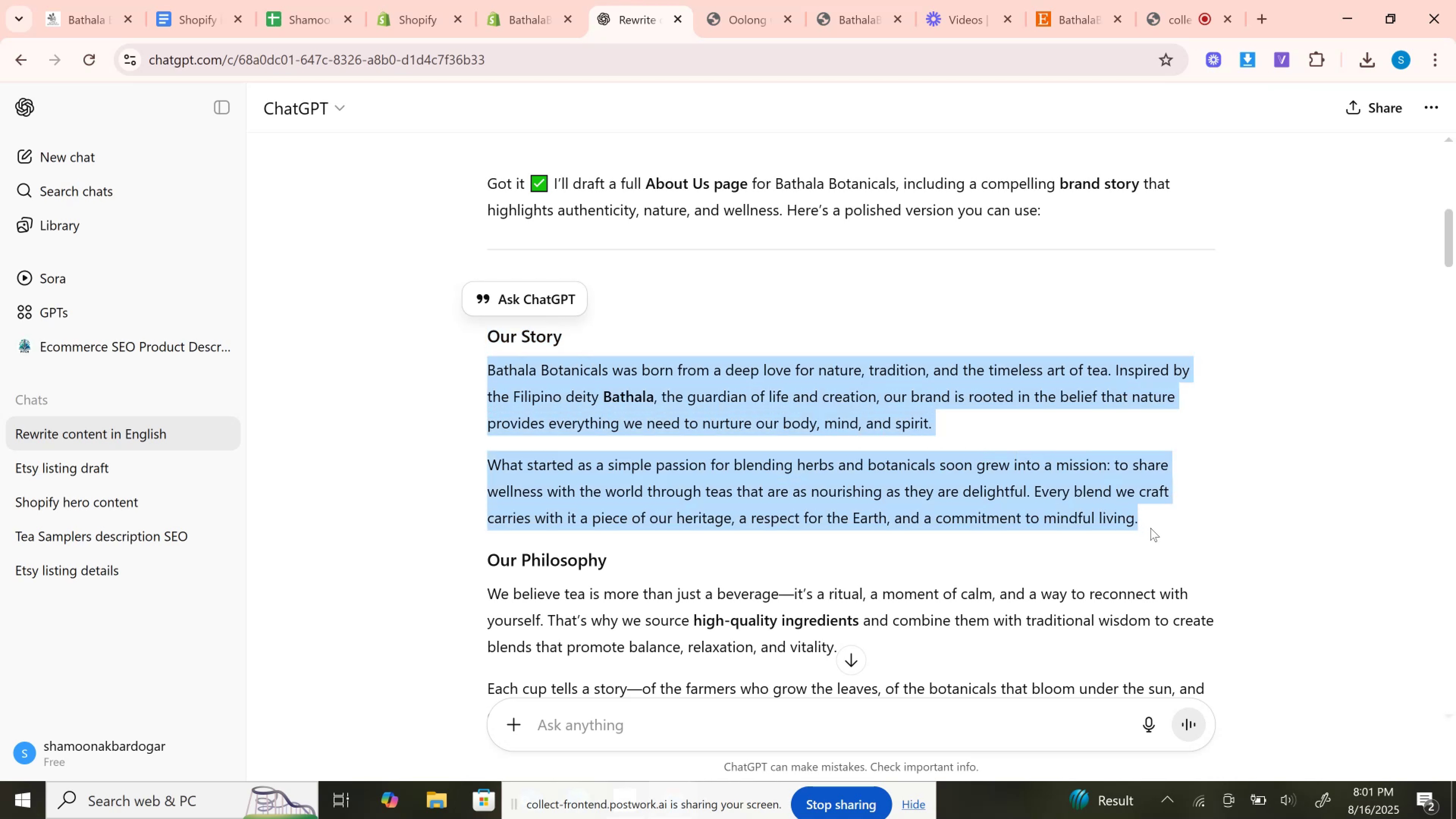 
key(Control+C)
 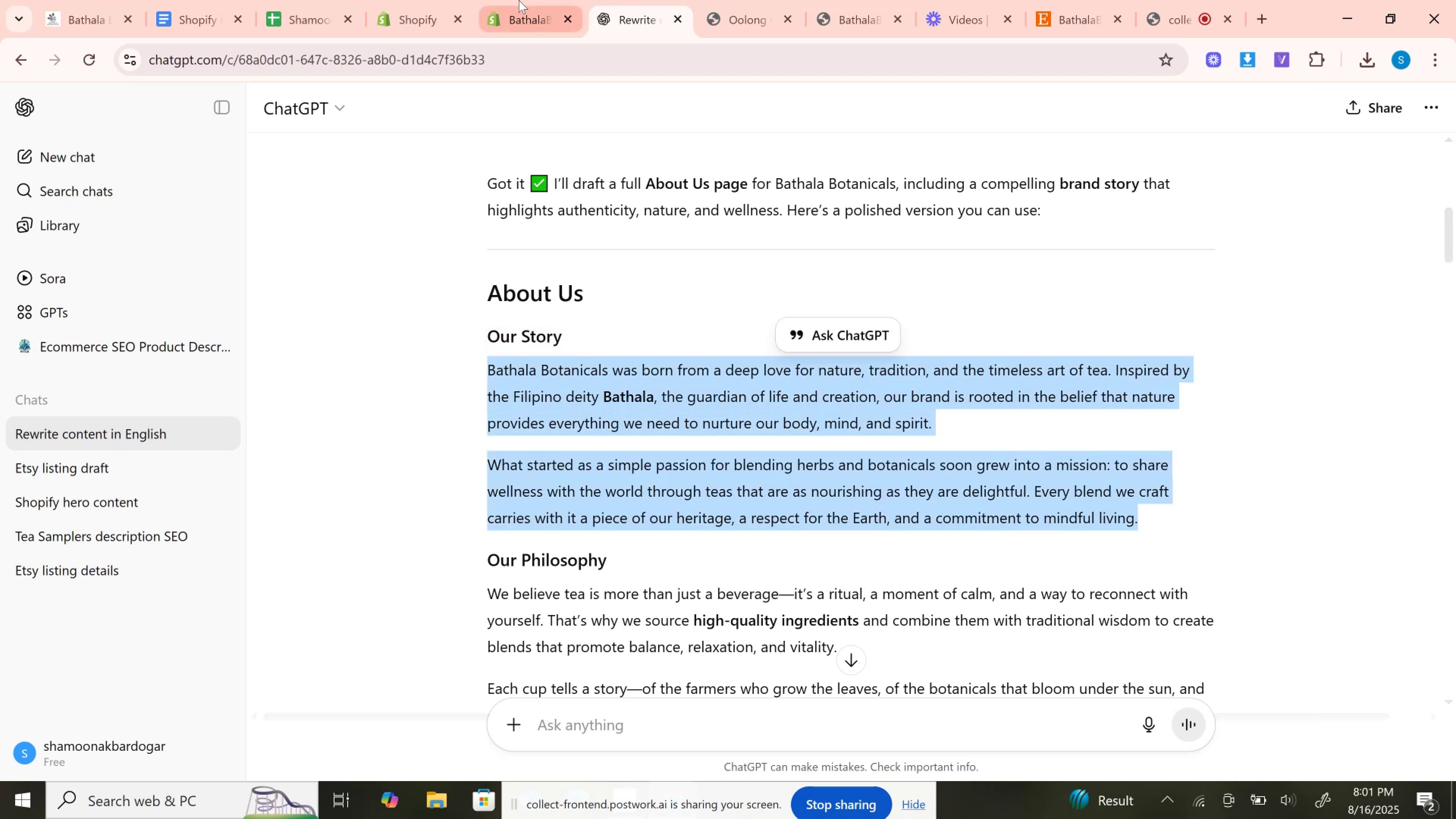 
left_click([519, 0])
 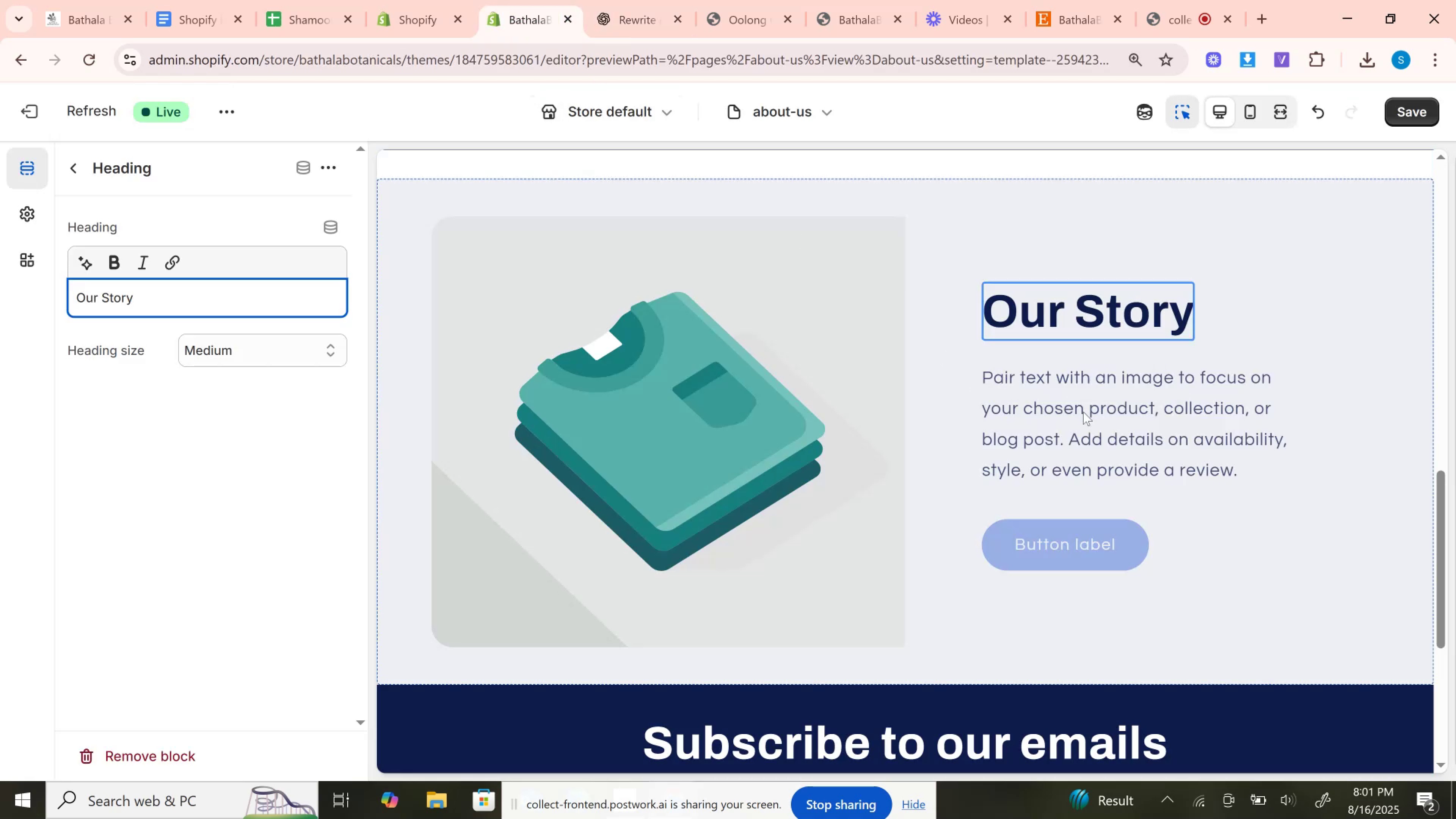 
left_click([1083, 412])
 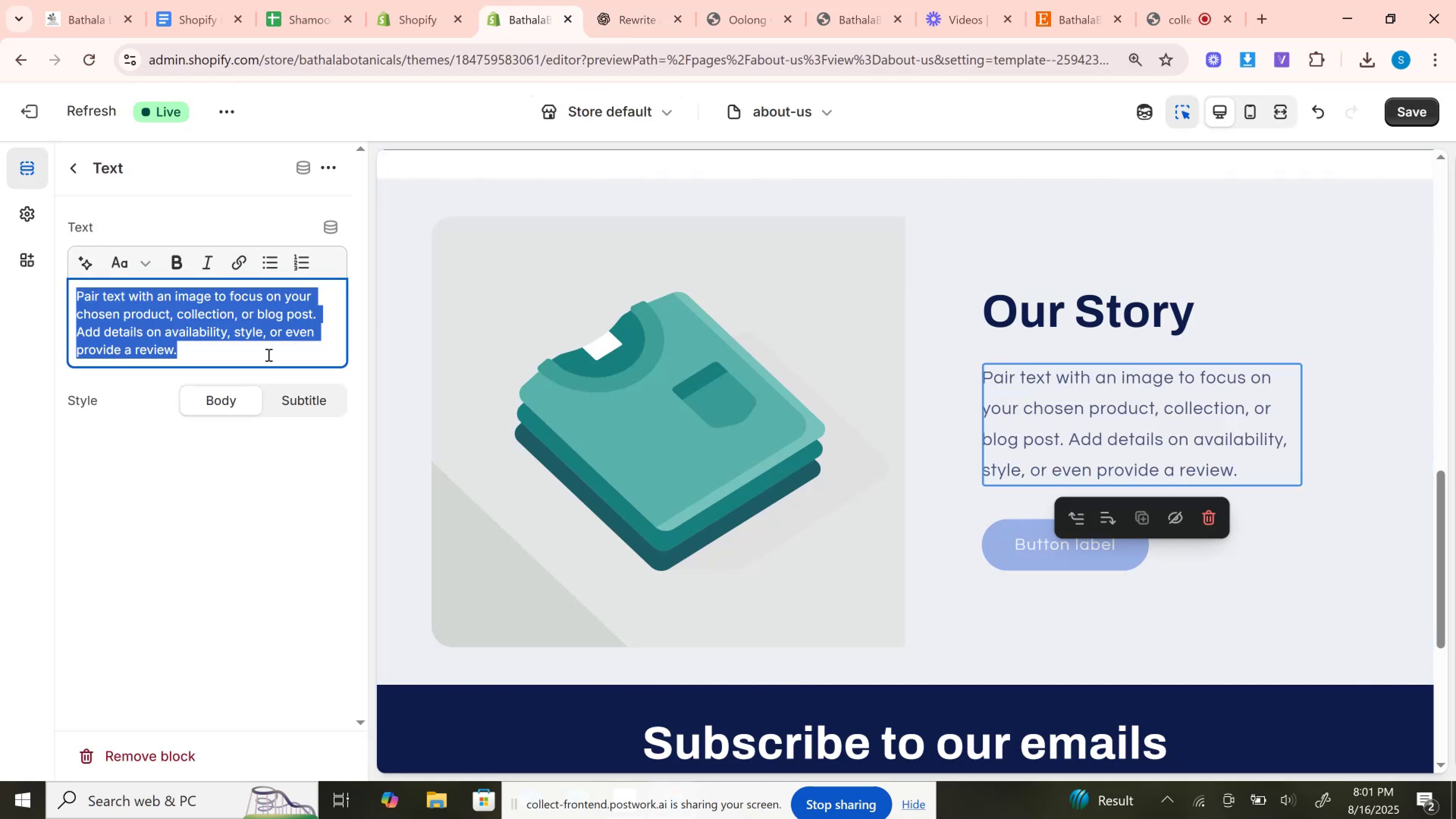 
key(Control+A)
 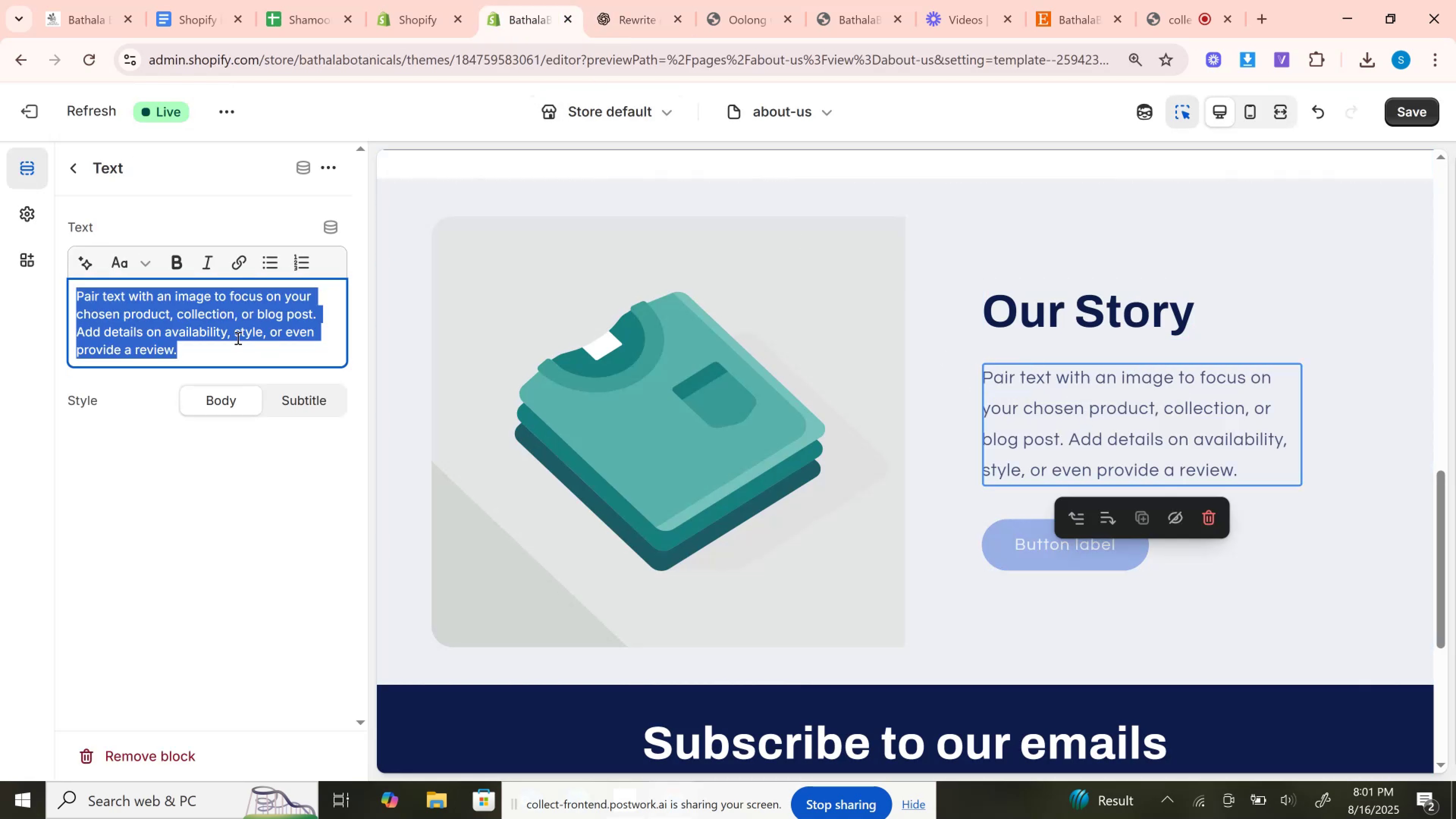 
left_click([237, 338])
 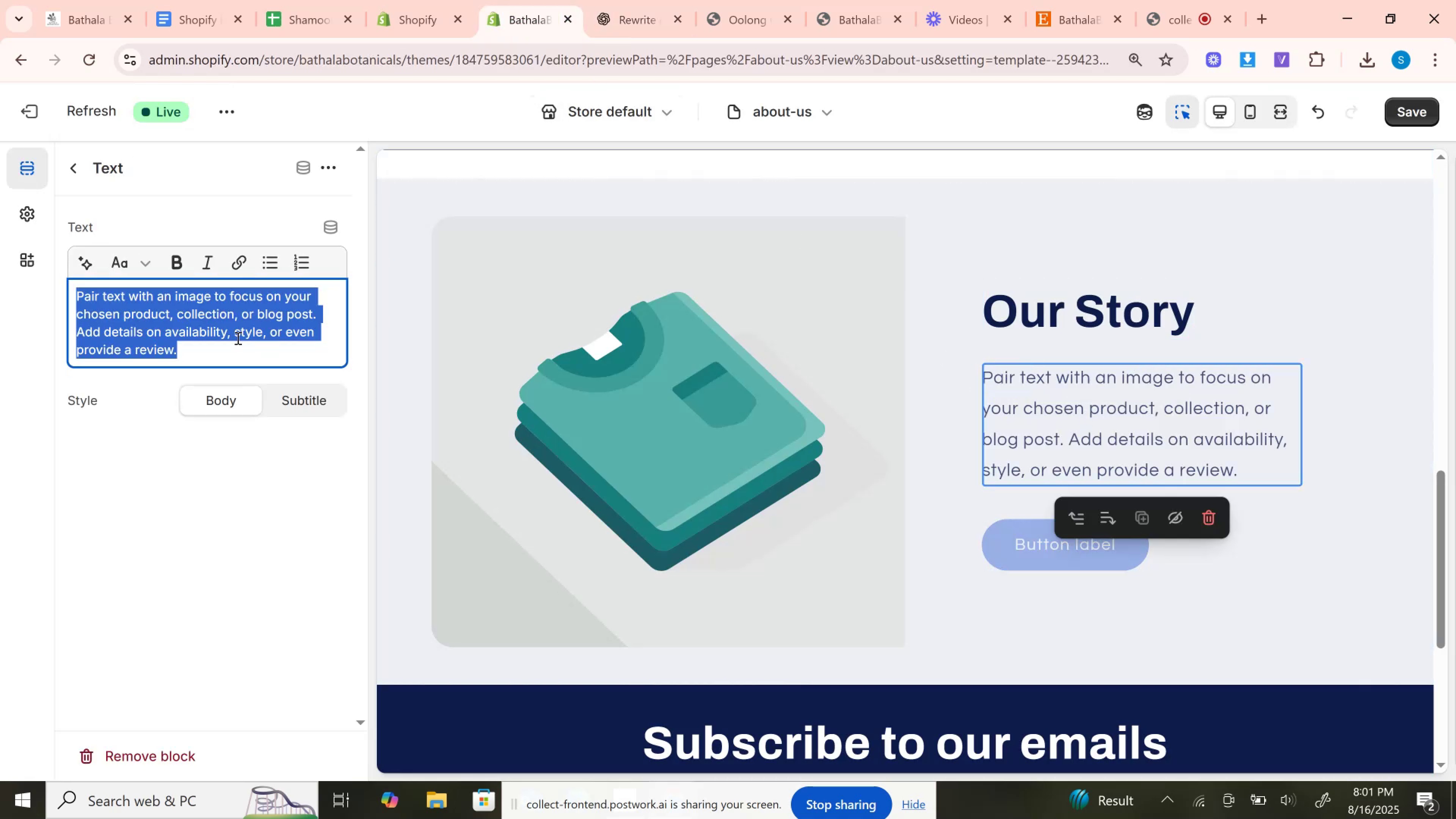 
key(Control+V)
 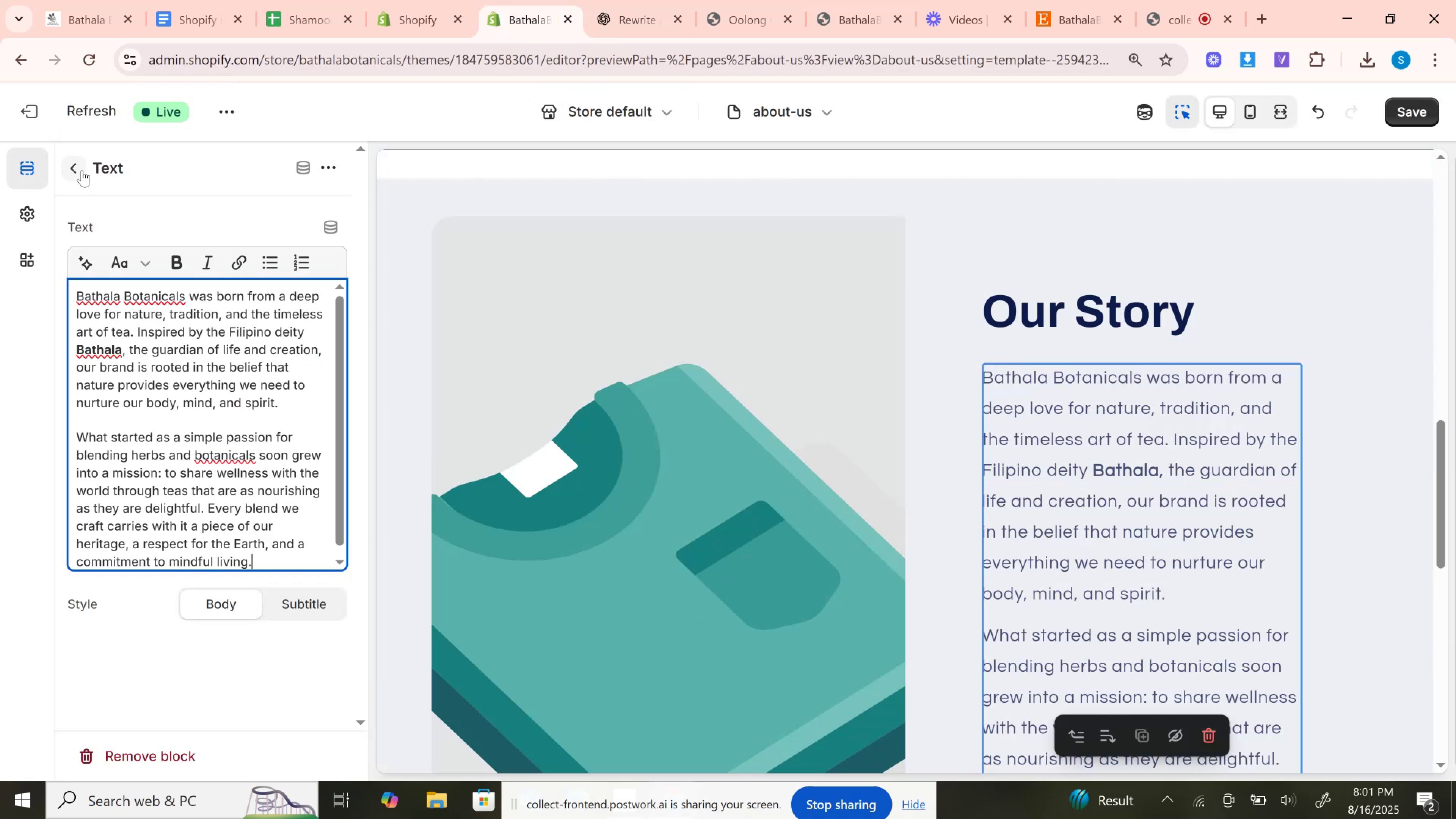 
left_click([82, 170])
 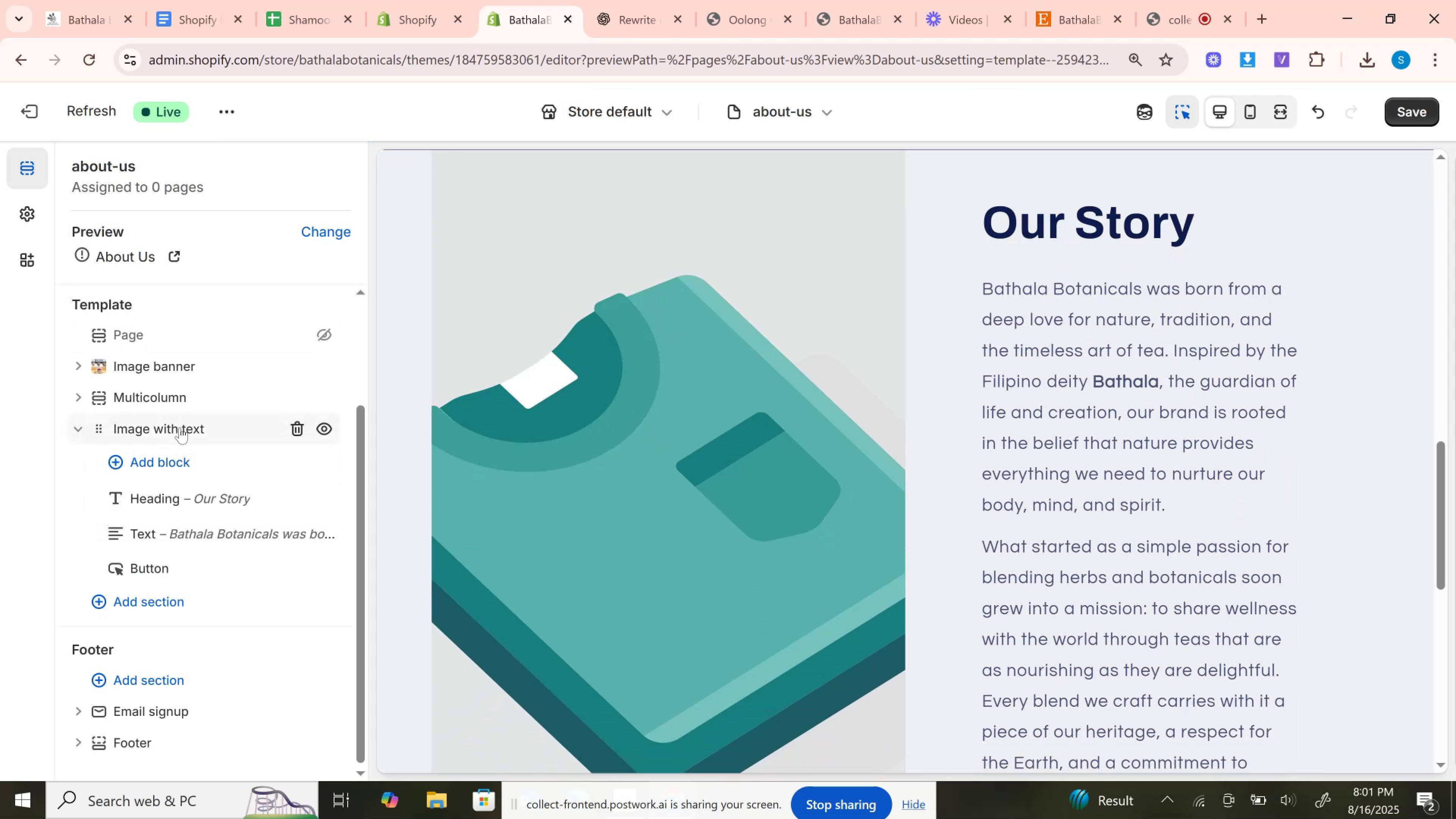 
left_click([180, 427])
 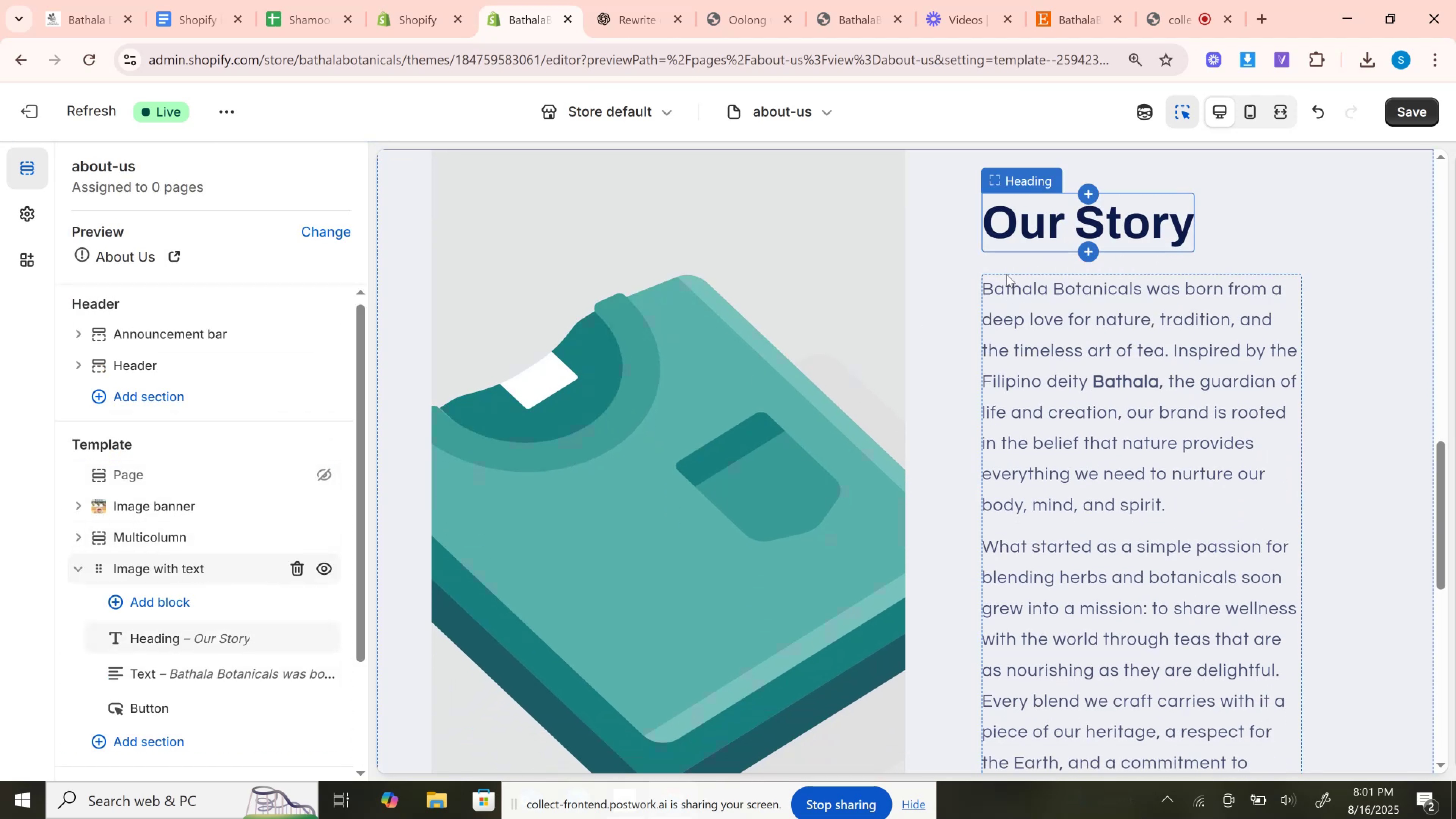 
left_click([1013, 306])
 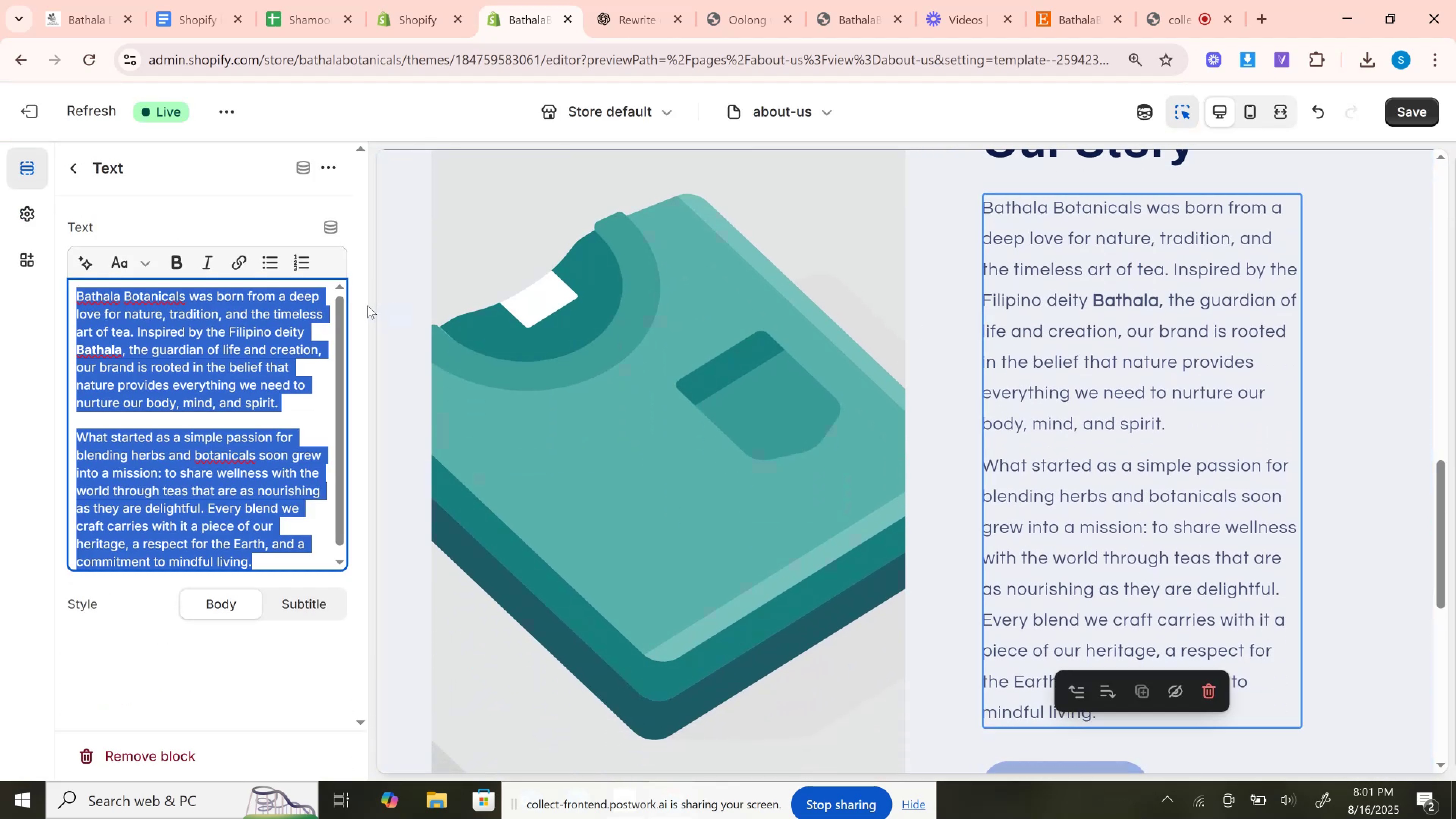 
left_click([359, 305])
 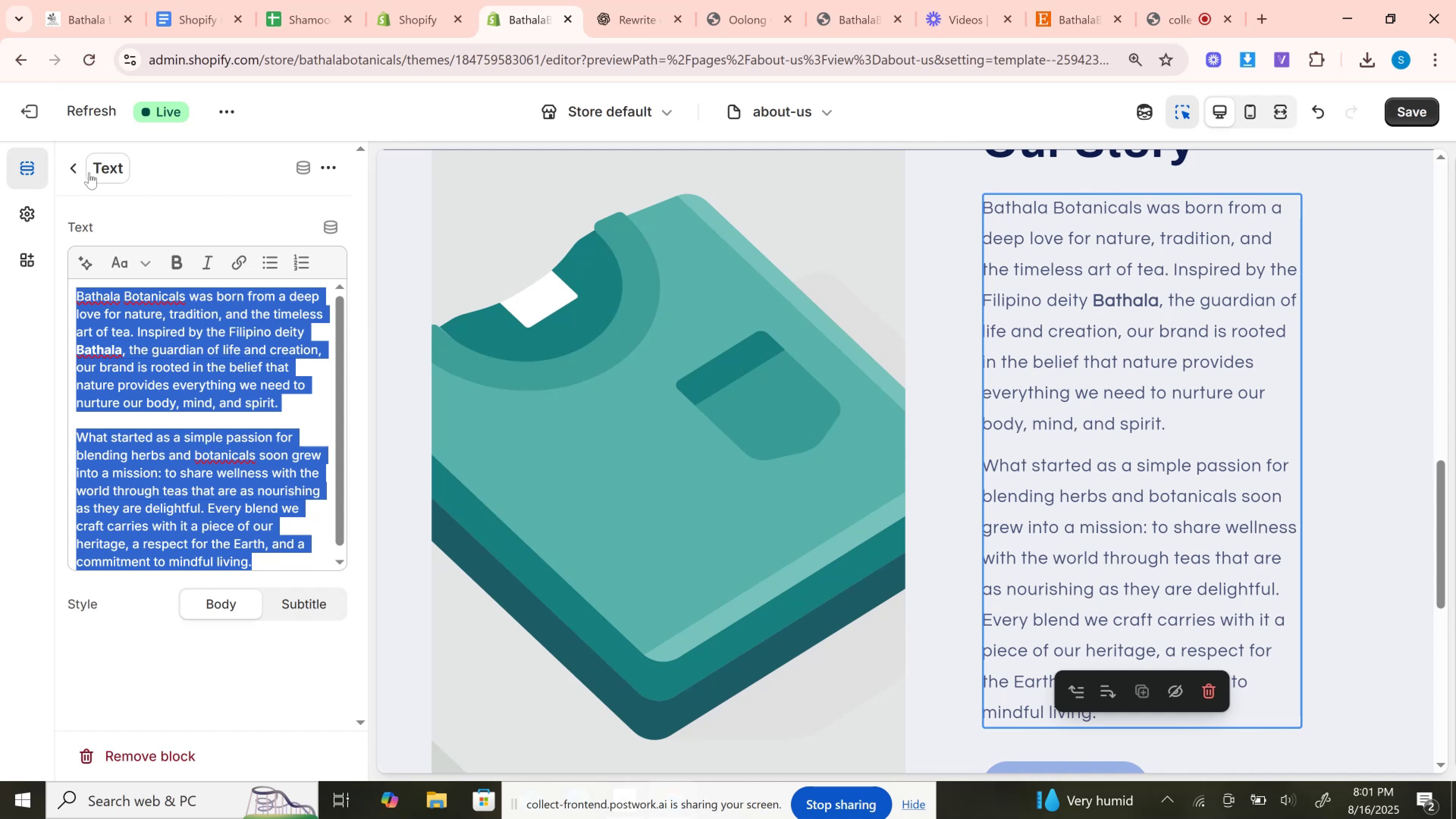 
left_click([61, 166])
 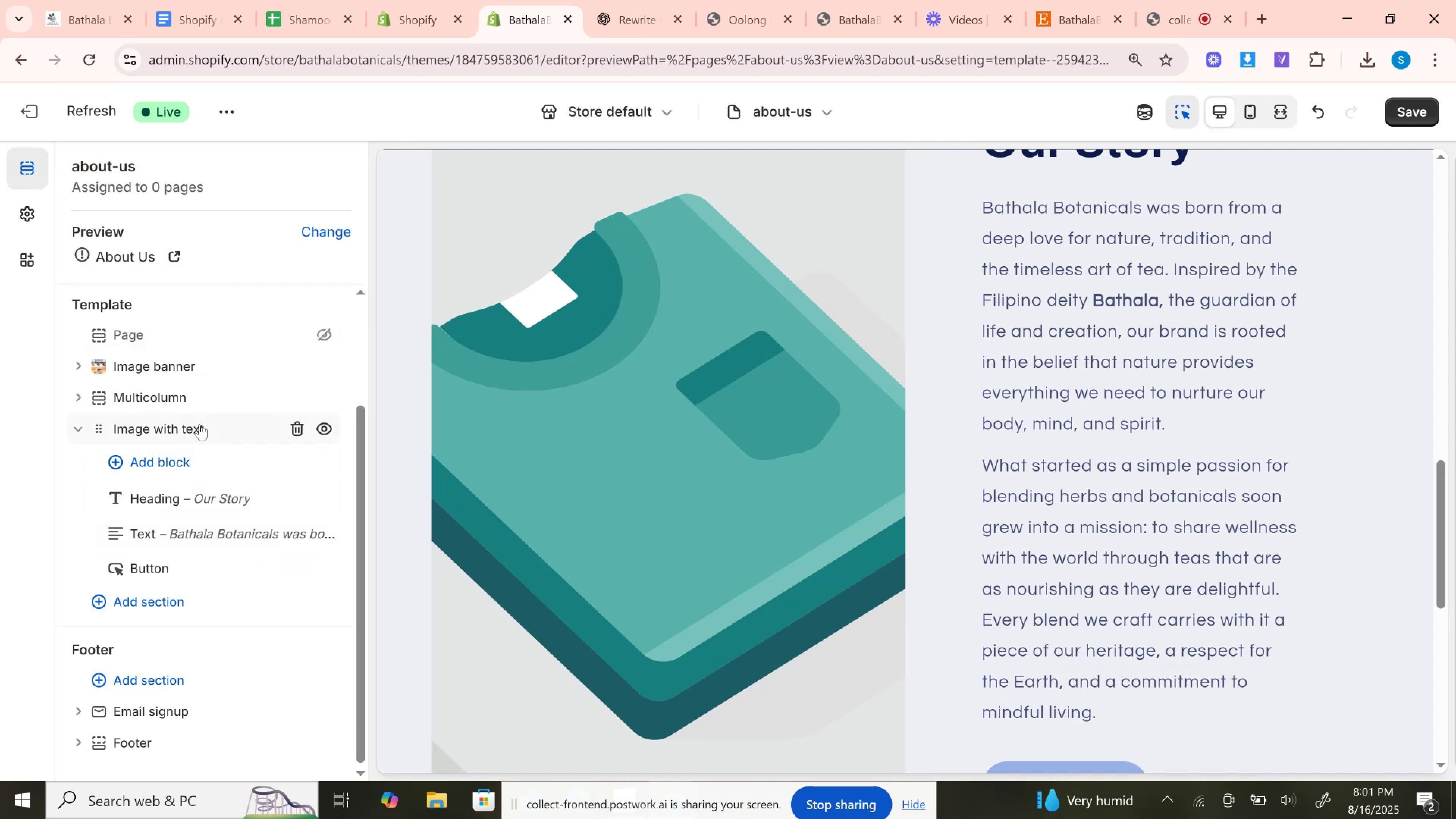 
left_click([199, 423])
 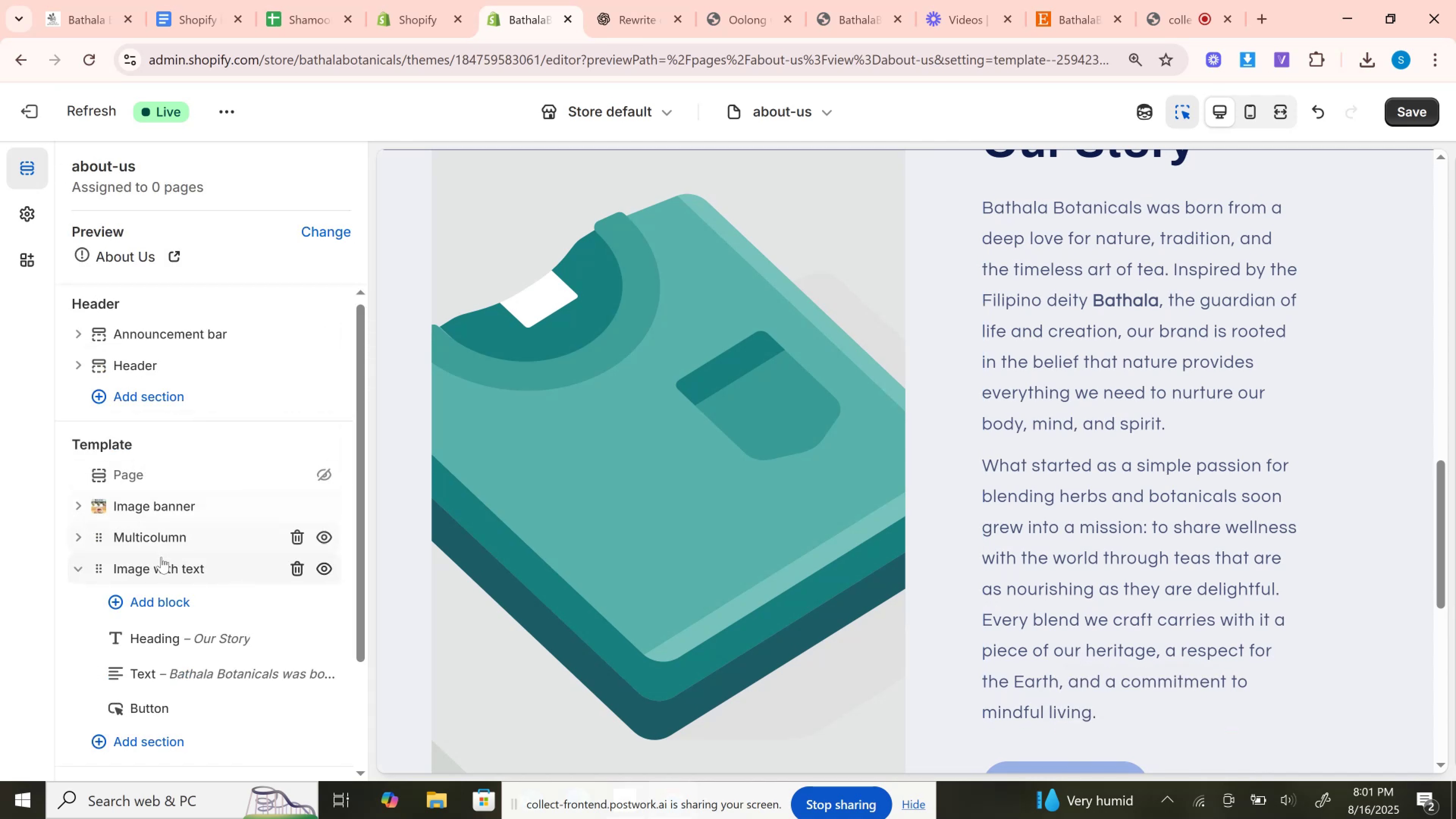 
left_click([161, 569])
 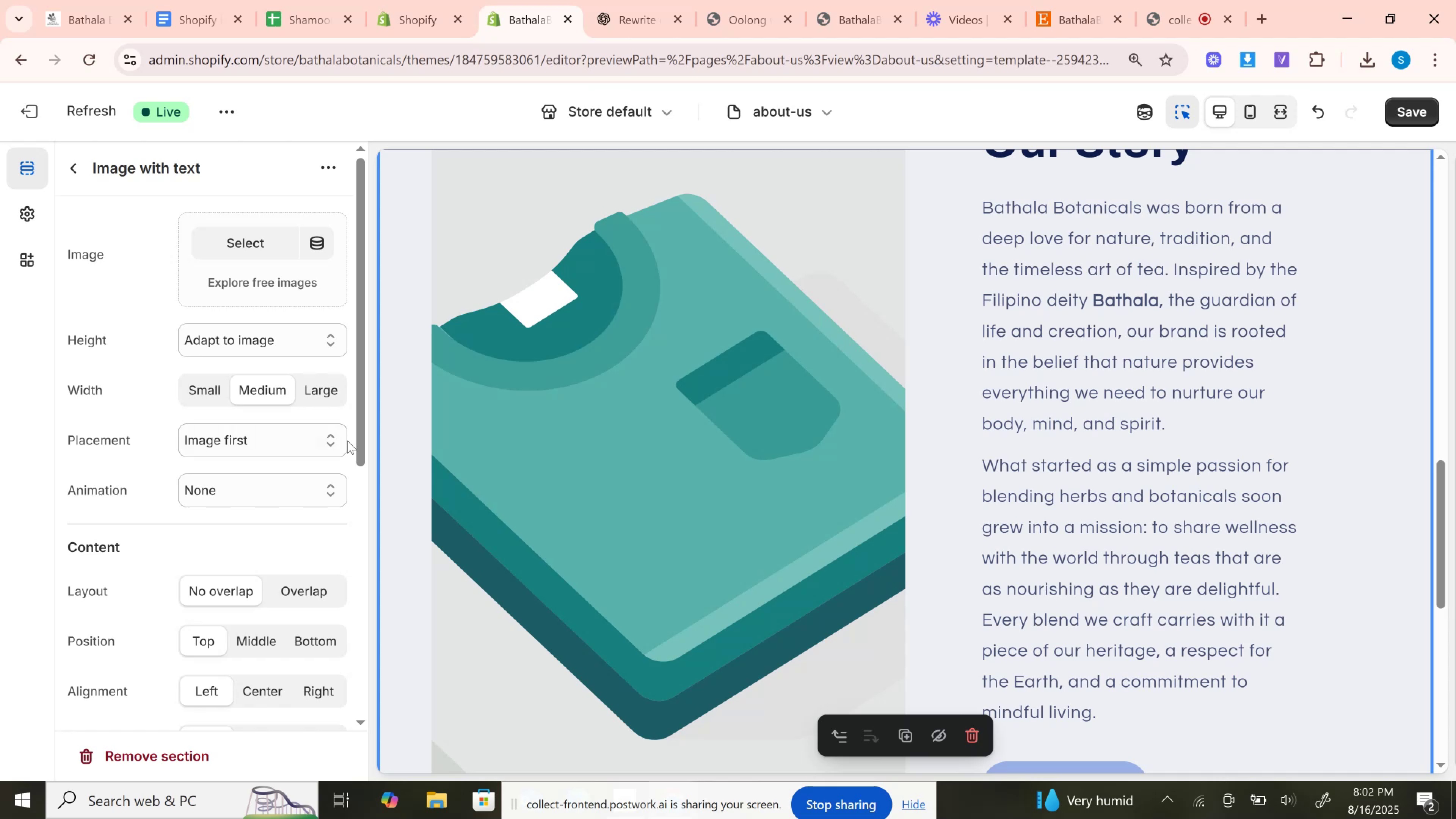 
wait(6.56)
 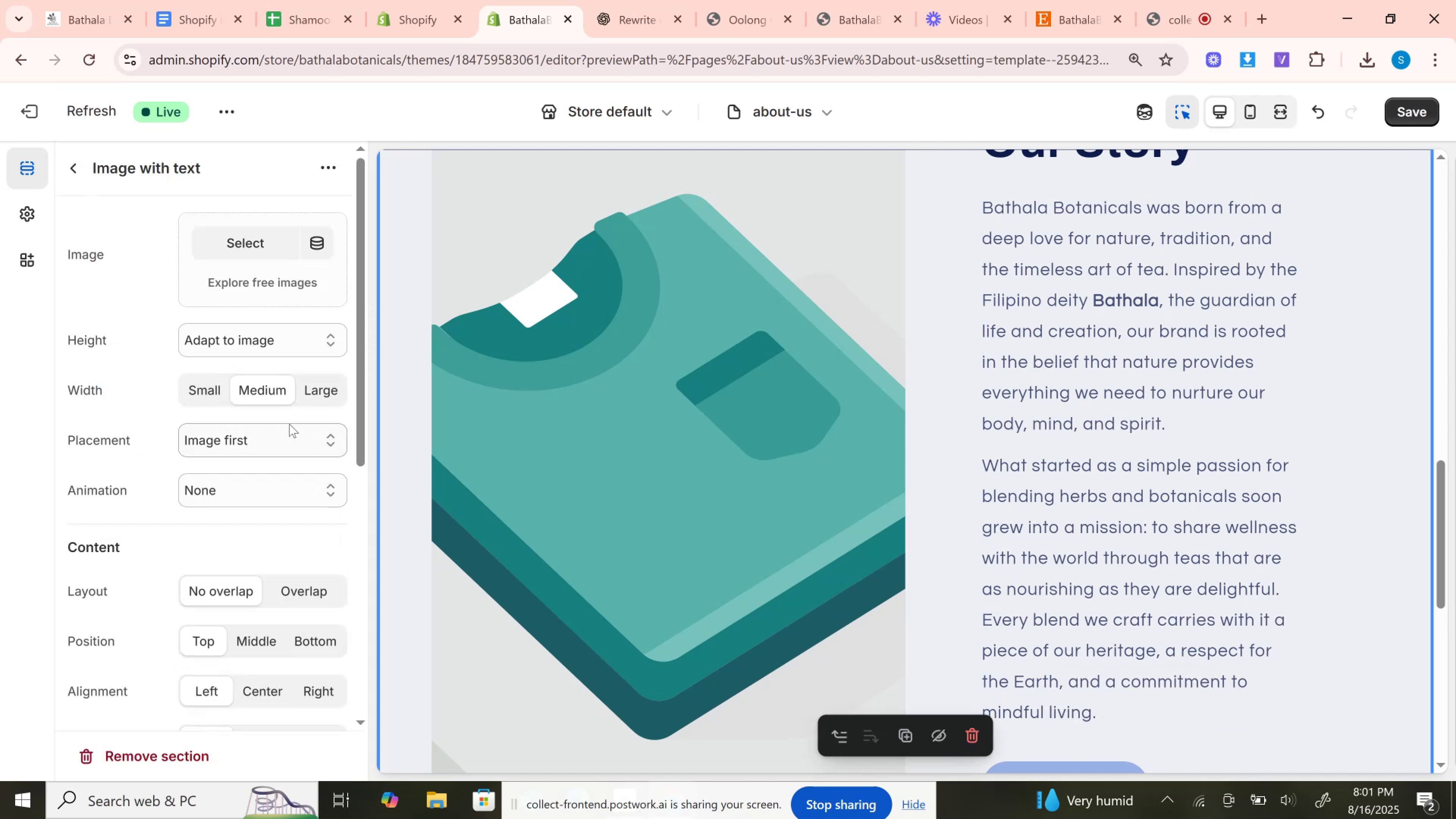 
left_click_drag(start_coordinate=[356, 432], to_coordinate=[348, 564])
 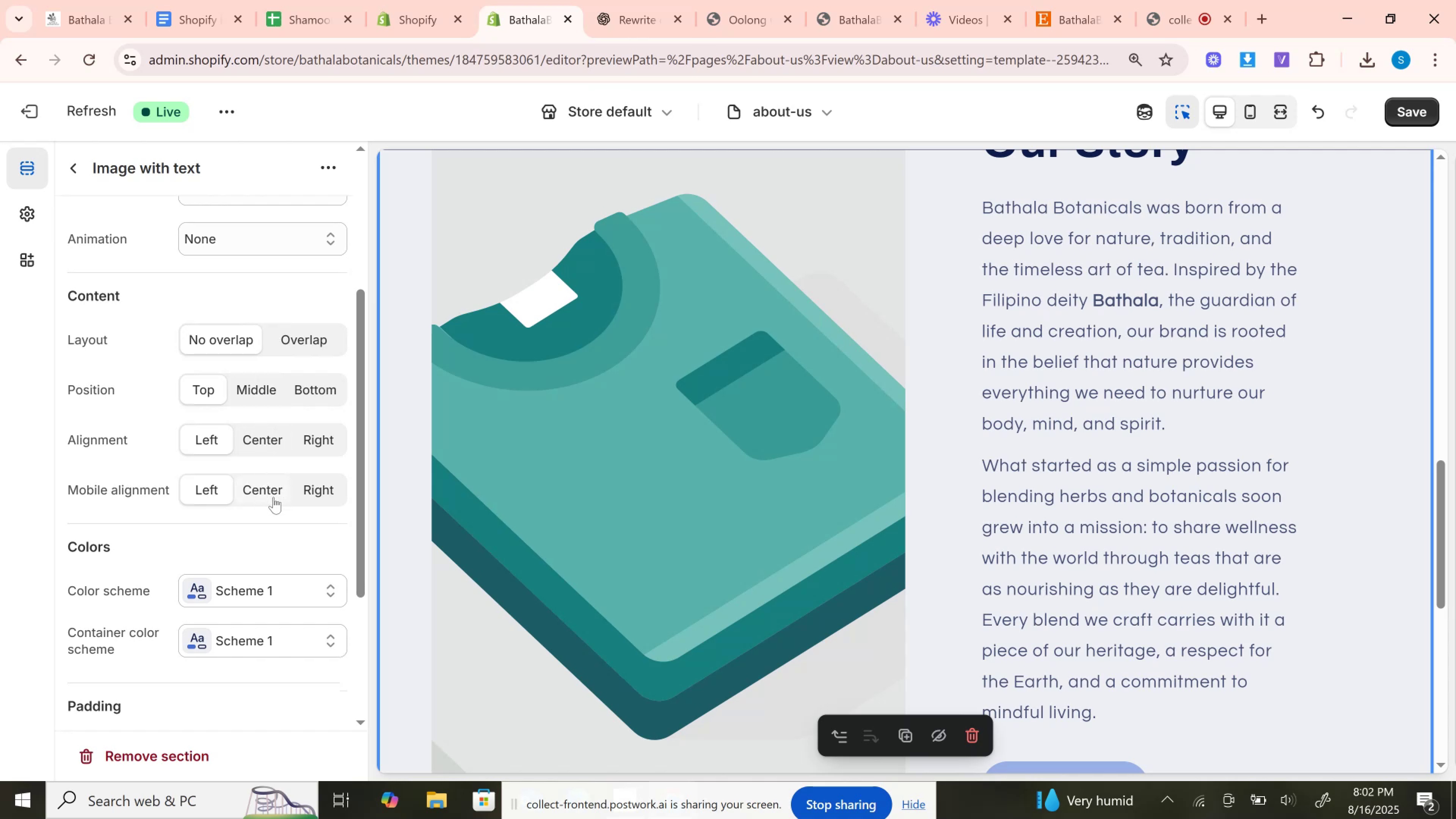 
left_click_drag(start_coordinate=[359, 507], to_coordinate=[353, 521])
 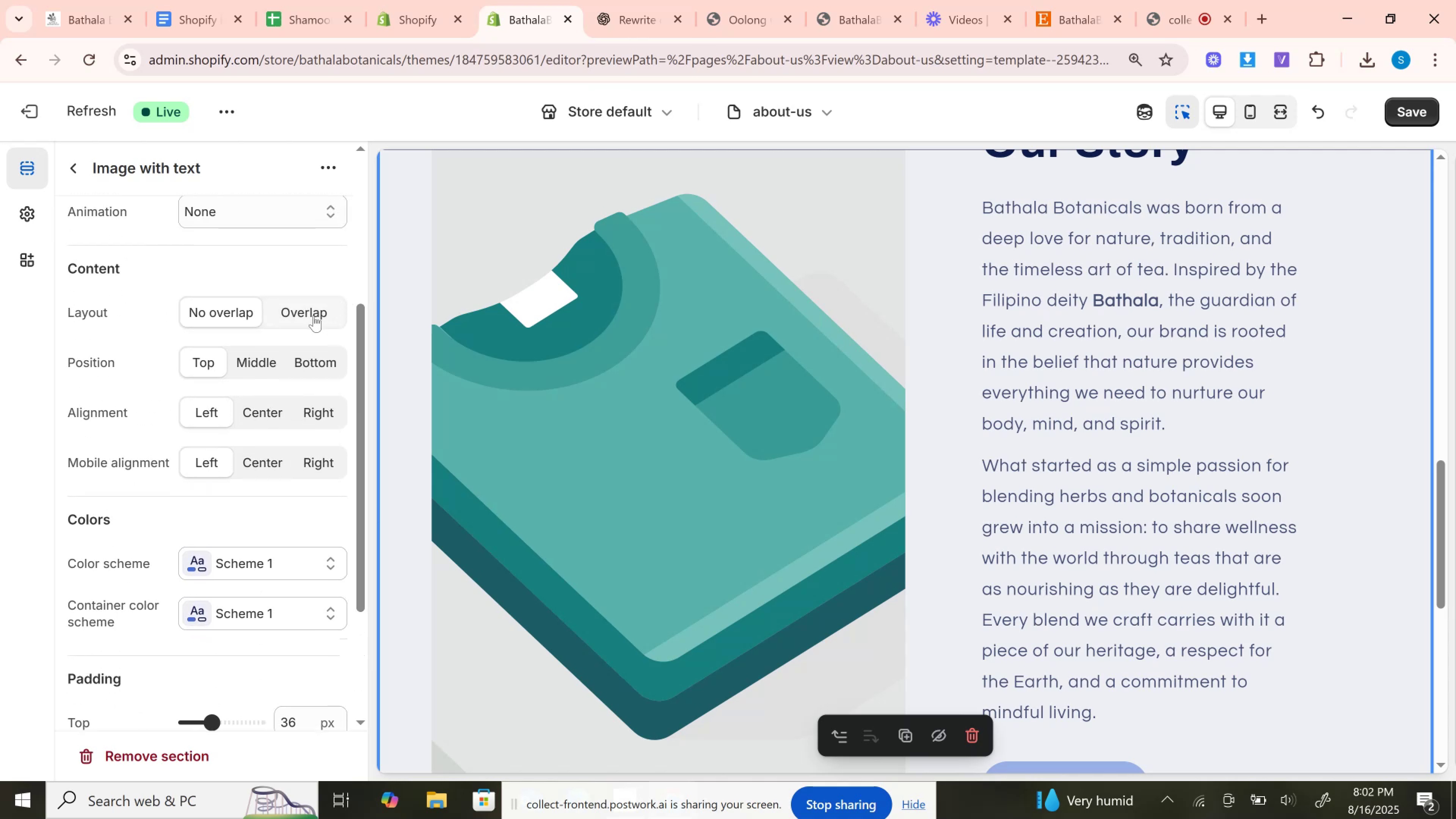 
left_click([314, 315])
 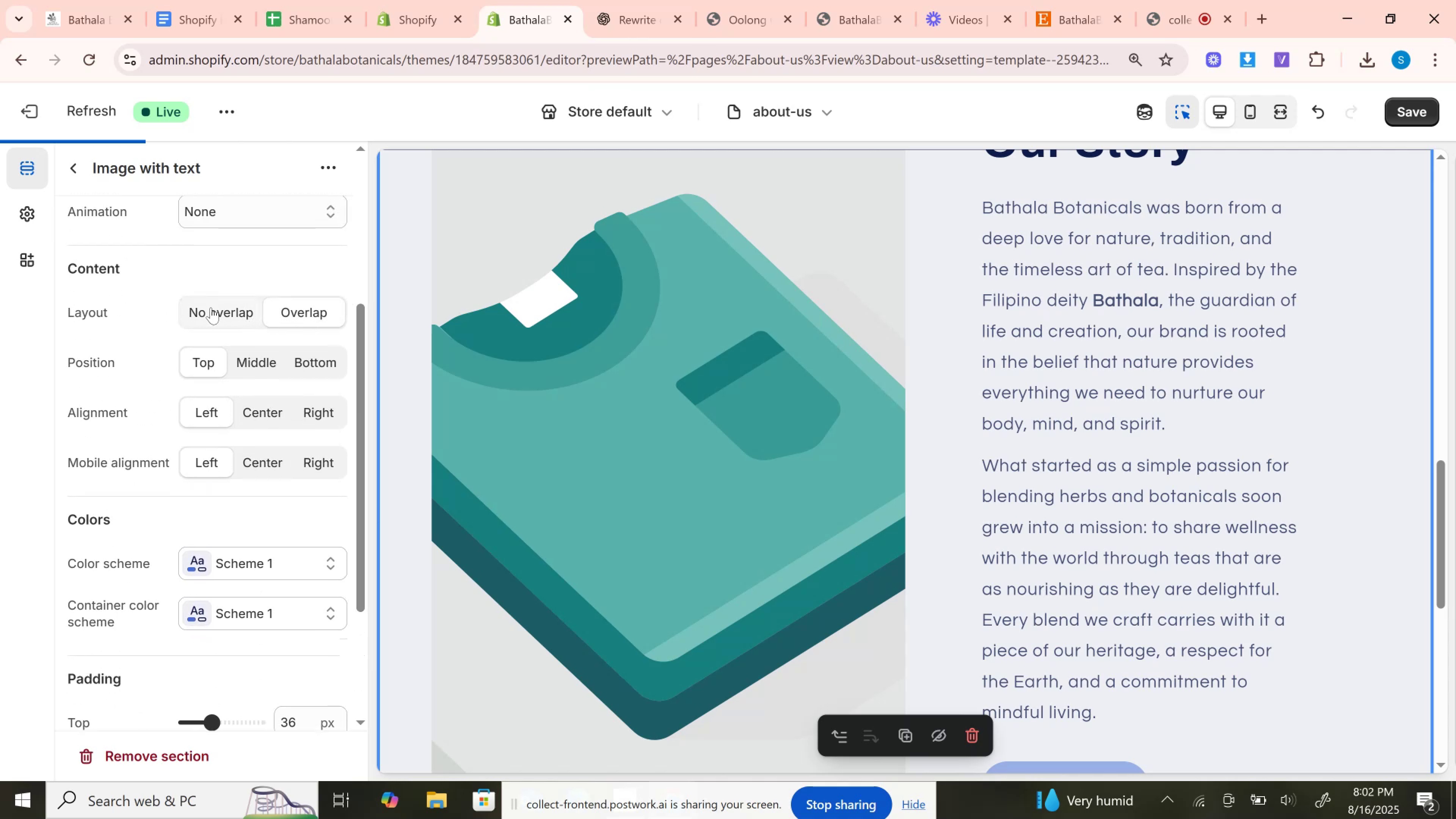 
wait(5.14)
 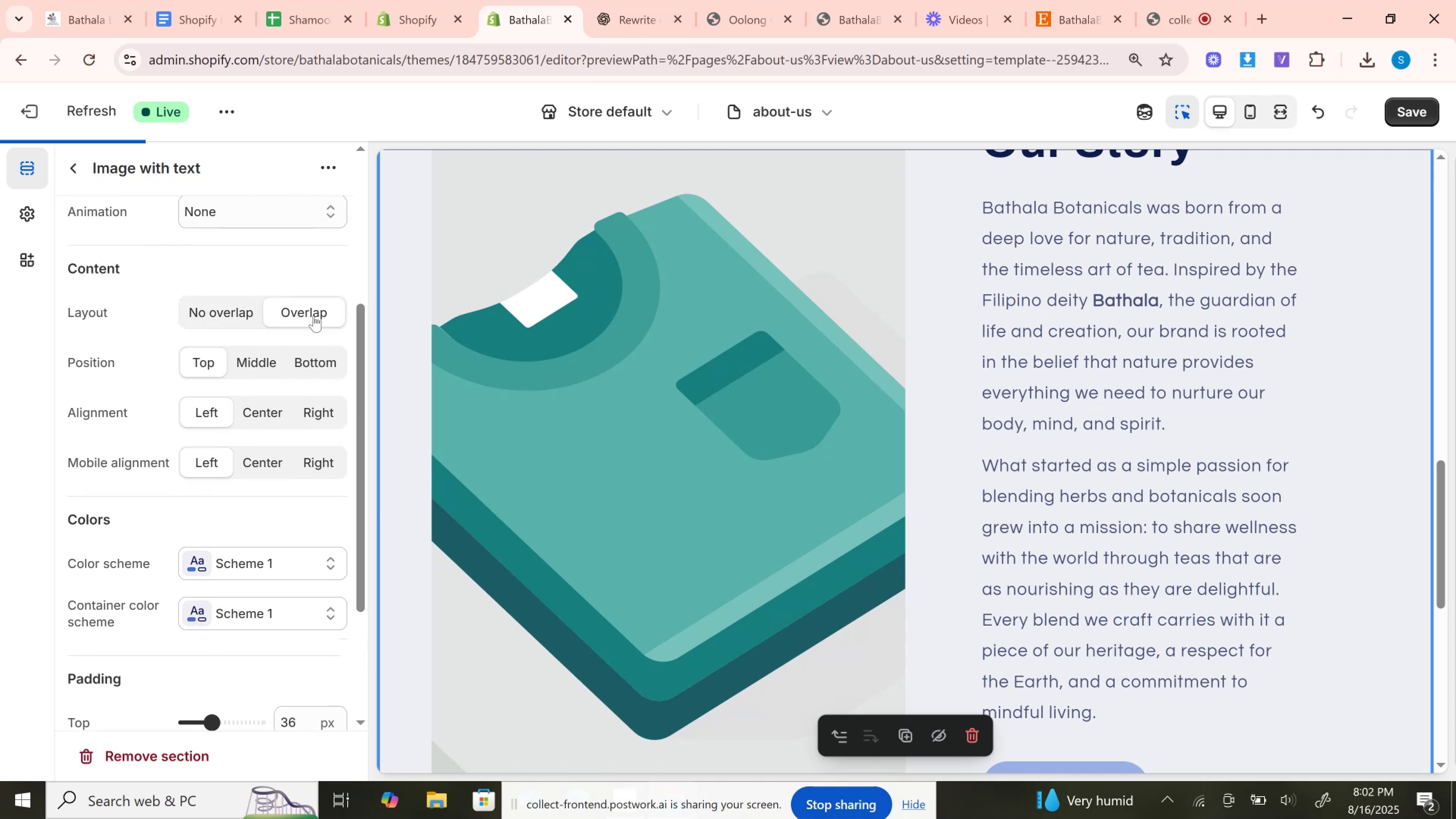 
left_click([211, 308])
 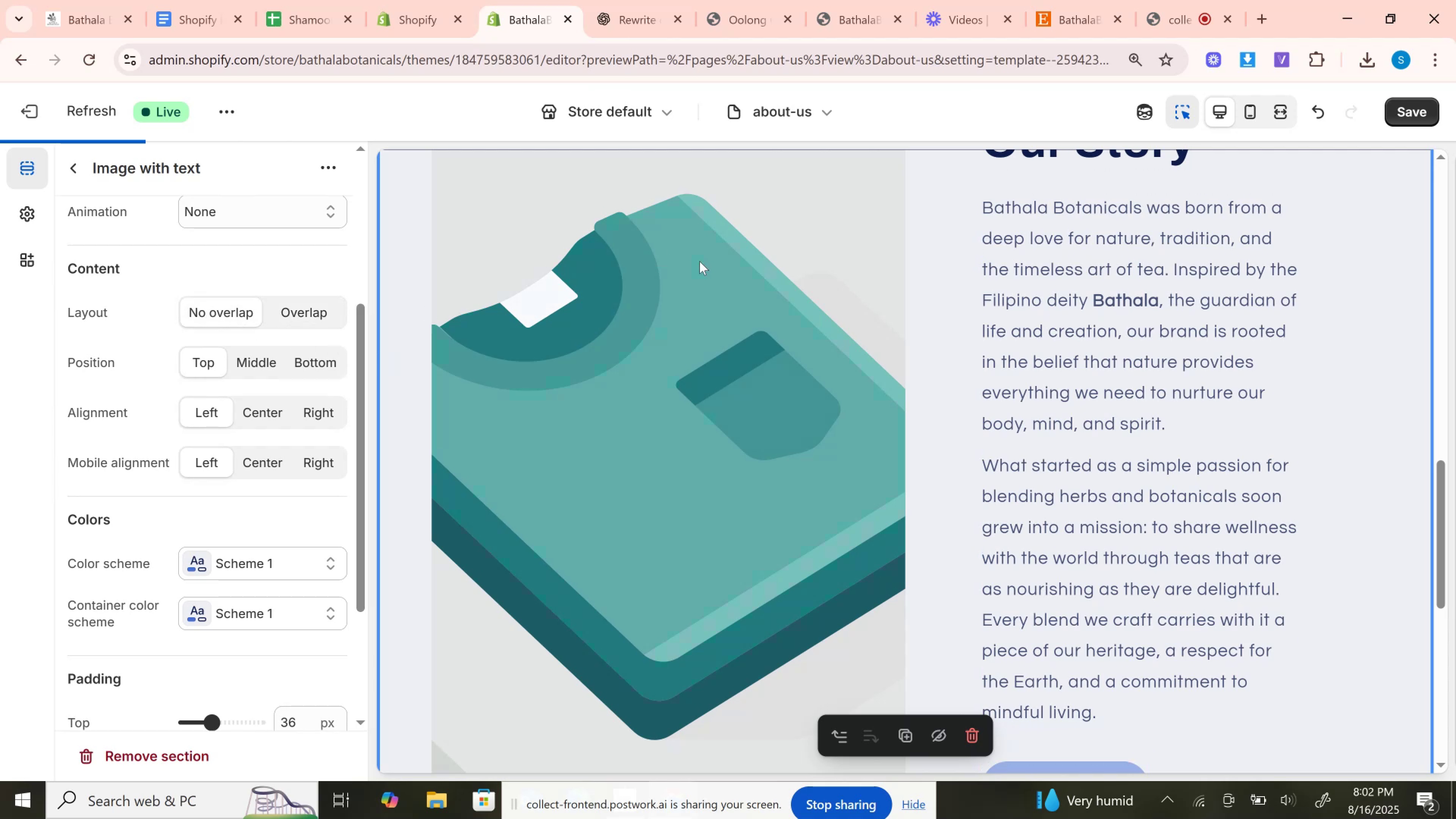 
left_click([1158, 262])
 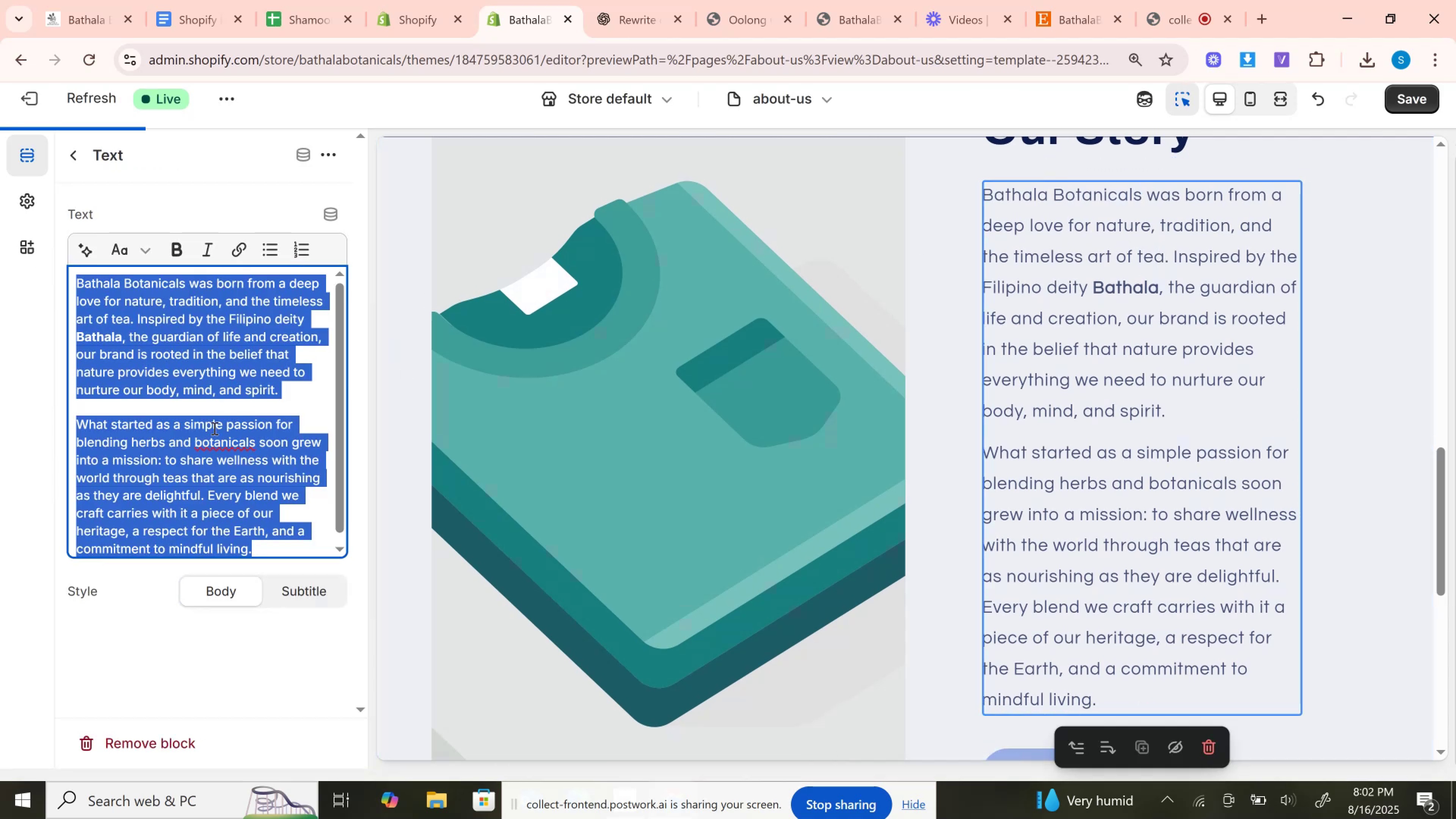 
left_click([213, 428])
 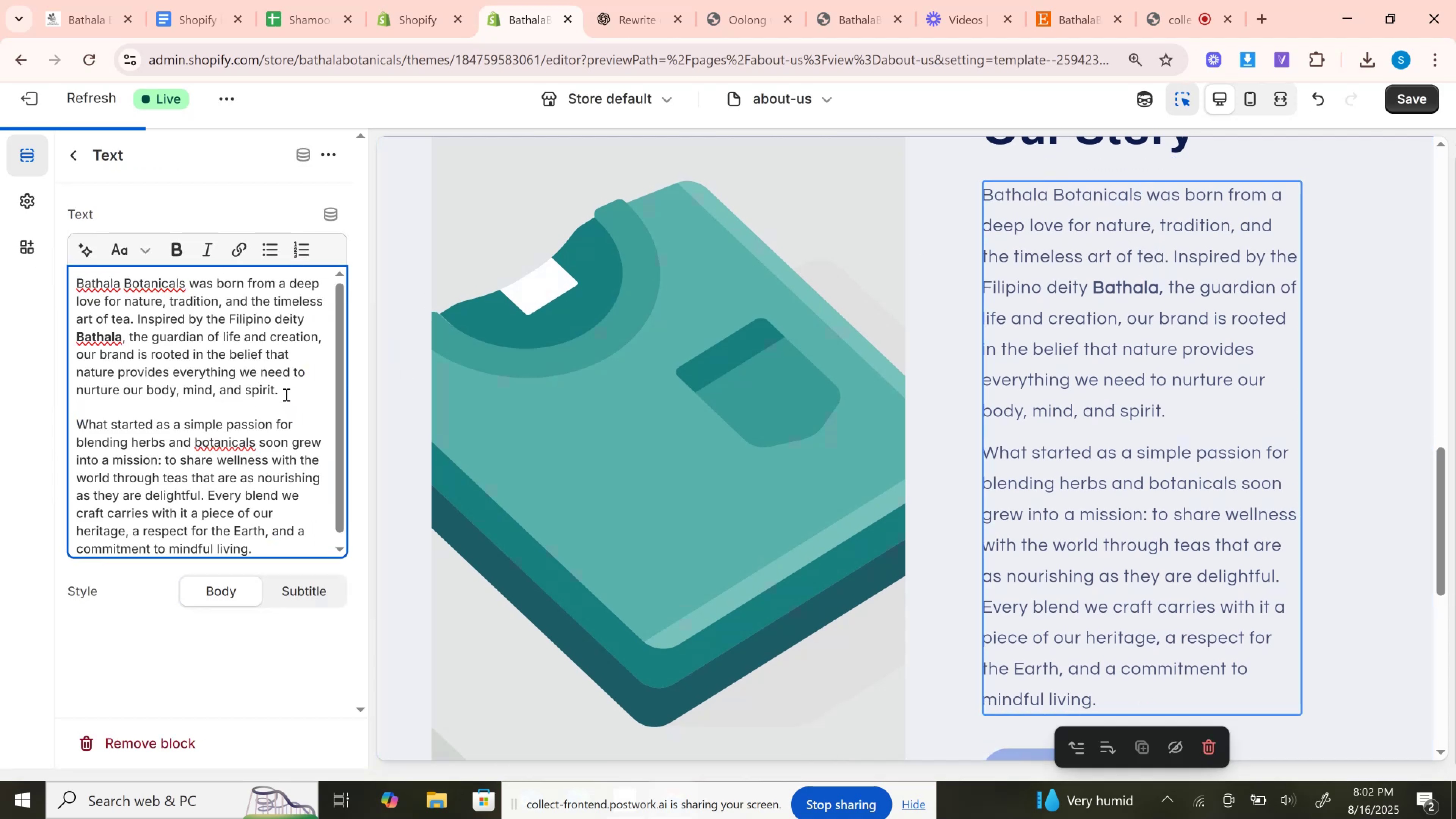 
left_click_drag(start_coordinate=[284, 390], to_coordinate=[286, 547])
 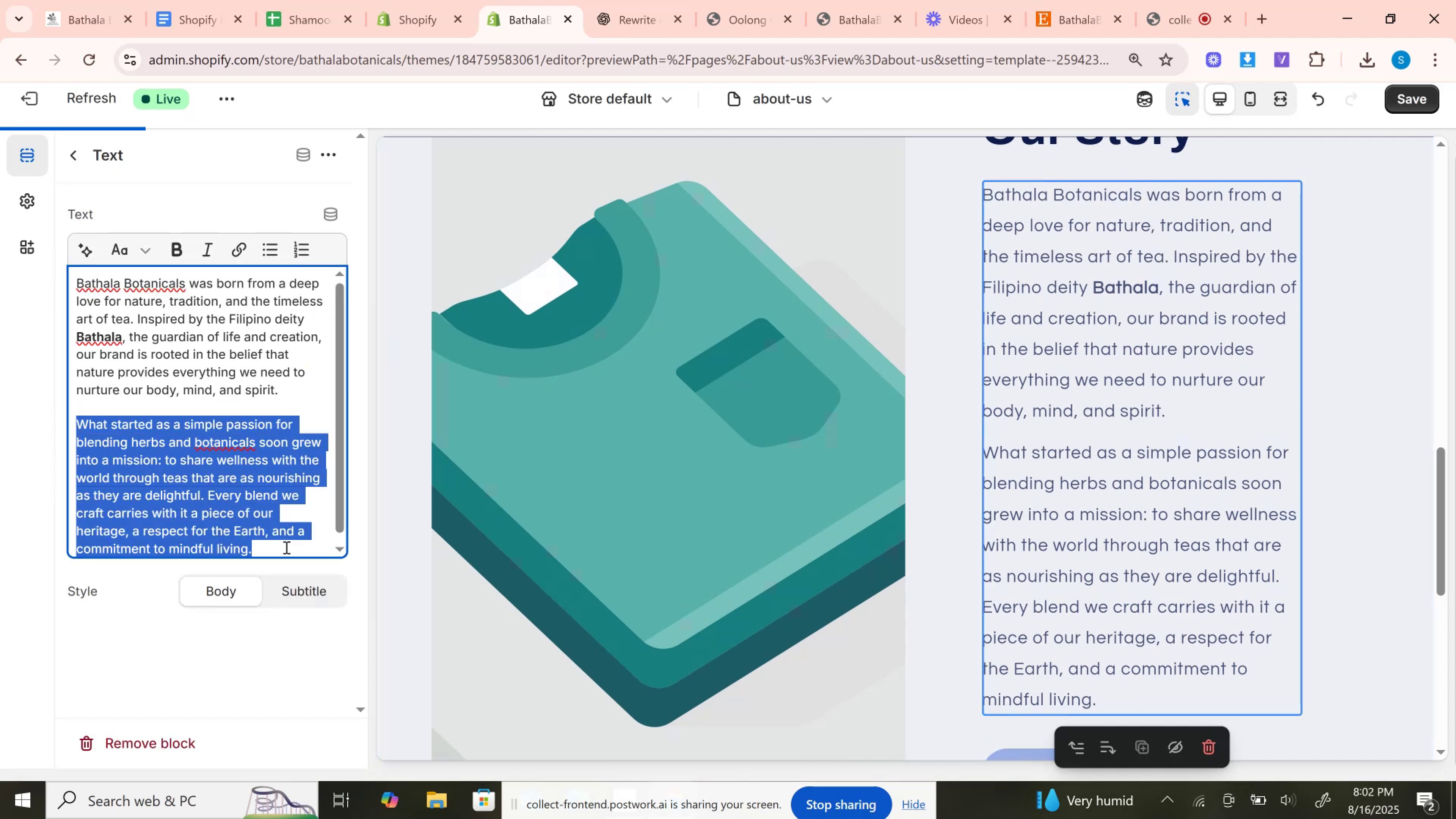 
key(Backspace)
 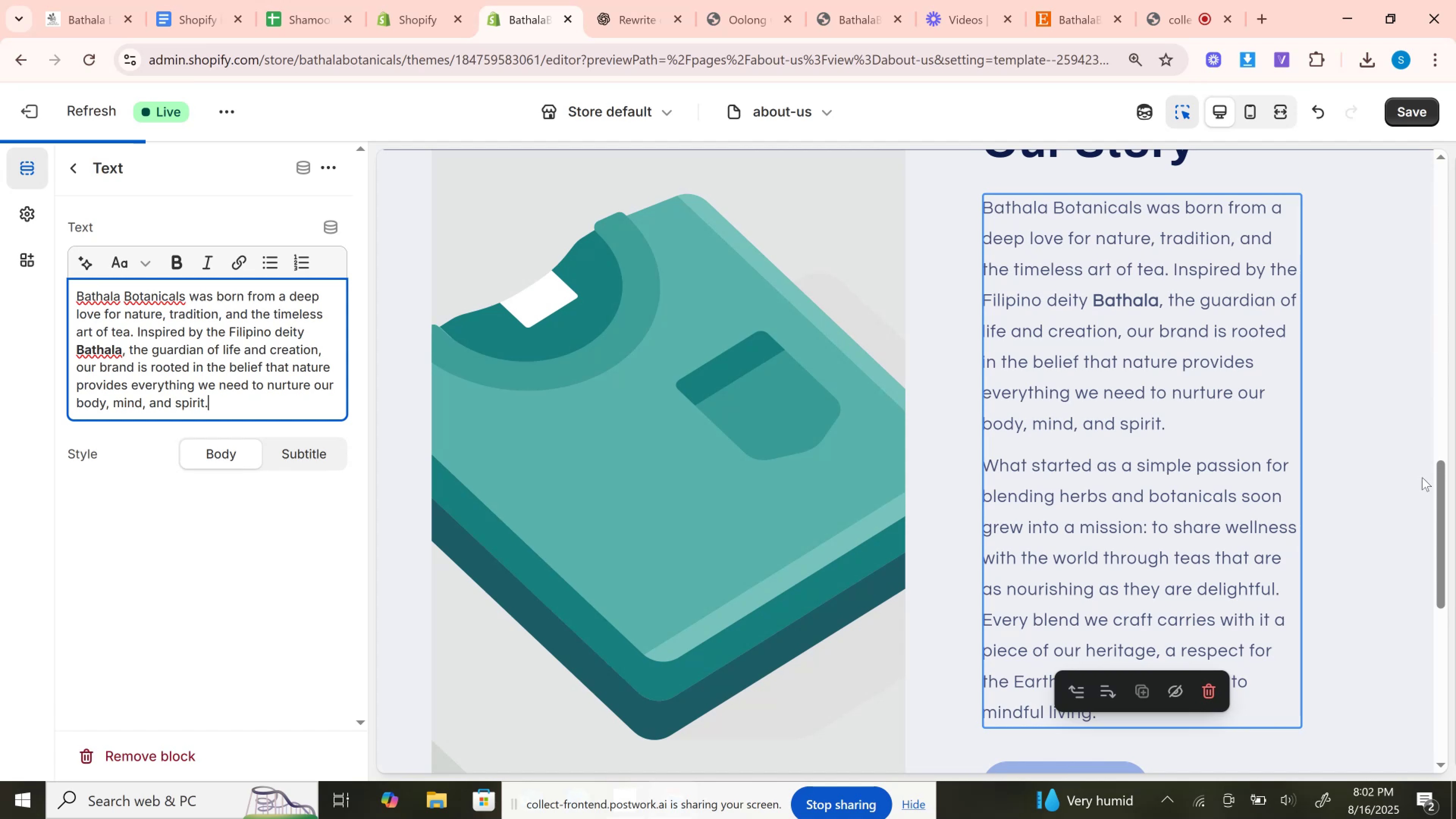 
left_click_drag(start_coordinate=[1439, 480], to_coordinate=[1448, 504])
 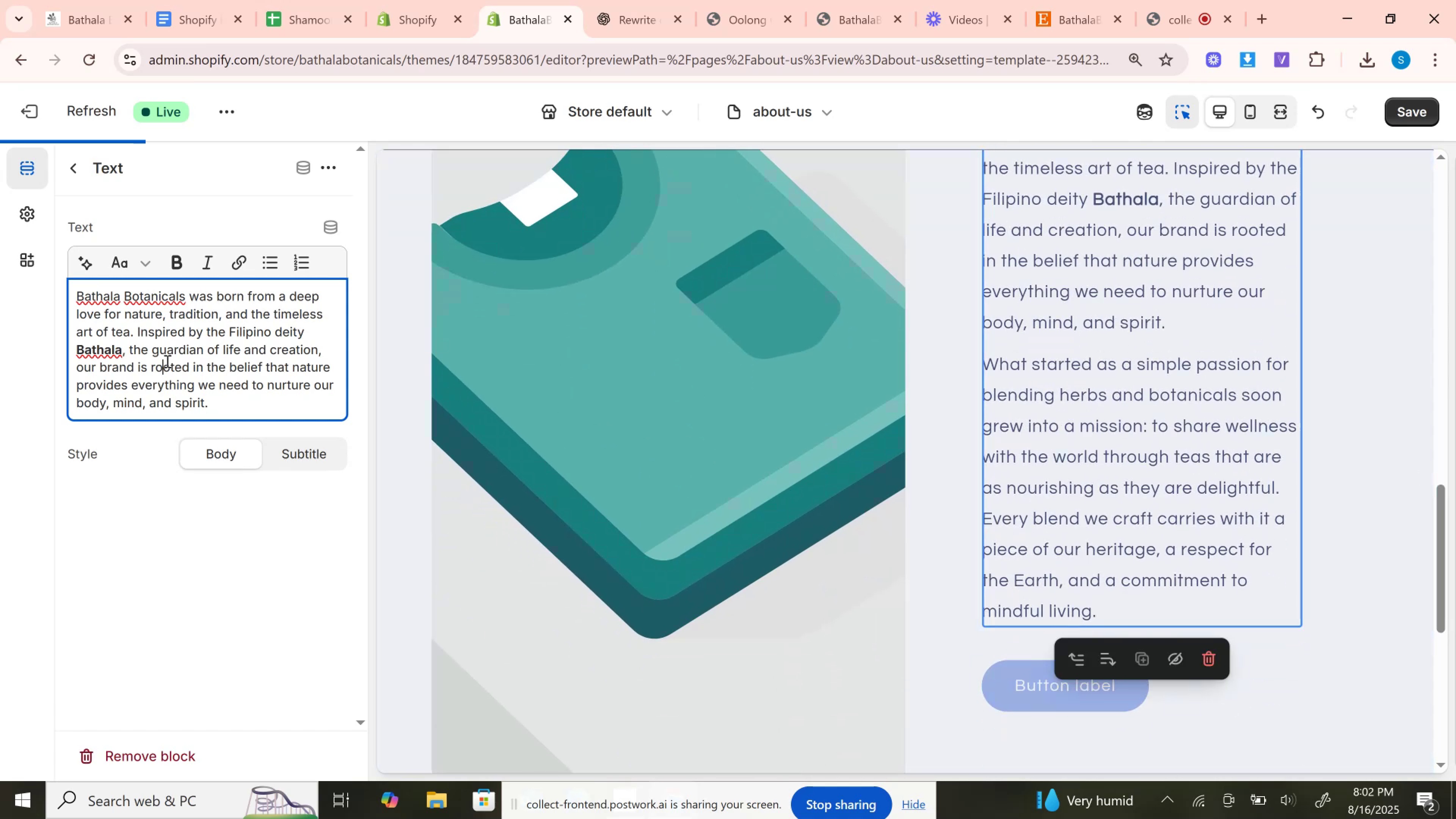 
double_click([166, 361])
 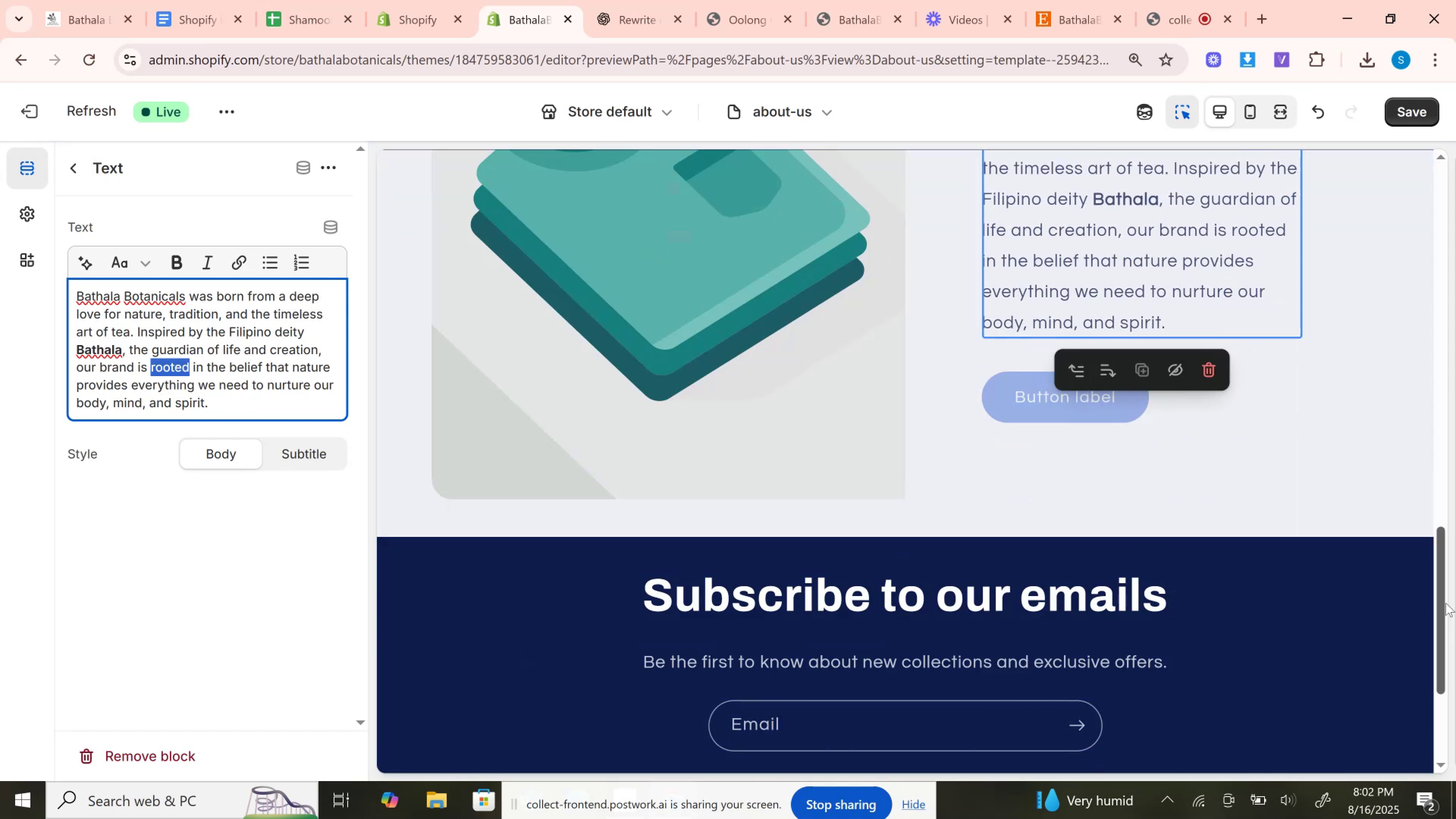 
left_click_drag(start_coordinate=[1439, 603], to_coordinate=[1430, 550])
 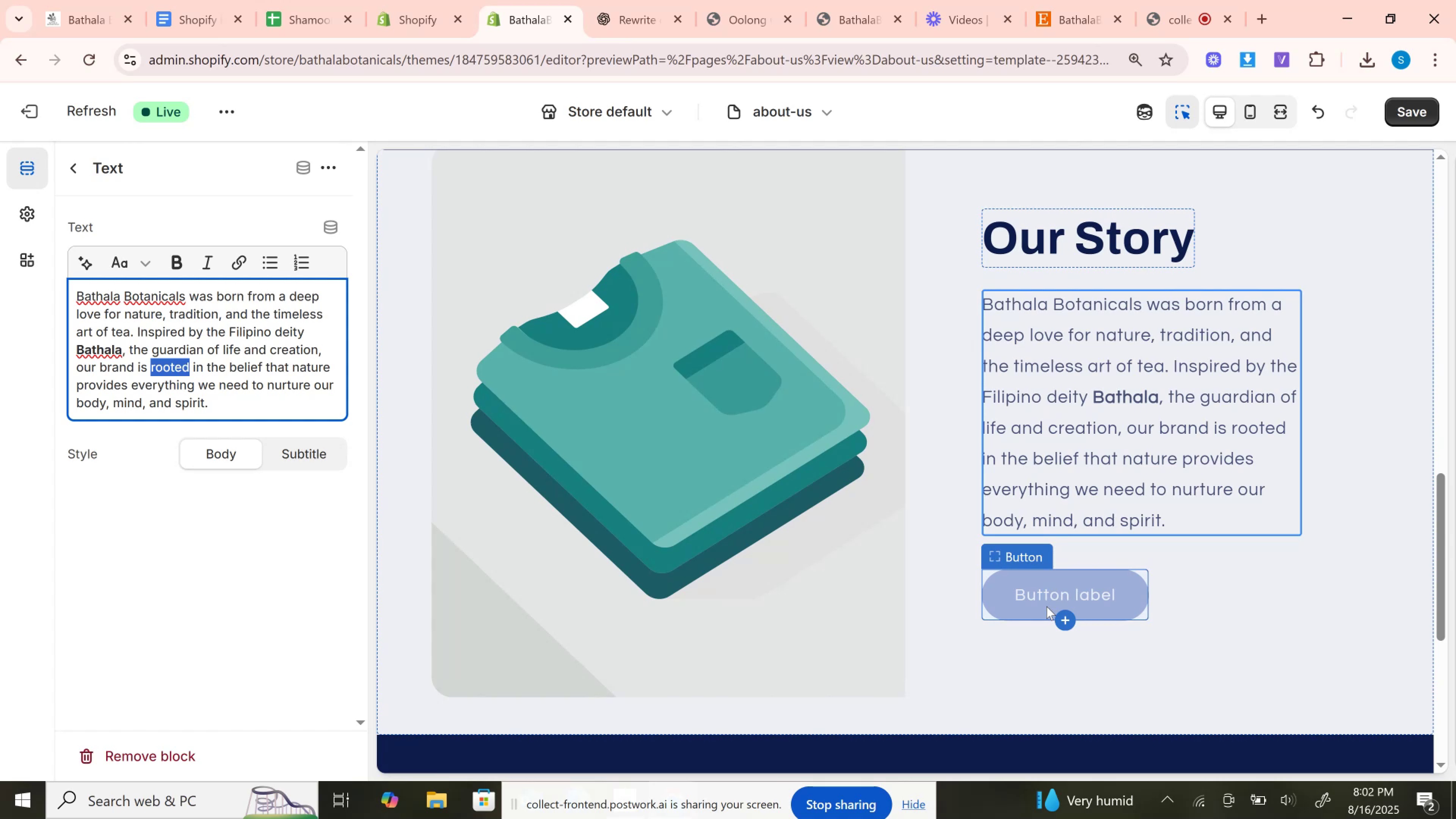 
left_click([1046, 606])
 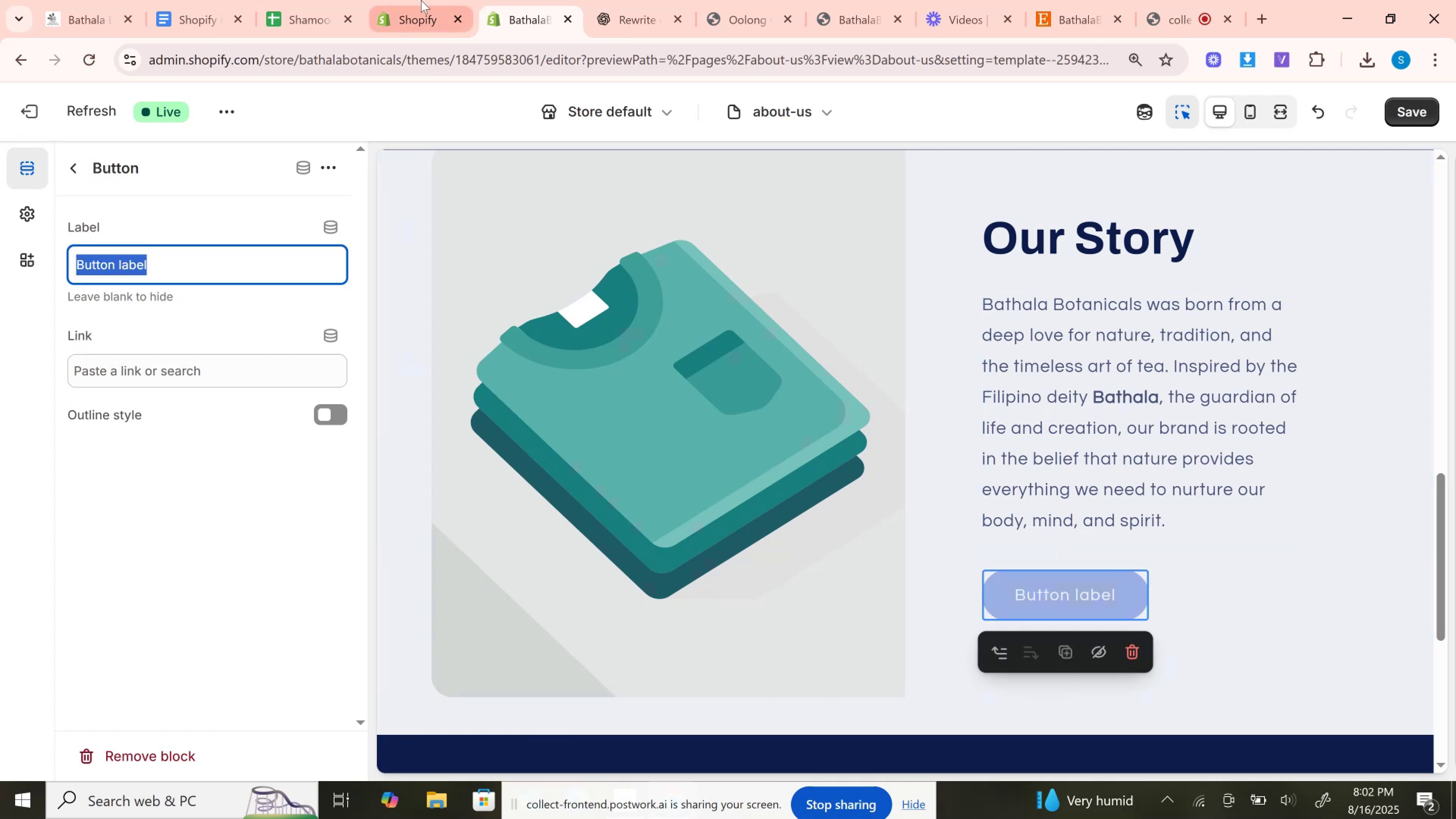 
left_click([420, 0])
 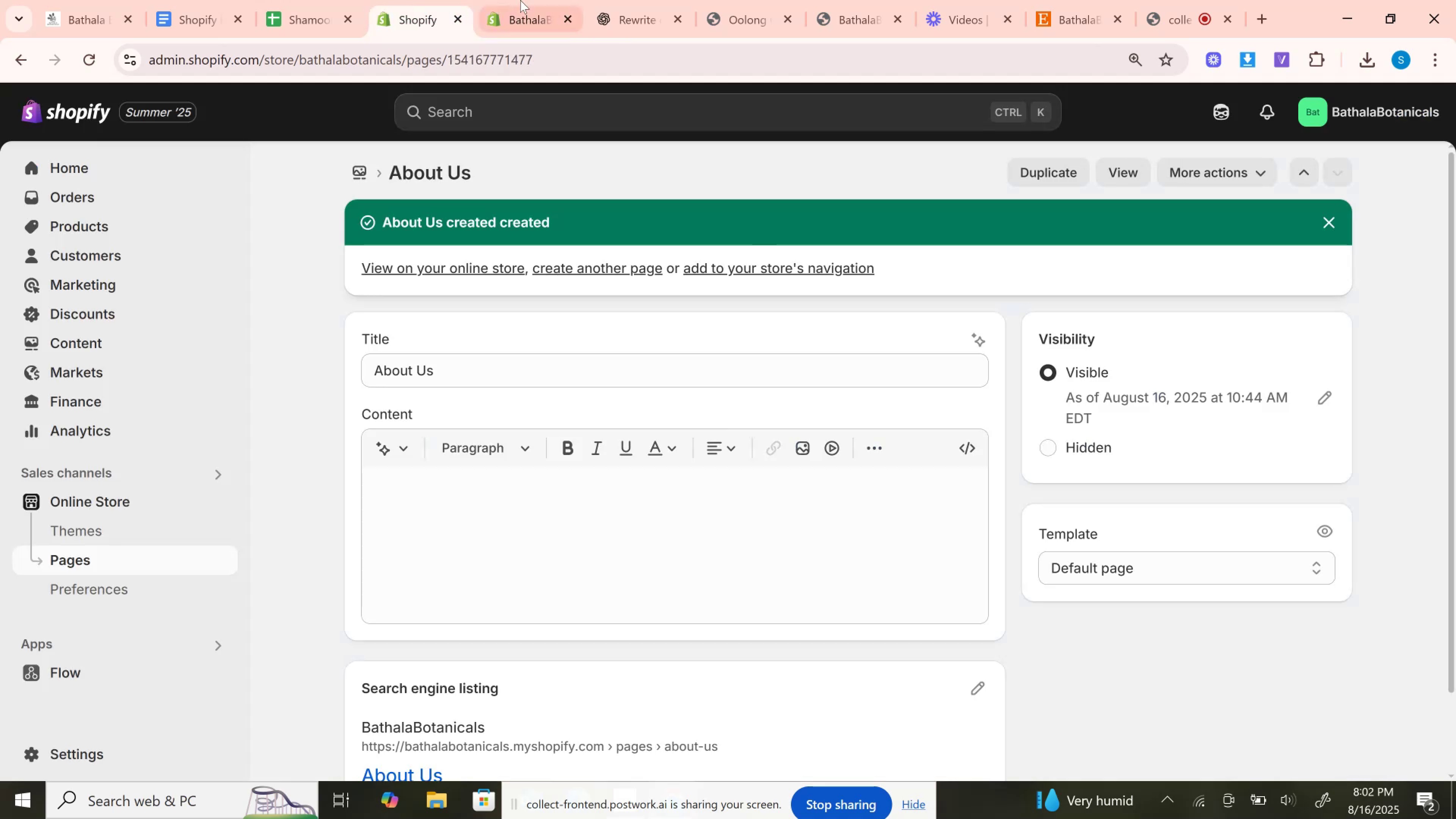 
left_click([520, 0])
 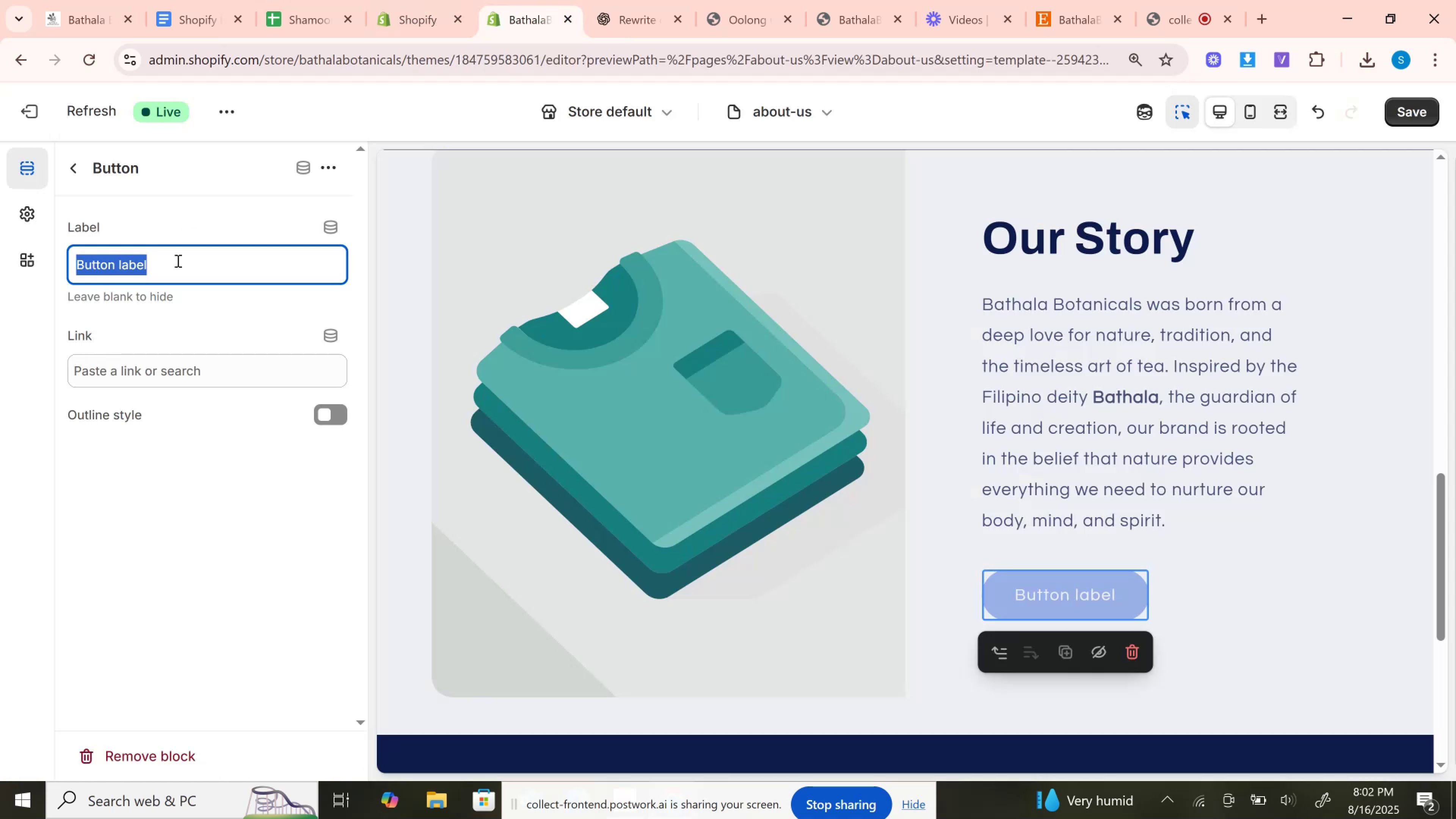 
type(Contact Us)
 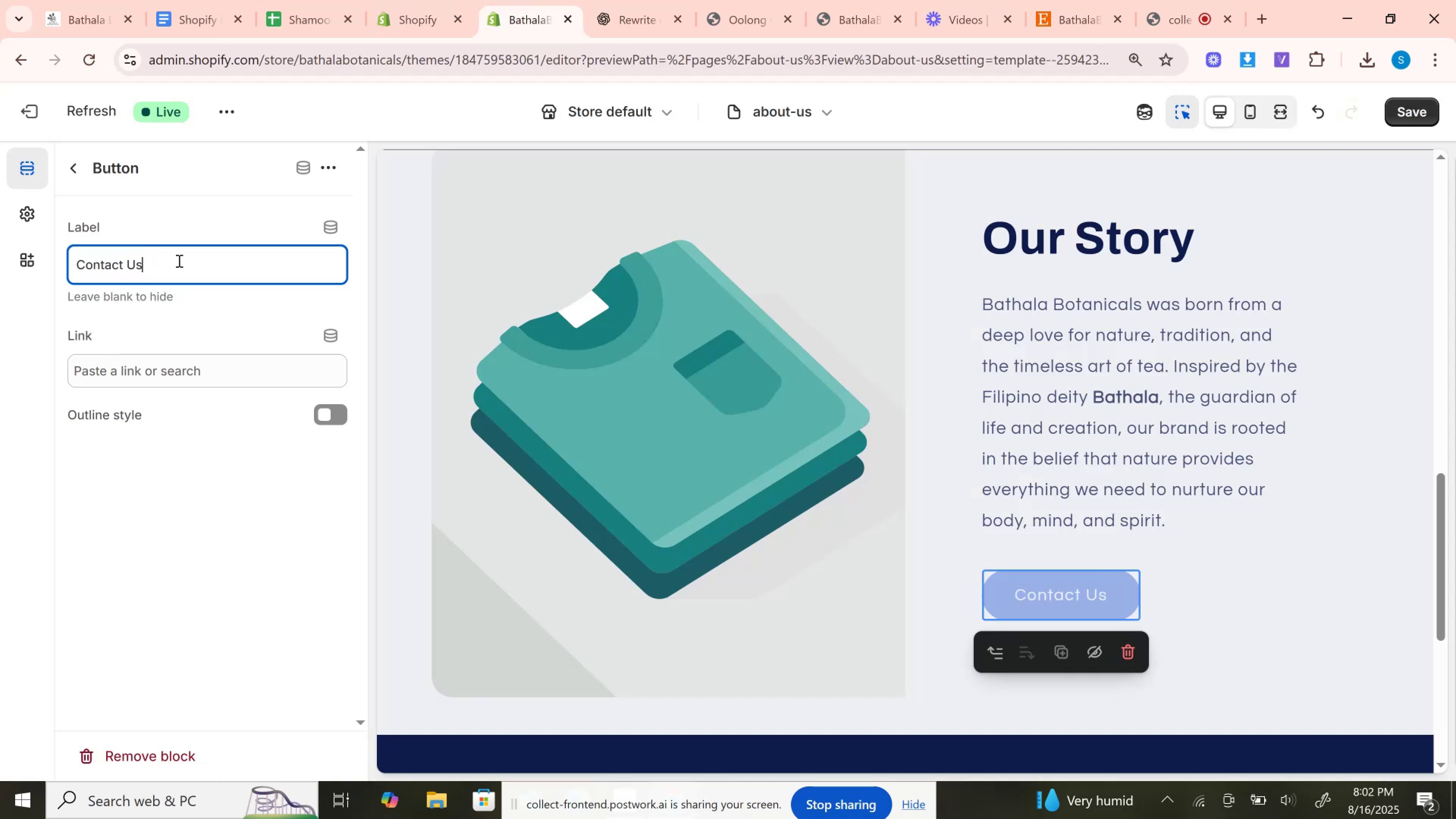 
left_click([184, 378])
 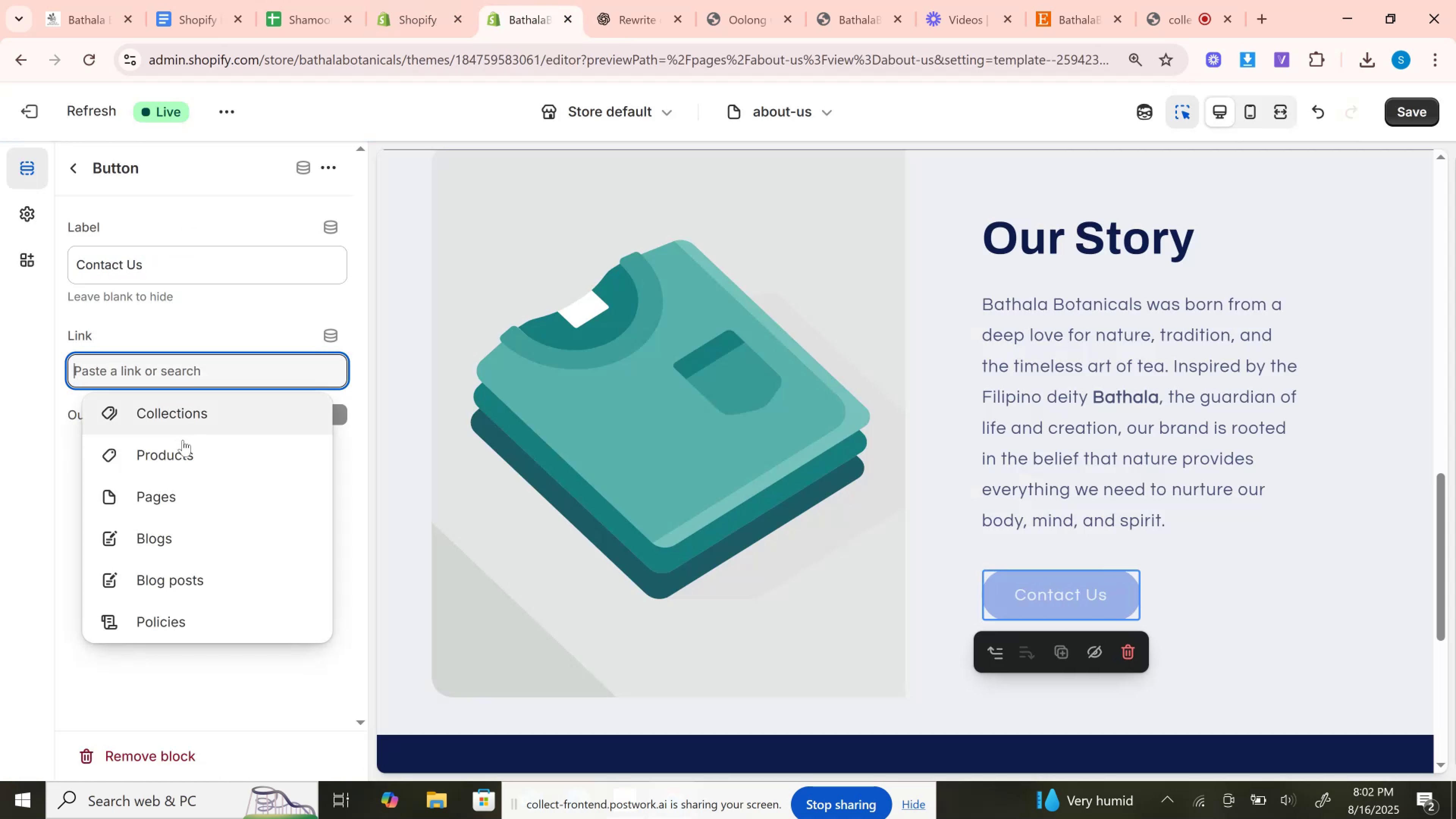 
left_click([183, 441])
 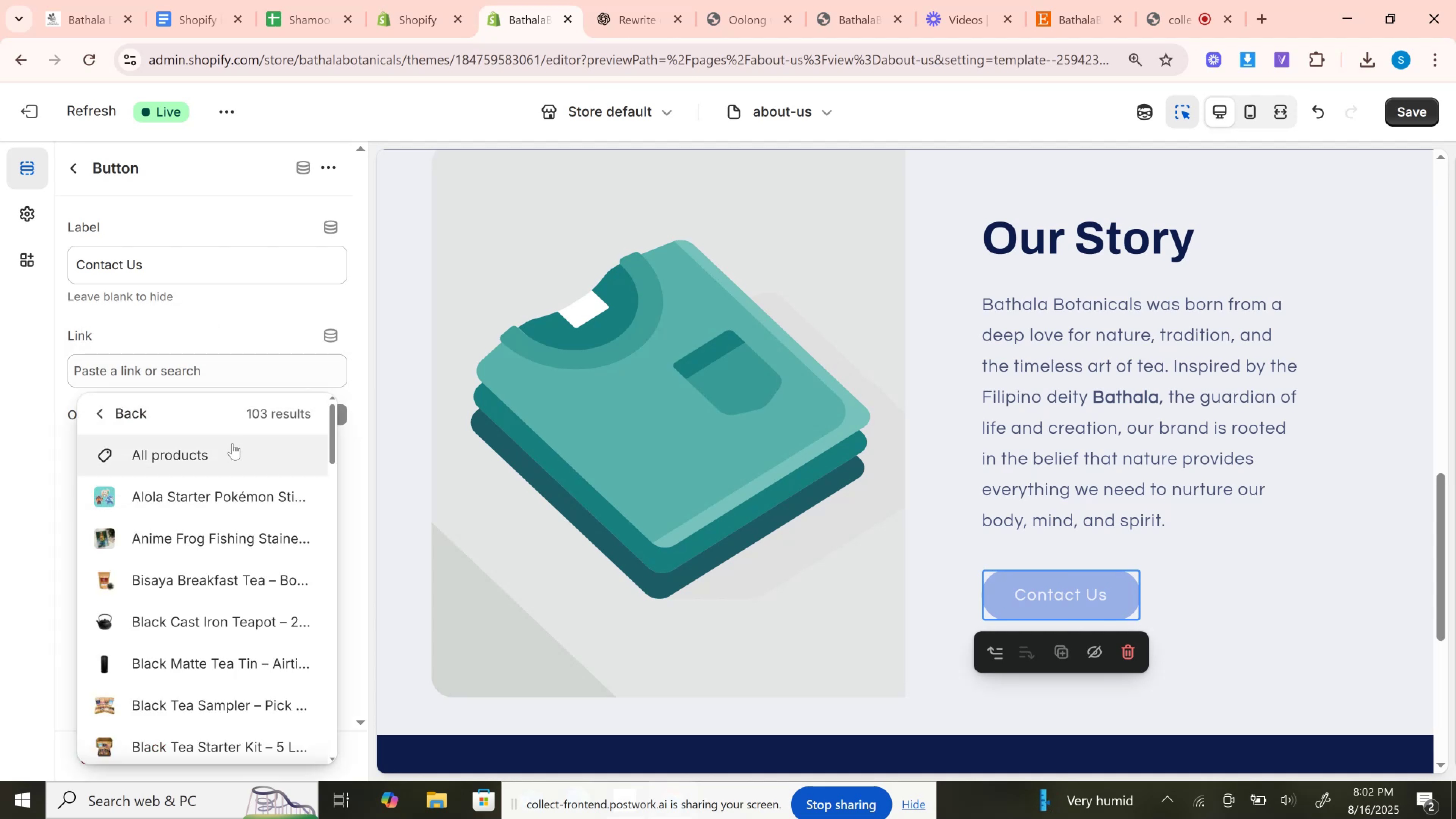 
left_click([99, 418])
 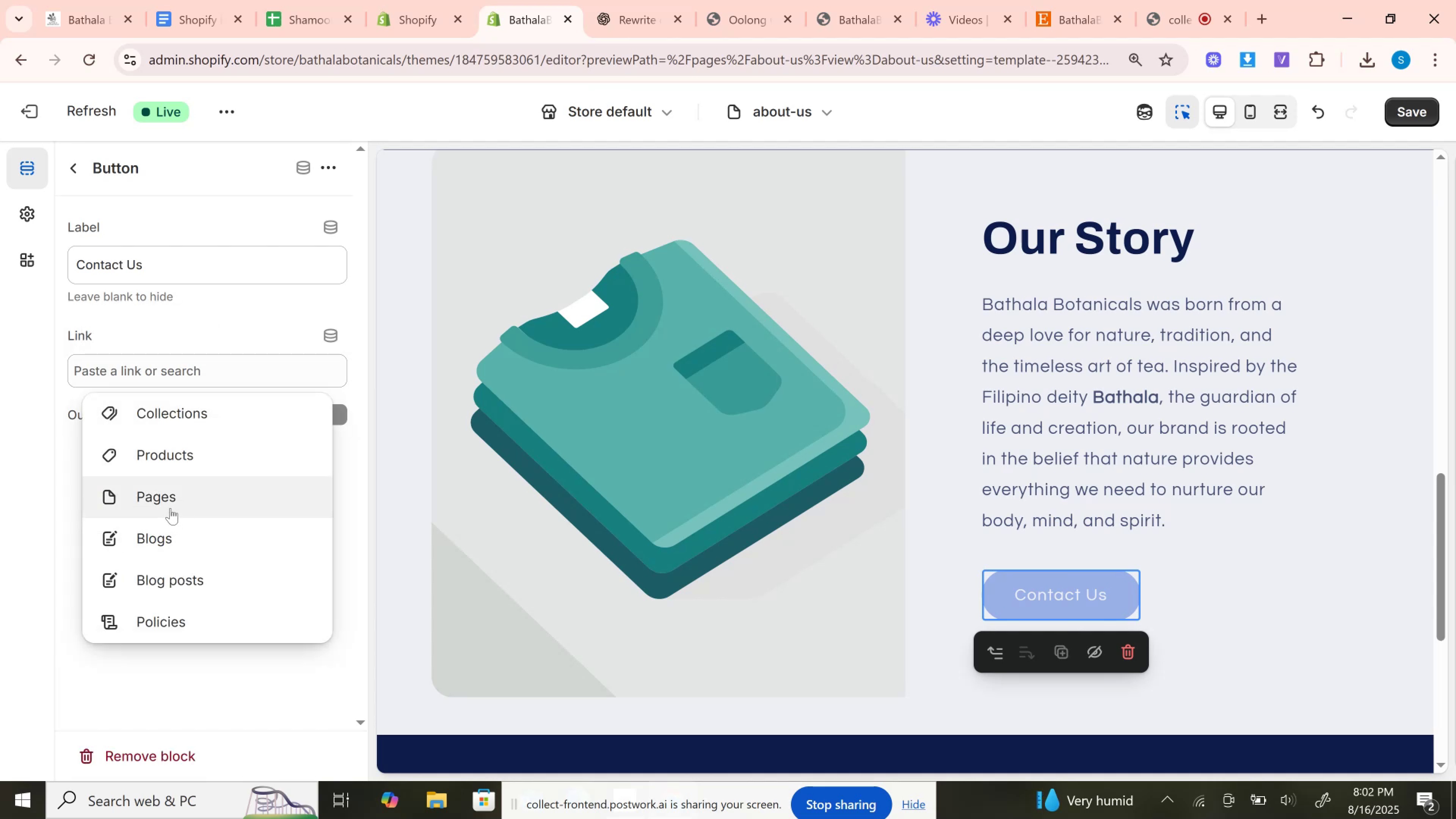 
left_click([170, 506])
 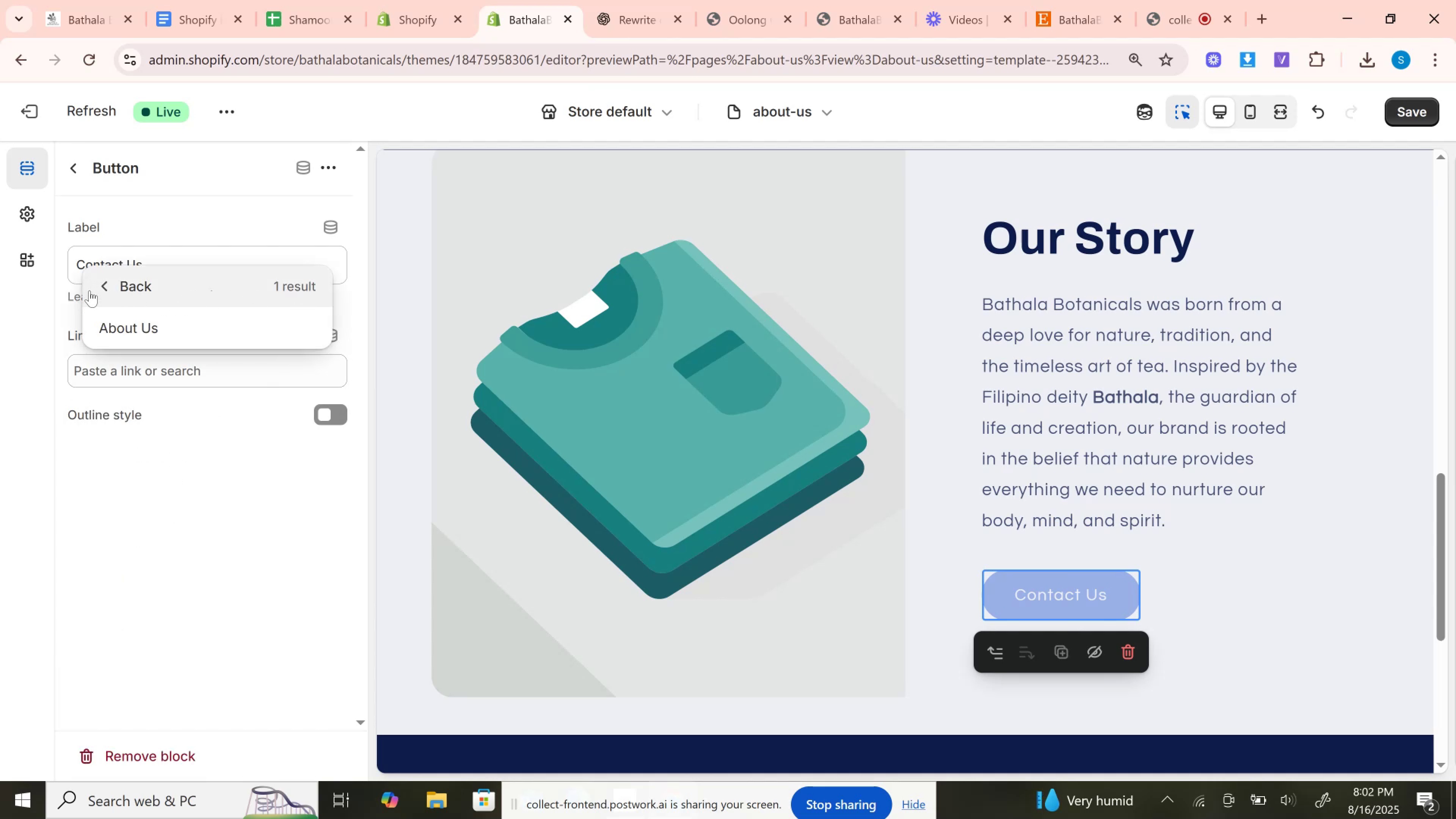 
left_click([105, 302])
 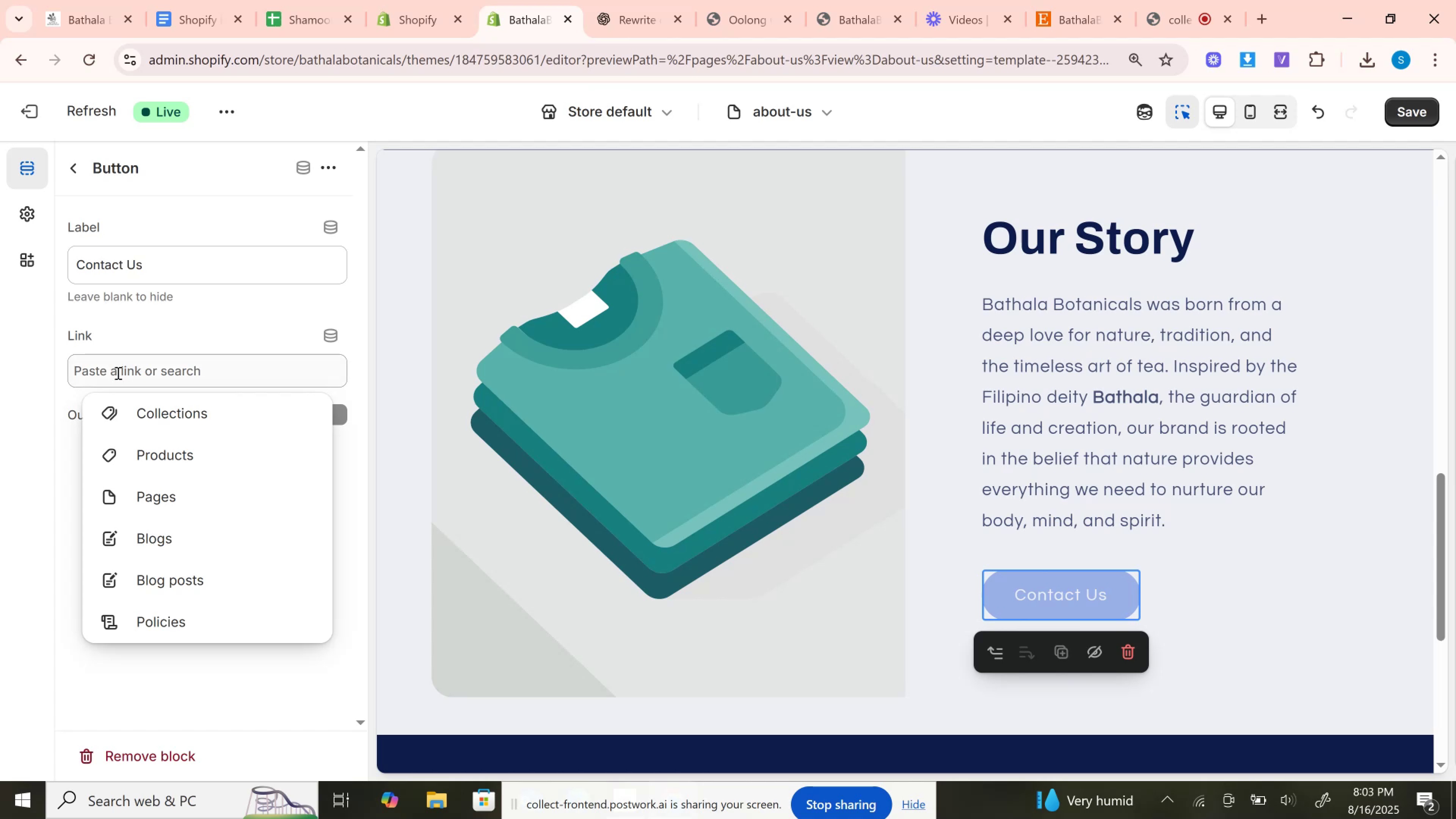 
left_click([117, 373])
 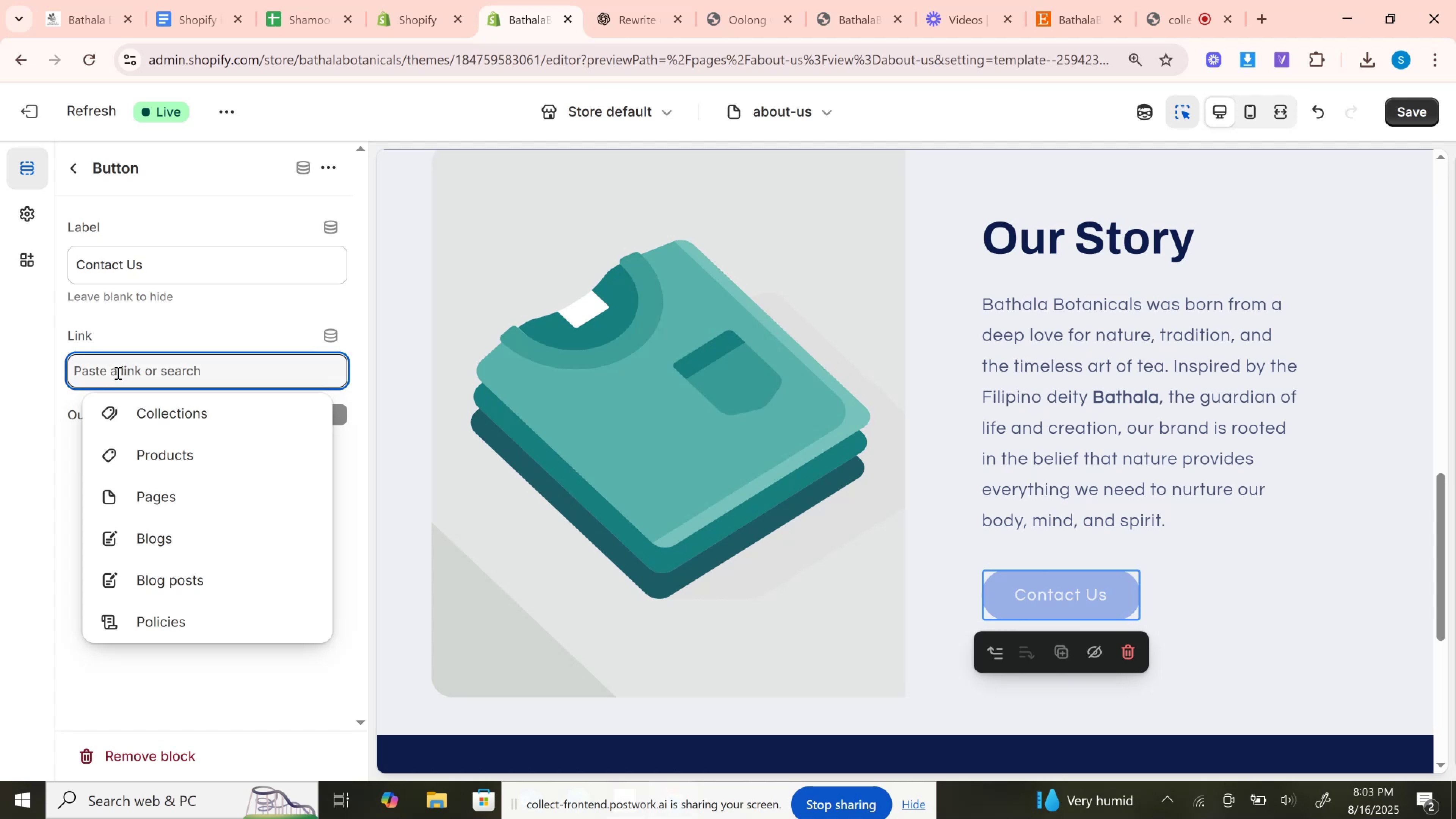 
type(contact)
 